 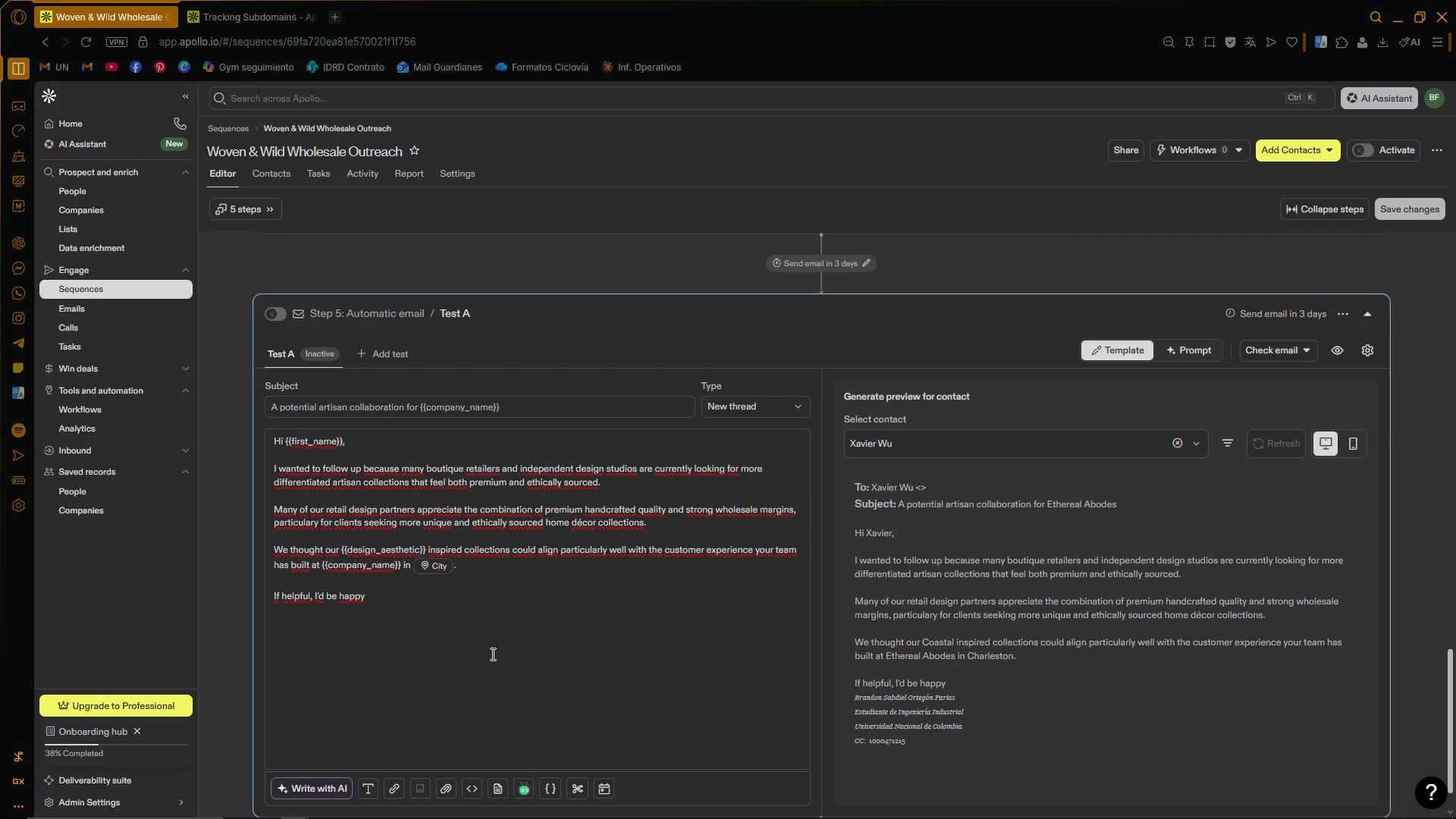 
type(to share additional details an)
key(Backspace)
type(bout our whole )
key(Backspace)
type(sale proga)
key(Backspace)
type(ram and curated subscripot)
key(Backspace)
key(Backspace)
type(tion collaborations.)
 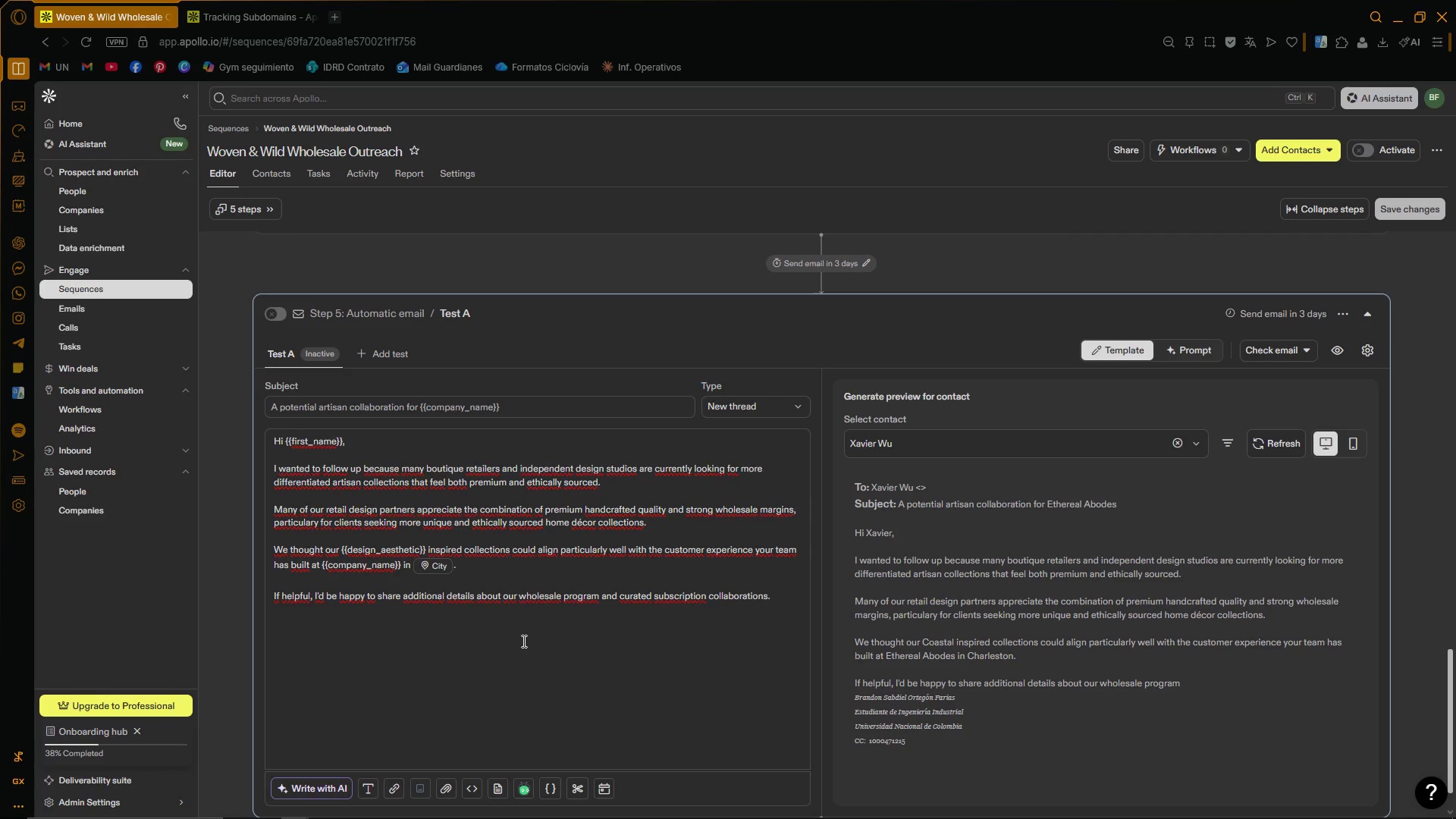 
key(Enter)
 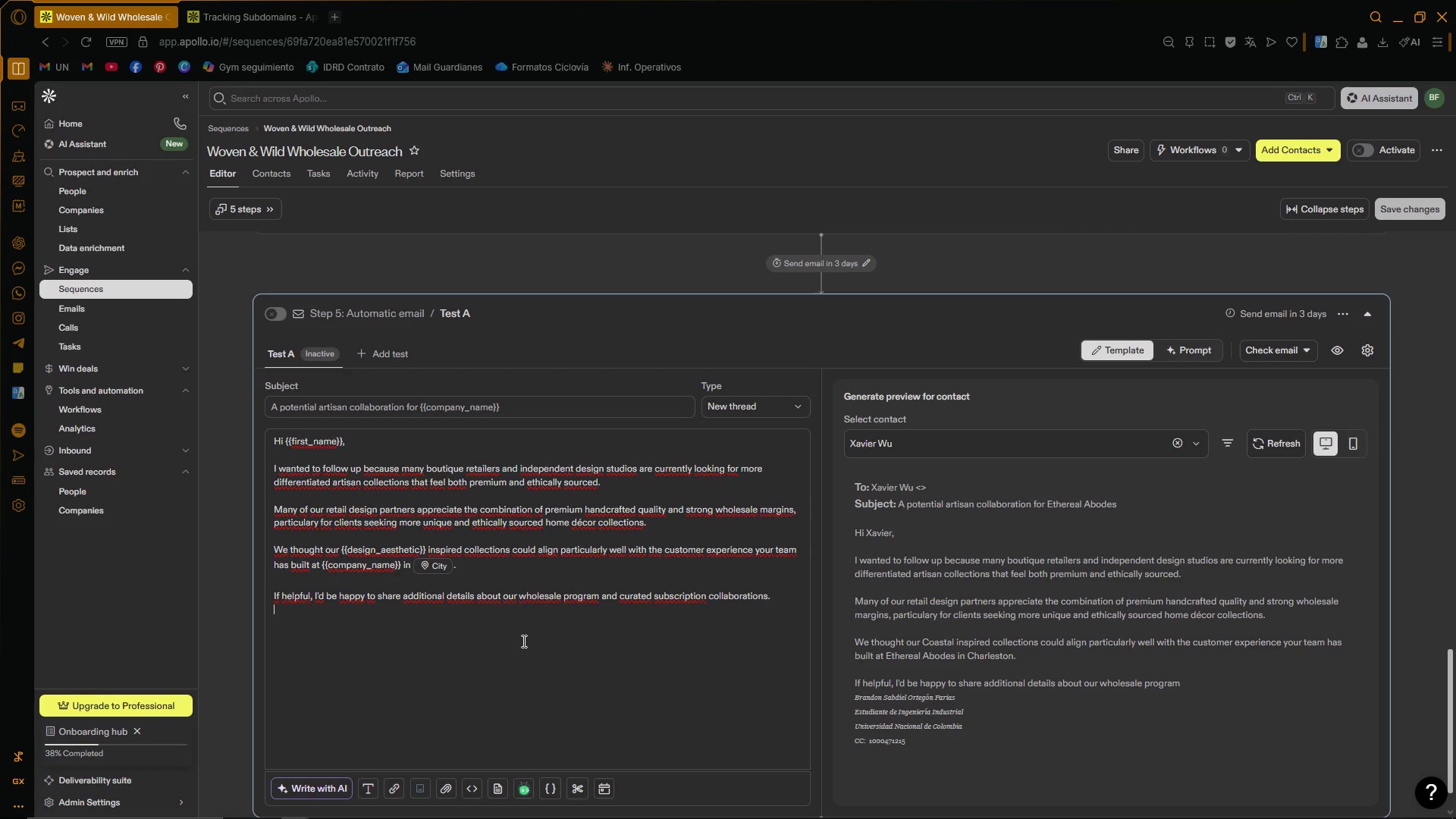 
key(Enter)
 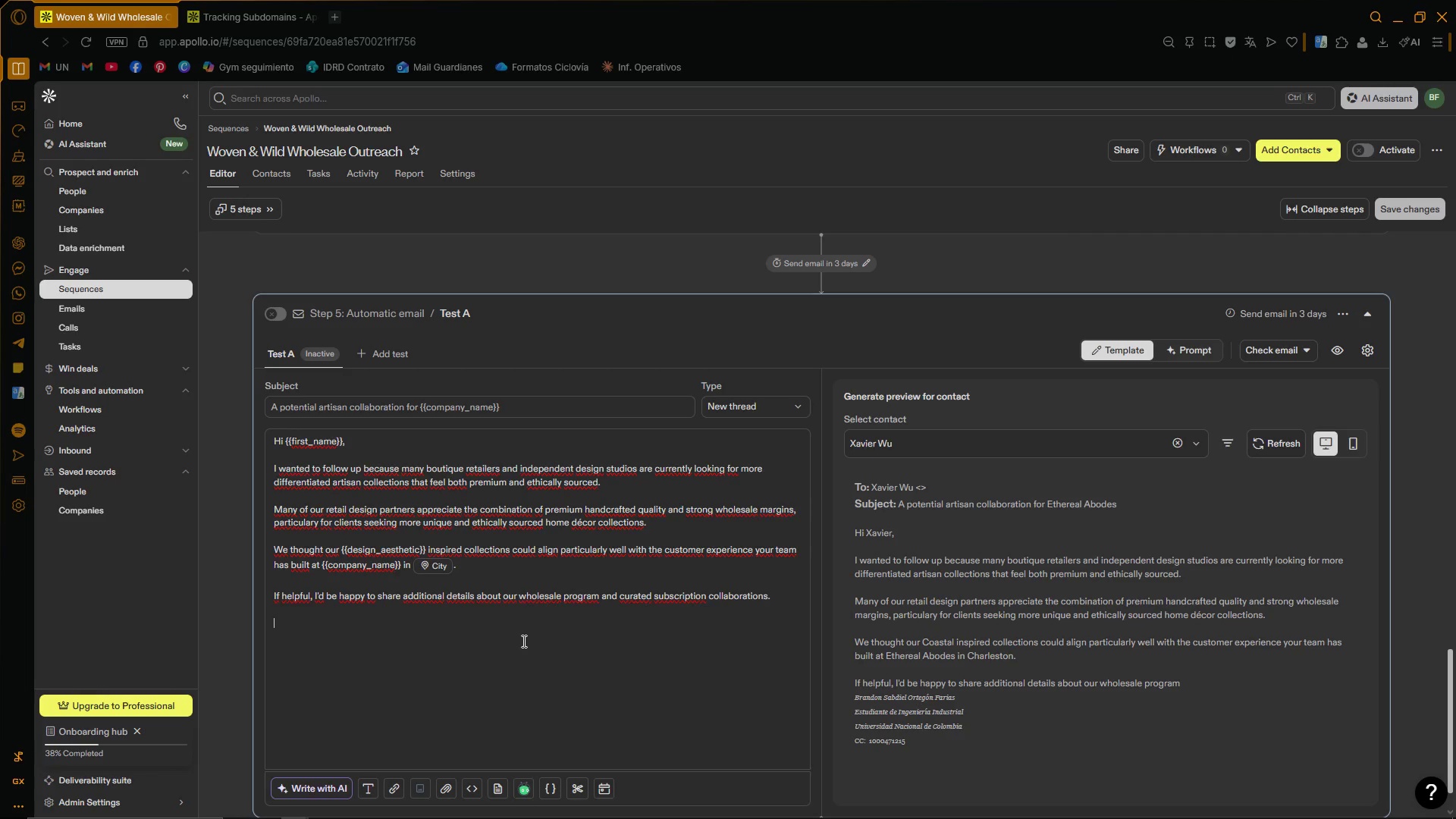 
type(Best,)
 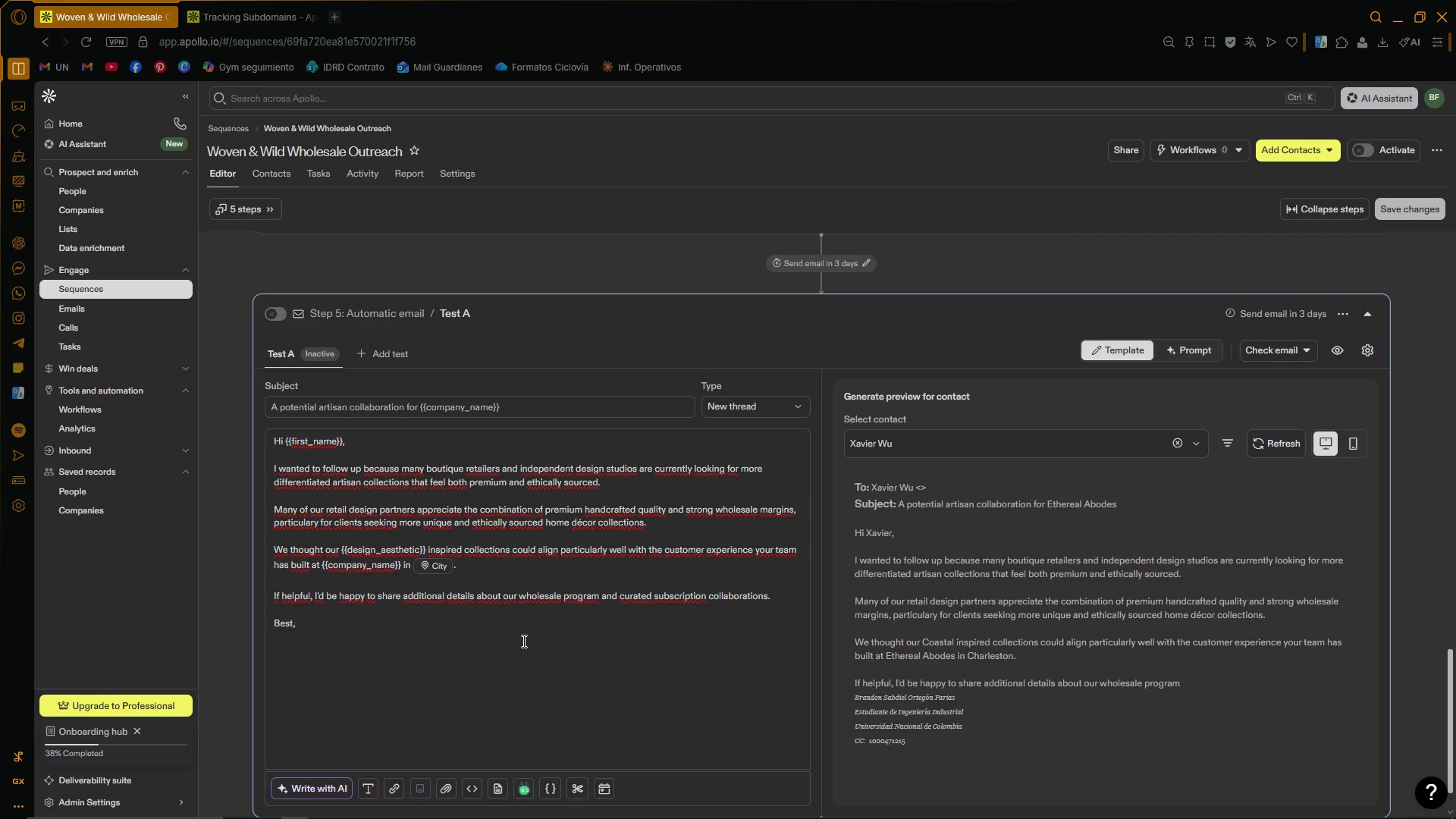 
key(Enter)
 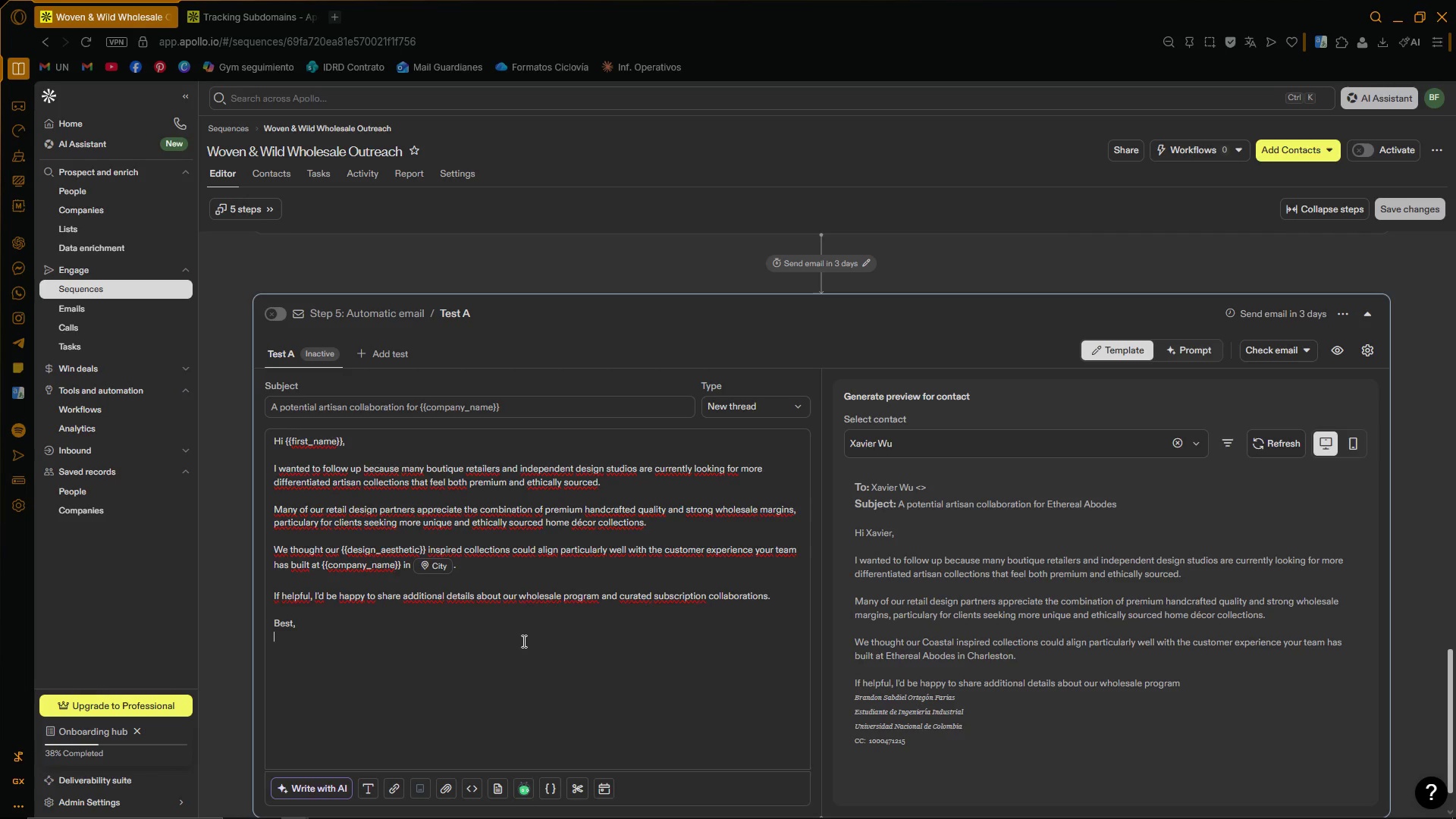 
key(Enter)
 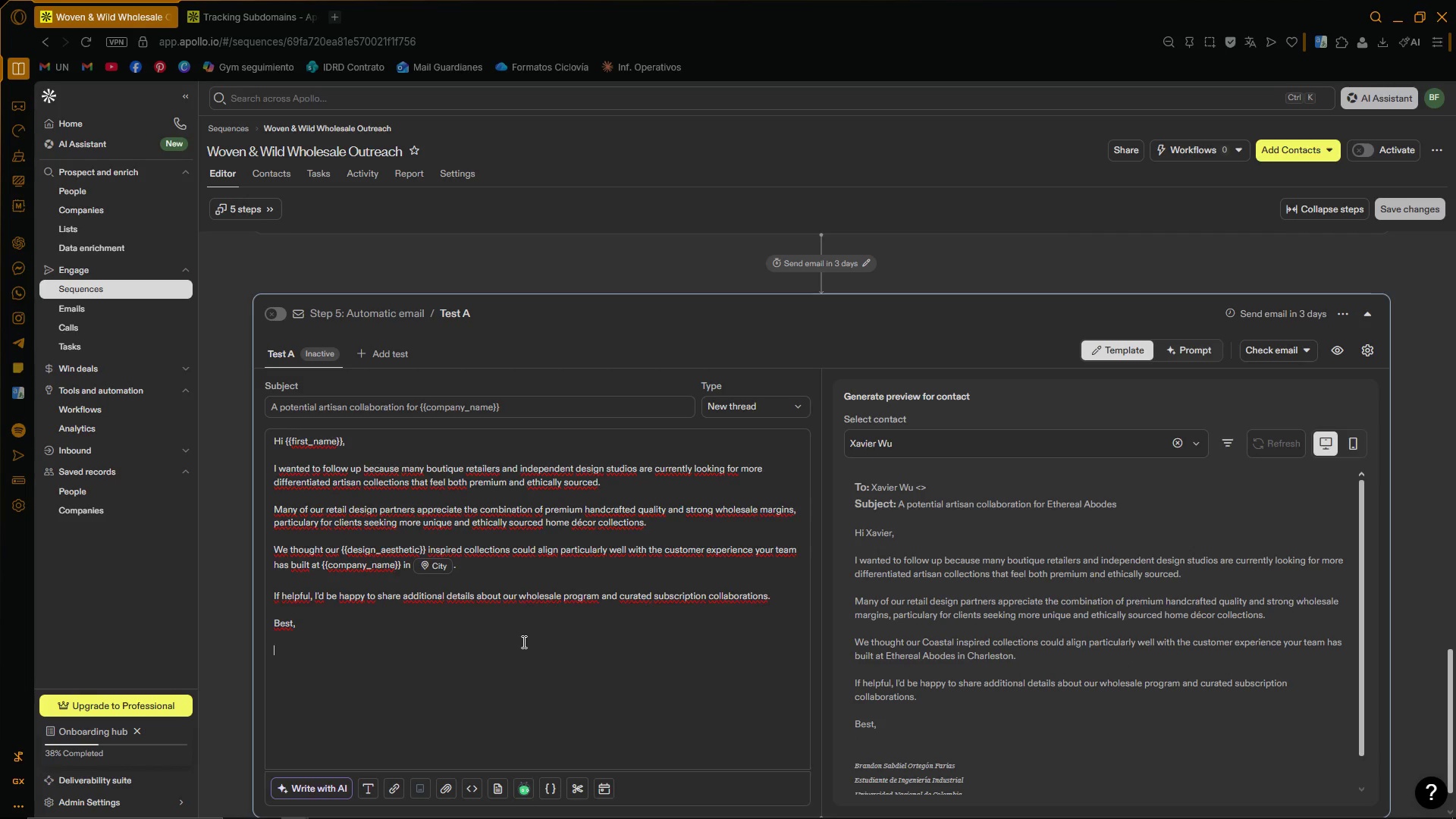 
scroll: coordinate [1081, 594], scroll_direction: down, amount: 1.0
 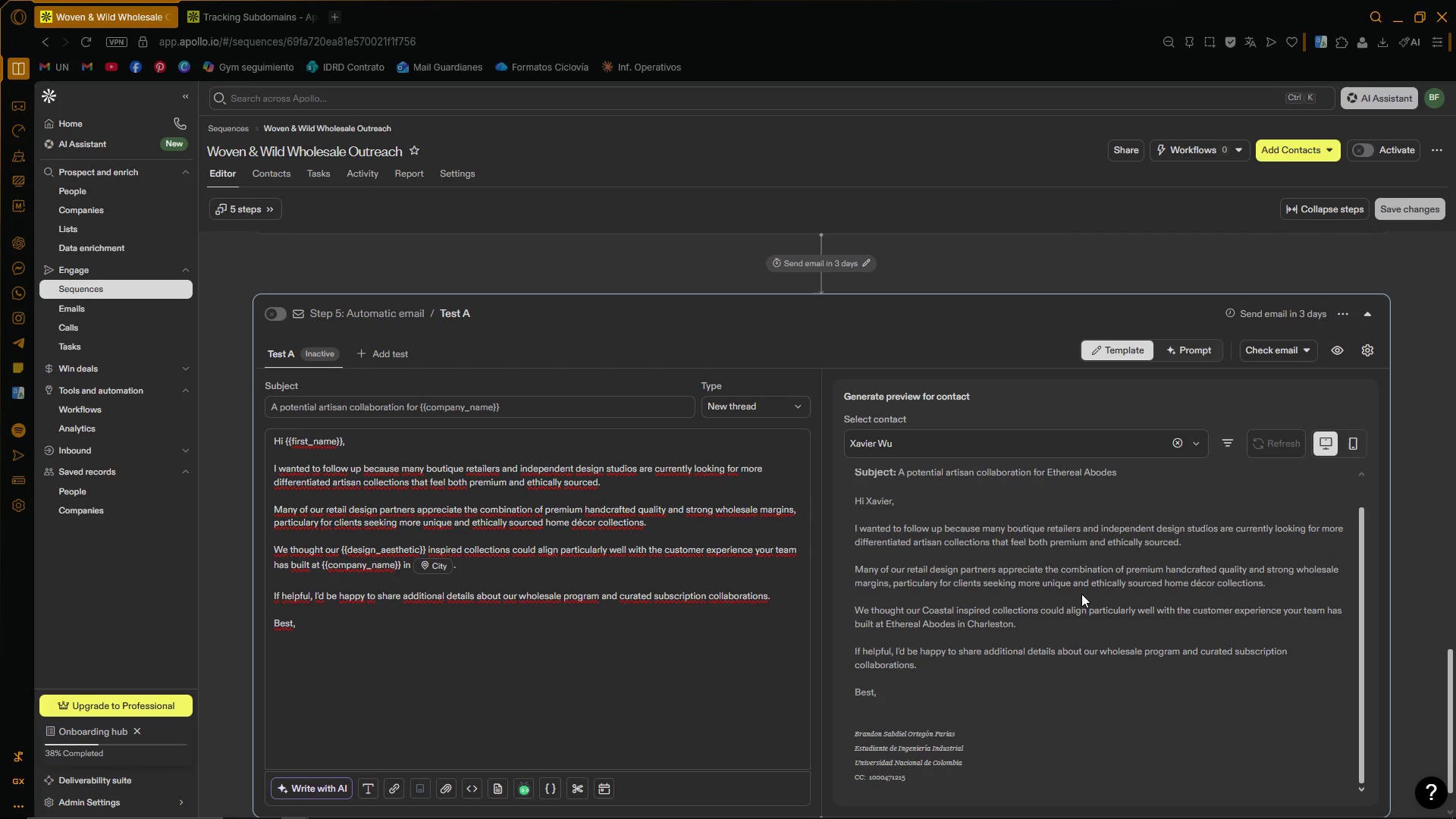 
scroll: coordinate [1081, 594], scroll_direction: up, amount: 1.0
 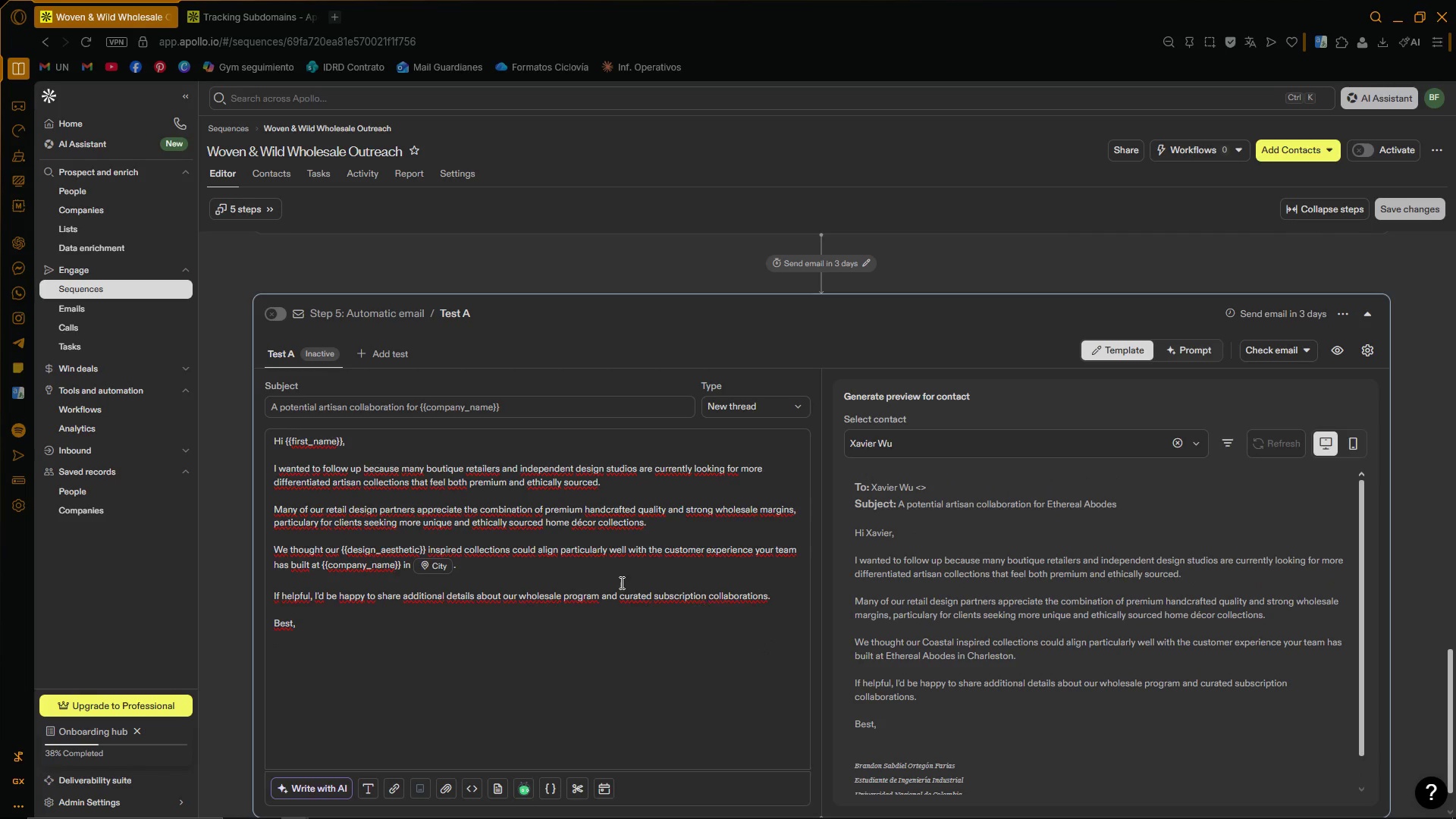 
scroll: coordinate [616, 579], scroll_direction: down, amount: 2.0
 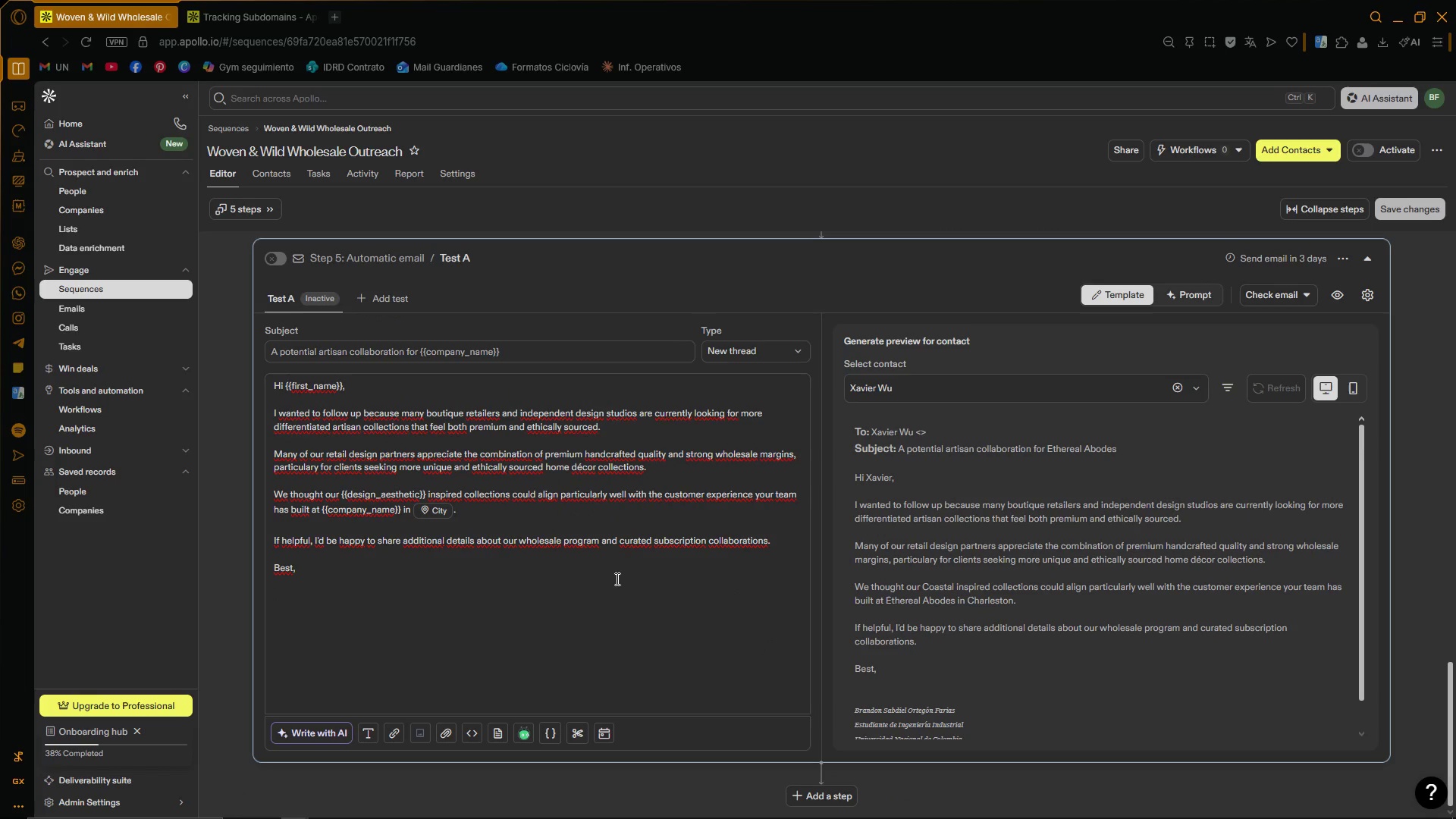 
scroll: coordinate [616, 579], scroll_direction: up, amount: 1.0
 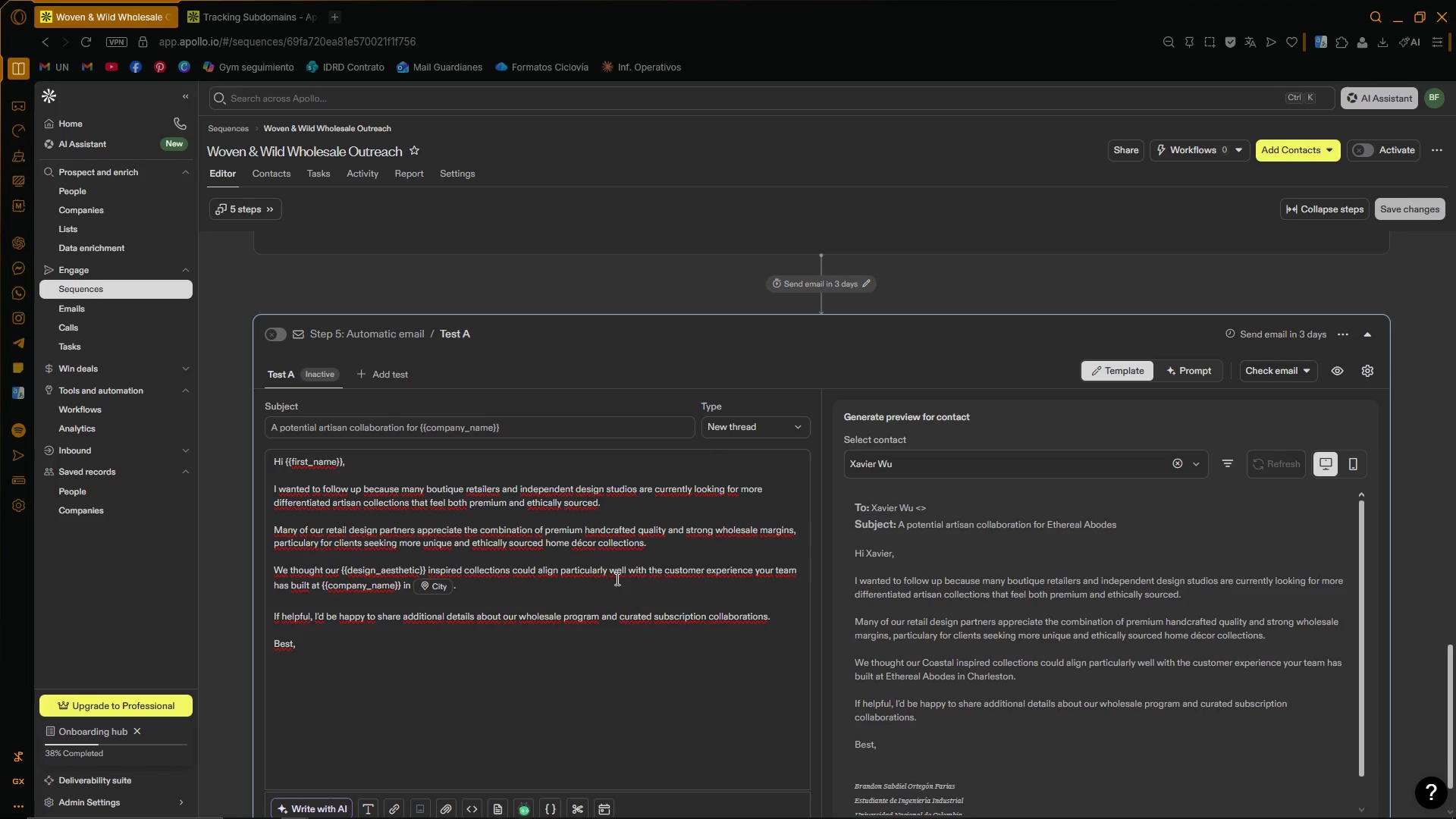 
scroll: coordinate [616, 579], scroll_direction: none, amount: 0.0
 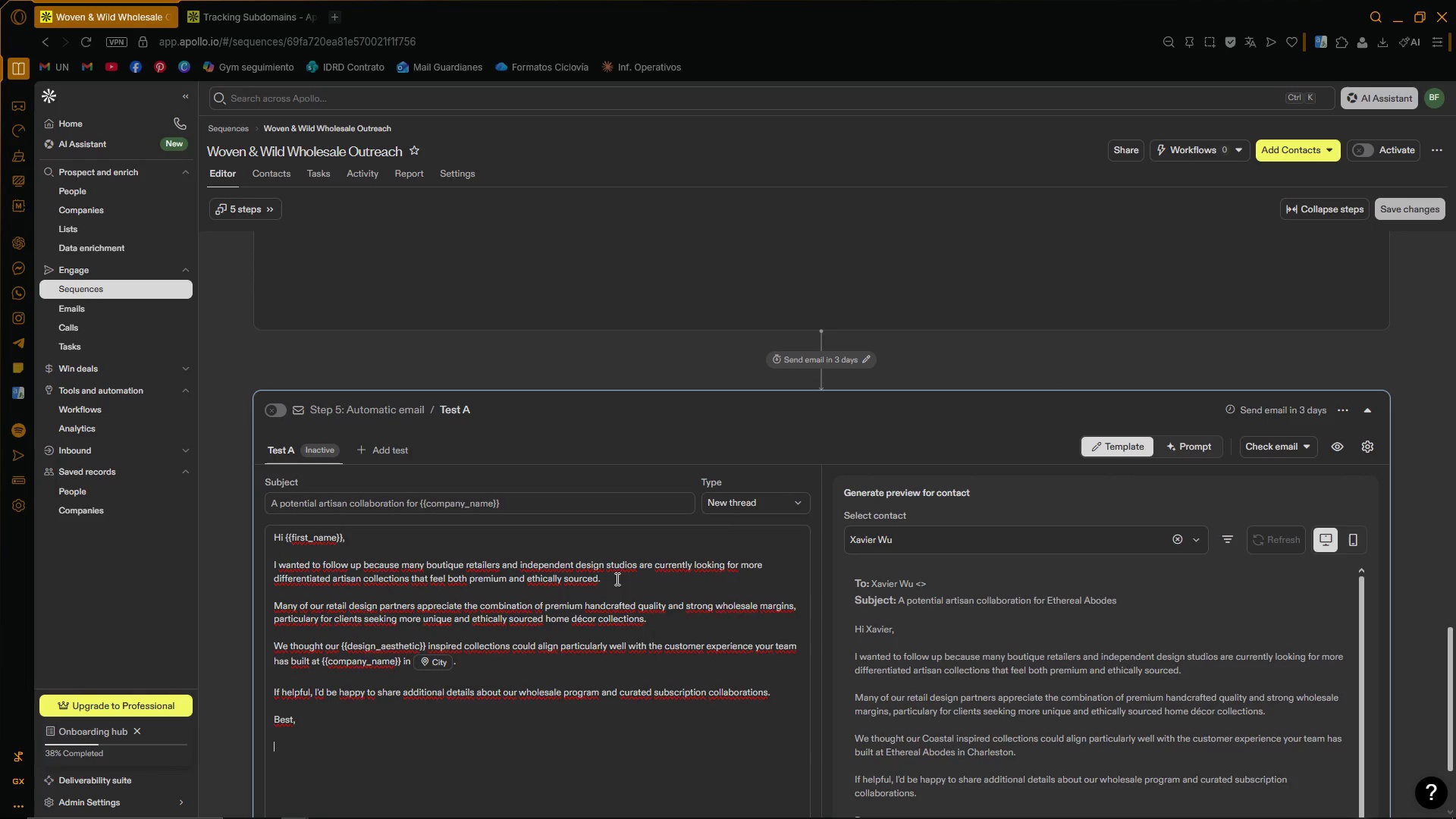 
scroll: coordinate [616, 579], scroll_direction: down, amount: 1.0
 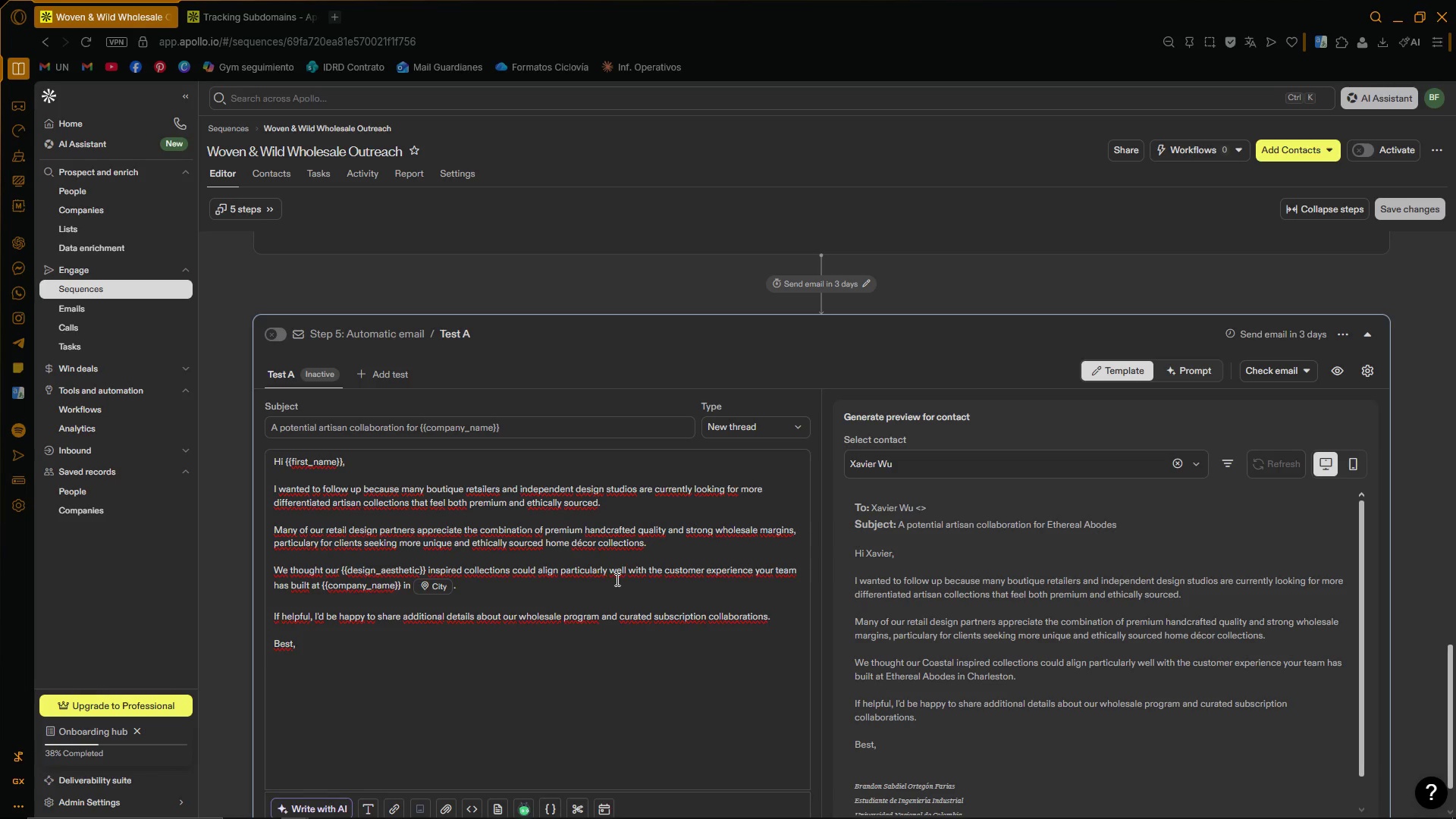 
wait(9.62)
 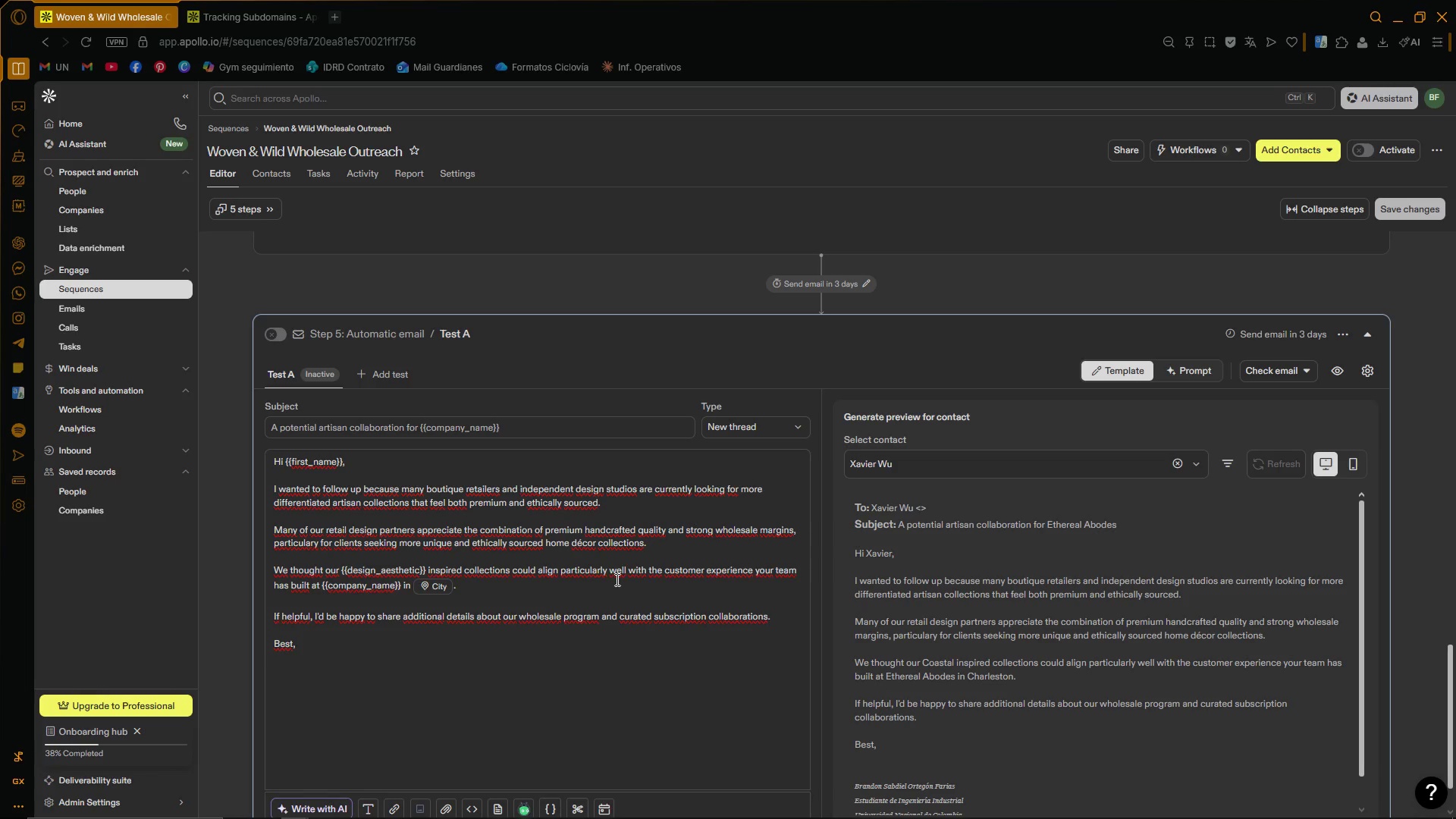 
scroll: coordinate [525, 609], scroll_direction: down, amount: 3.0
 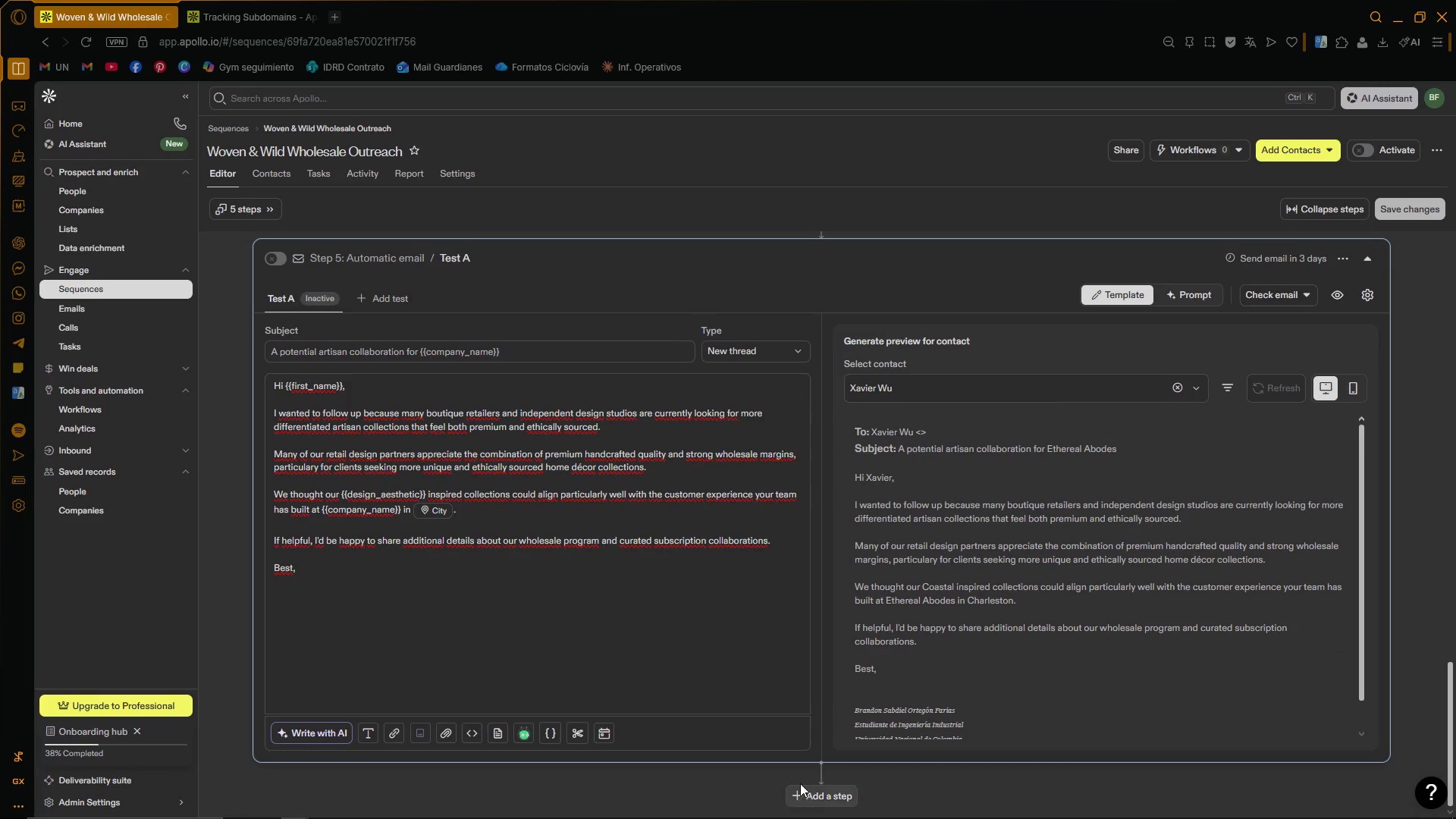 
left_click([814, 789])
 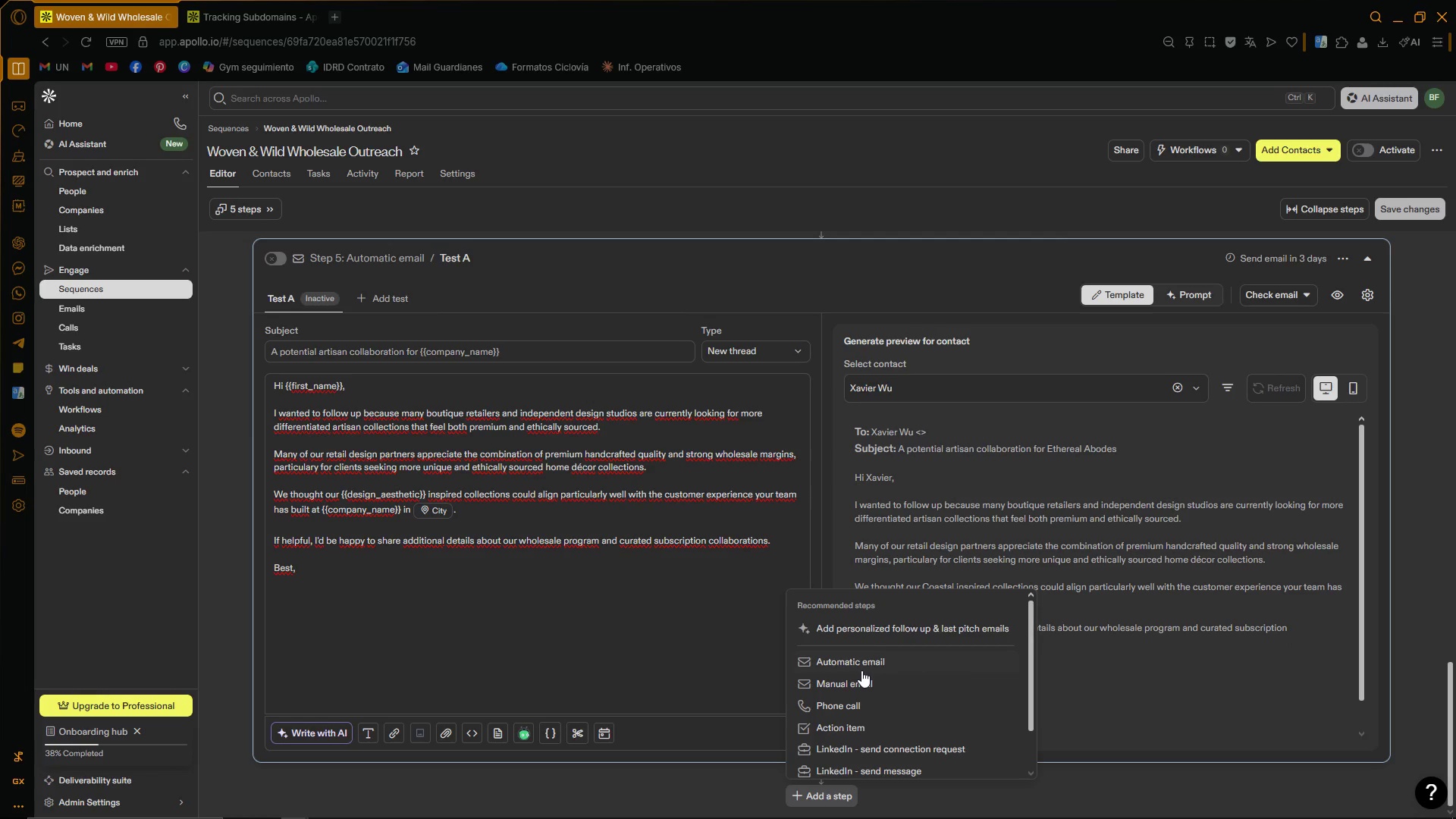 
scroll: coordinate [912, 730], scroll_direction: down, amount: 2.0
 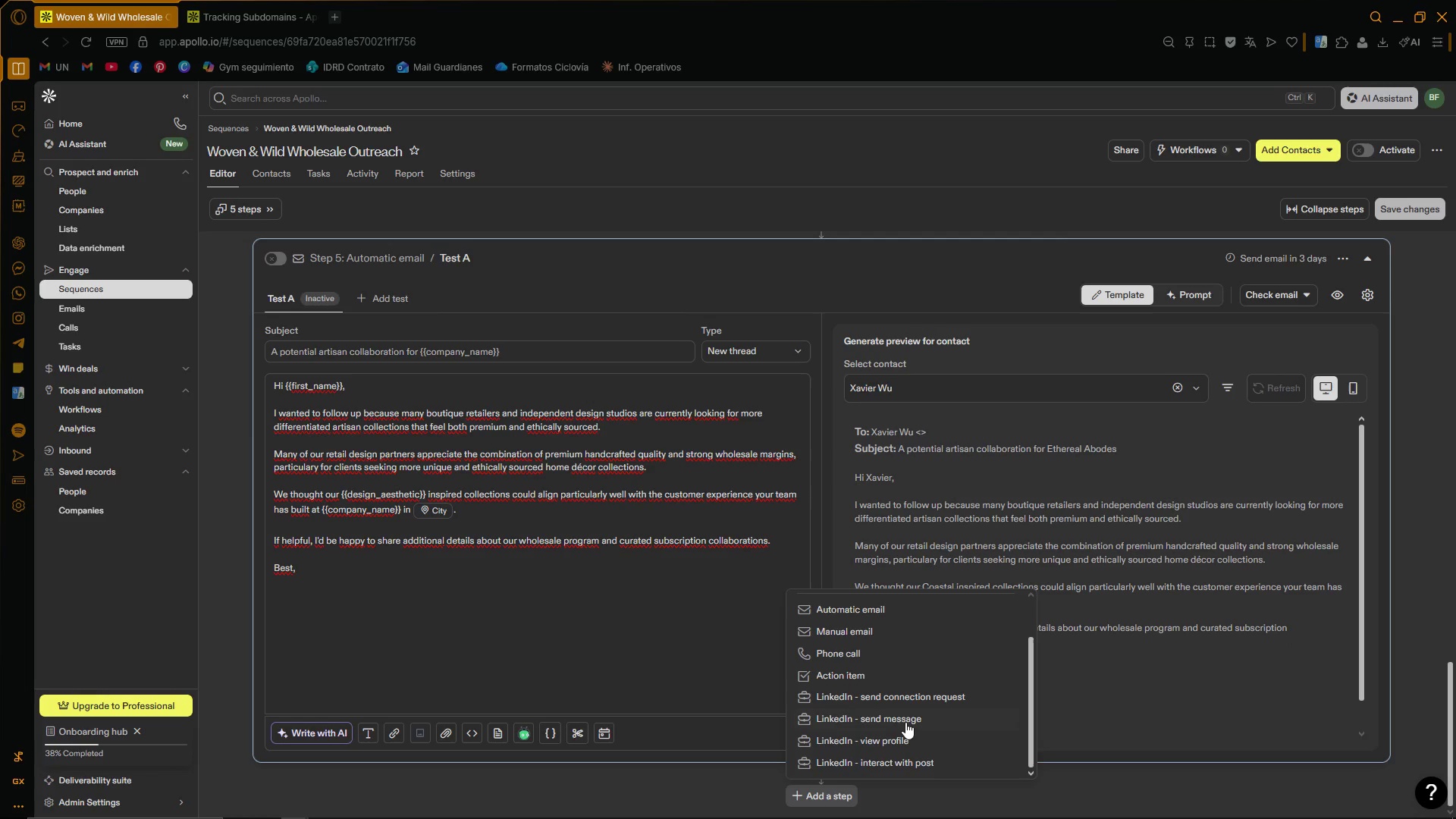 
left_click([905, 722])
 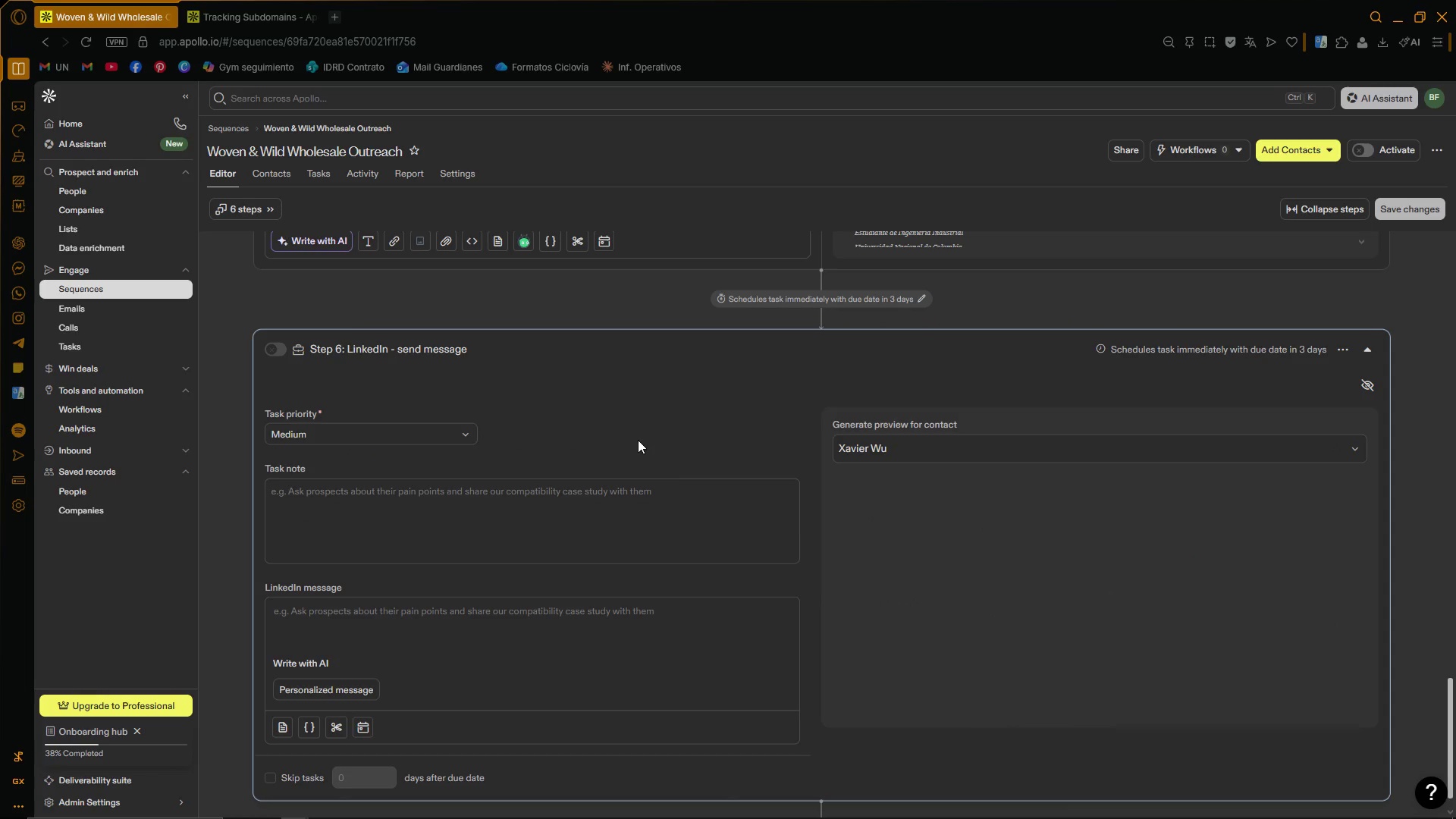 
left_click([1329, 347])
 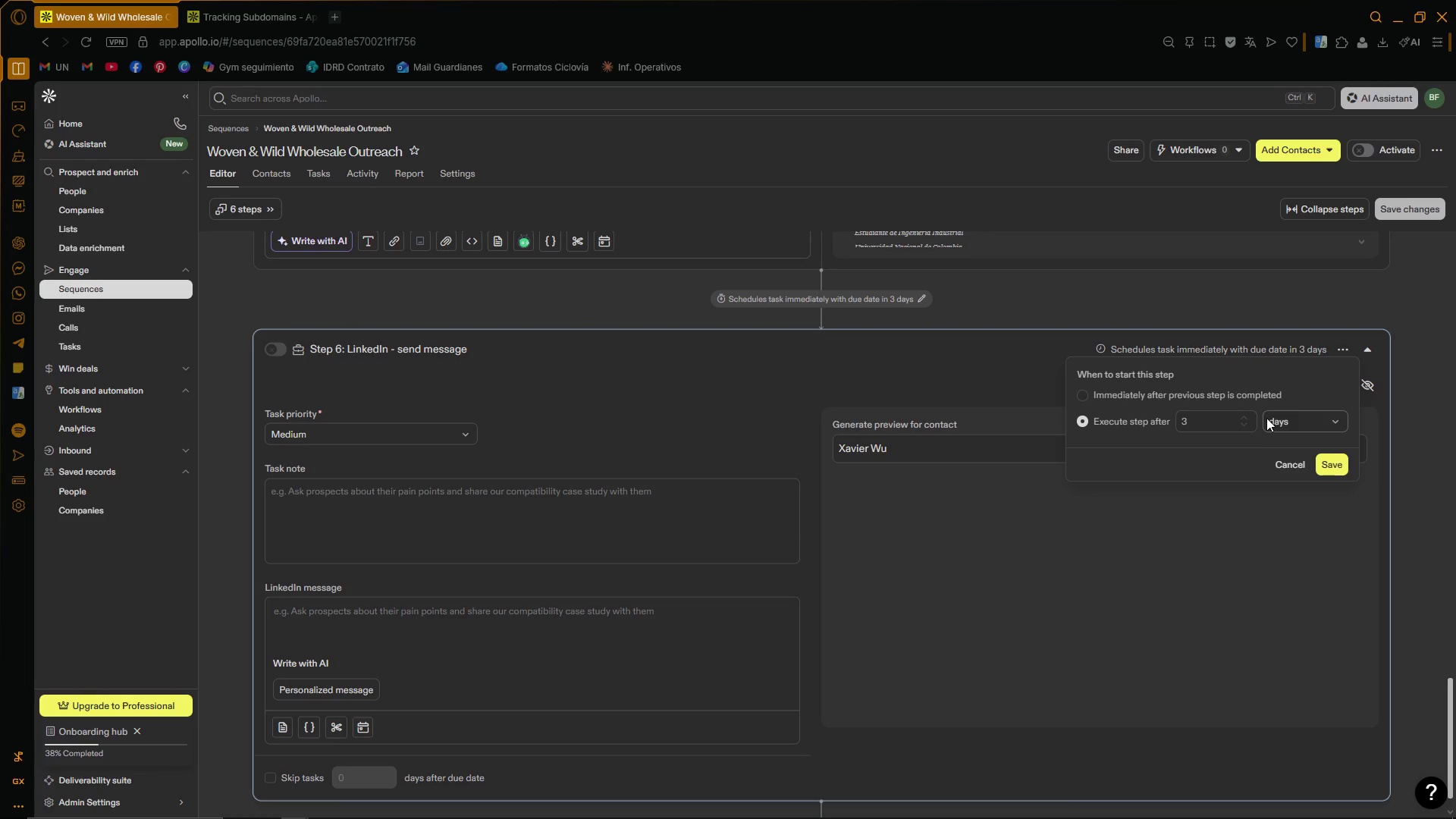 
double_click([1243, 415])
 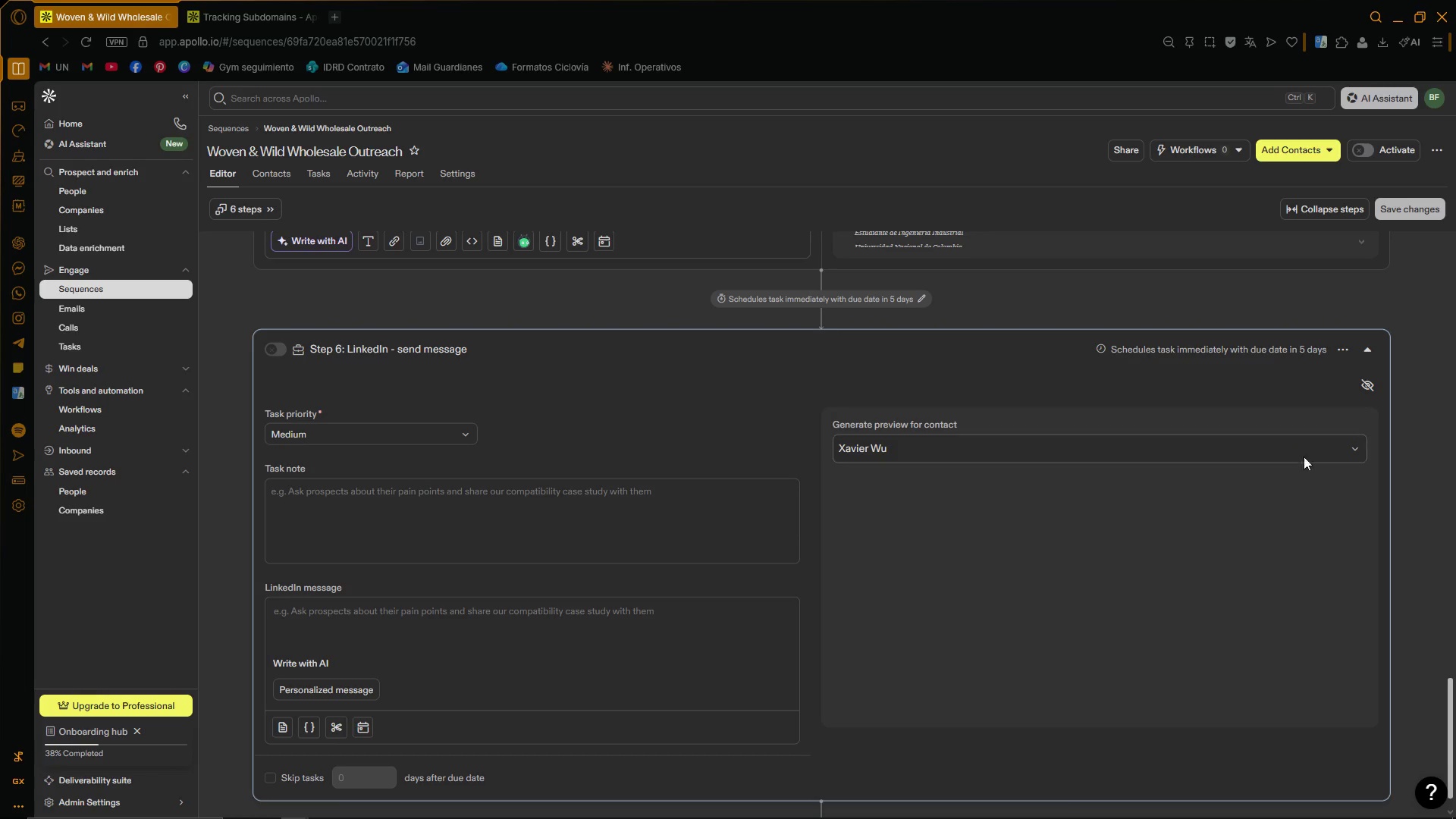 
left_click([1022, 380])
 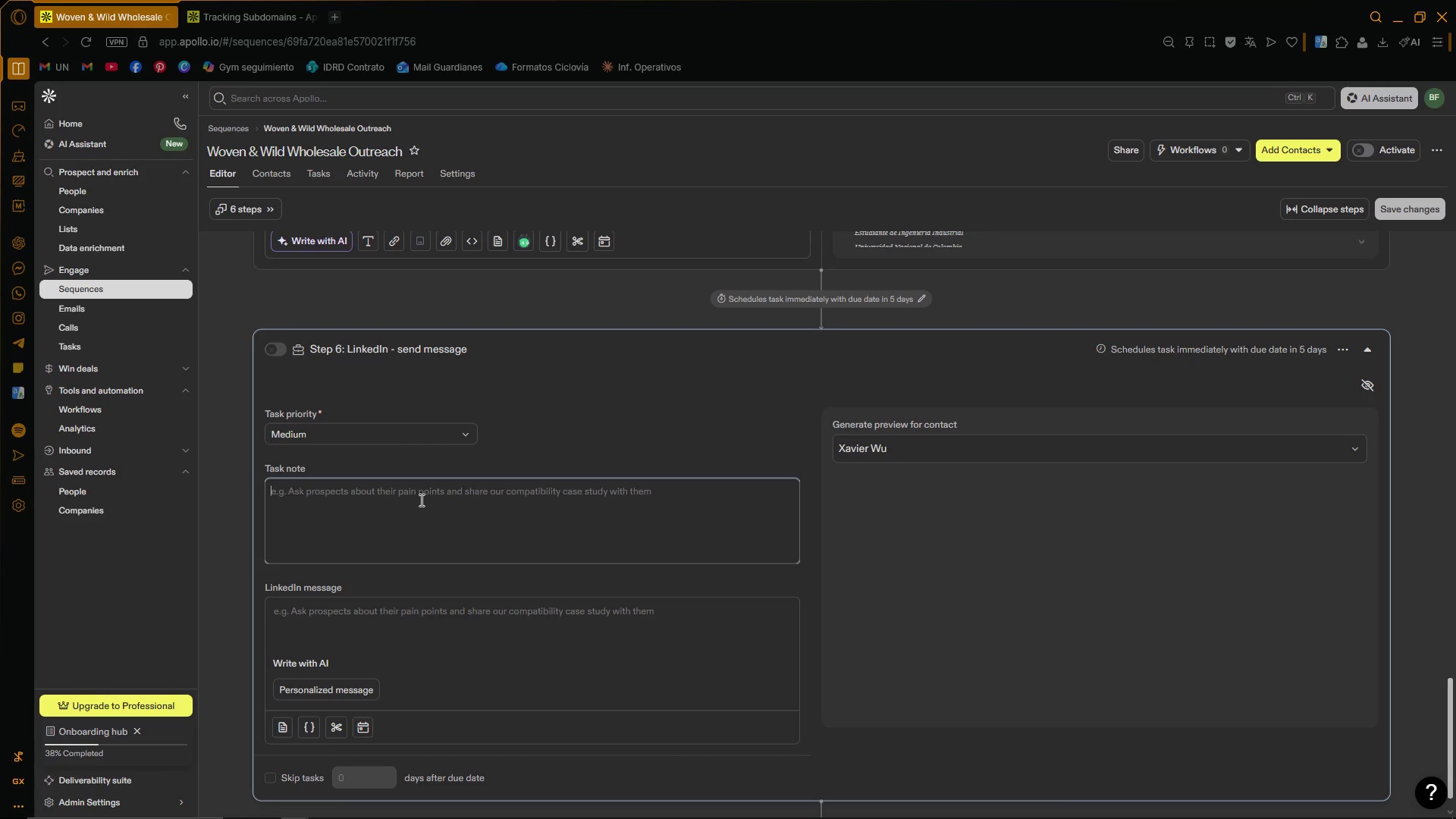 
wait(6.73)
 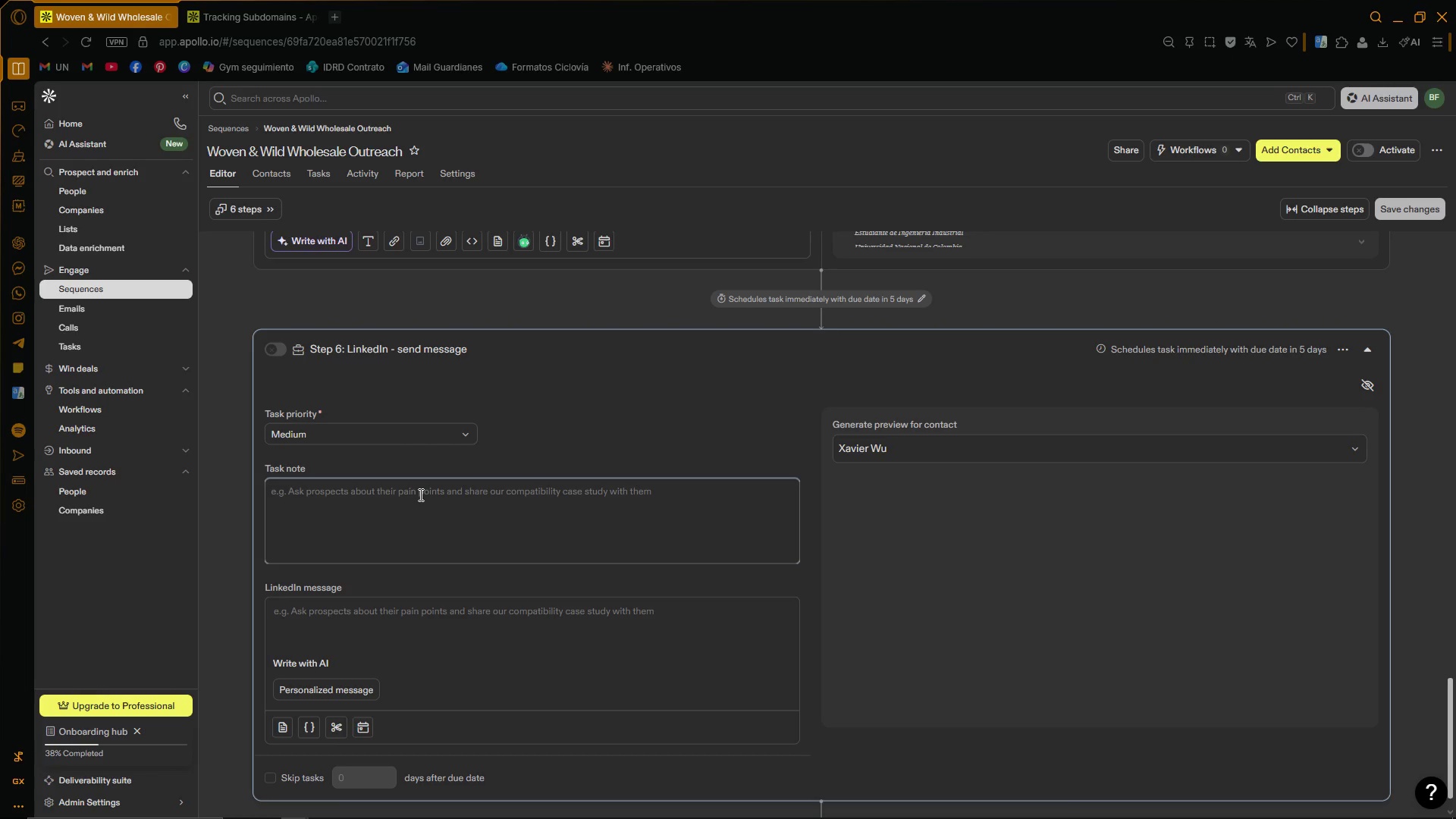 
left_click([425, 599])
 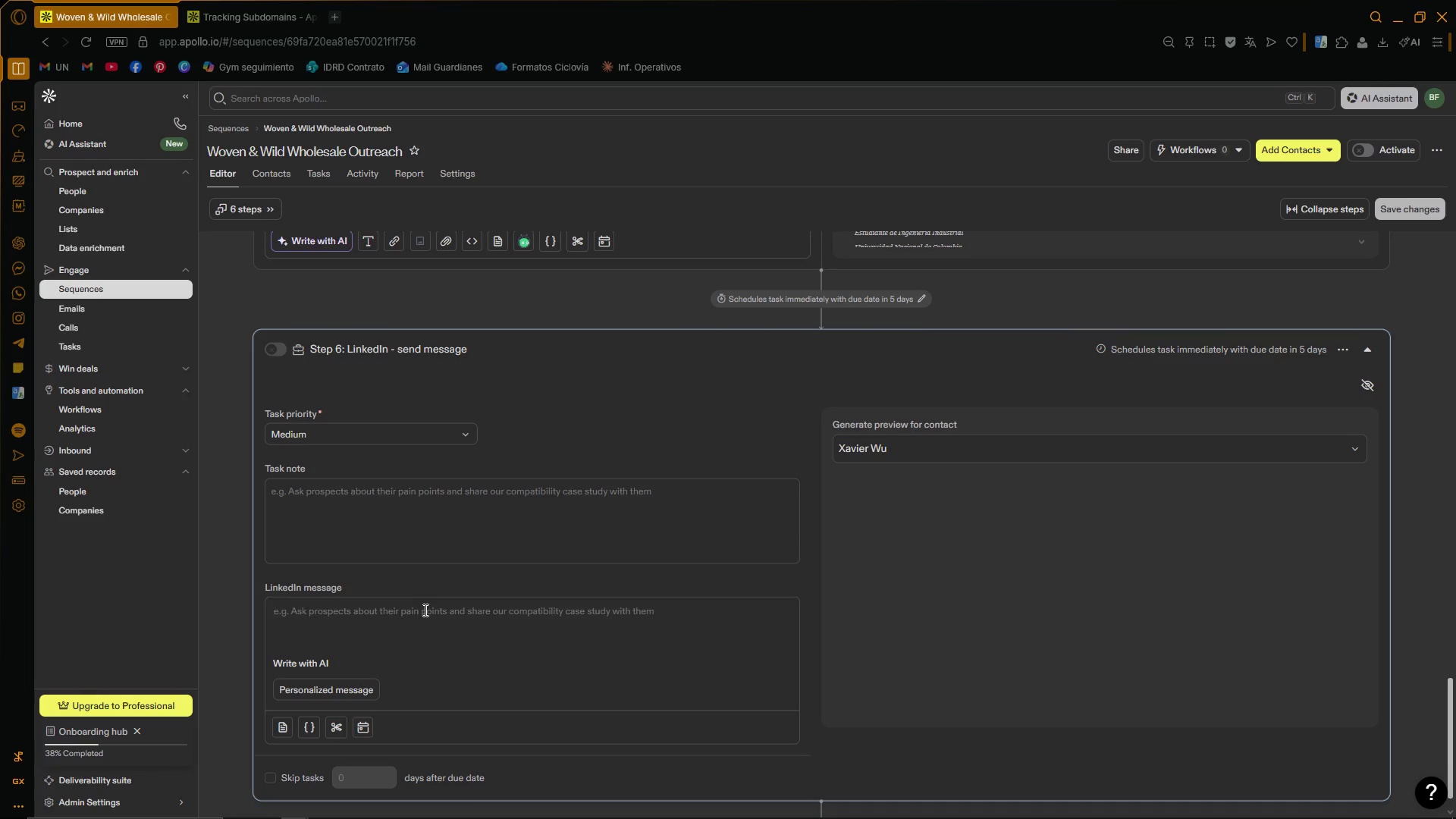 
key(CapsLock)
 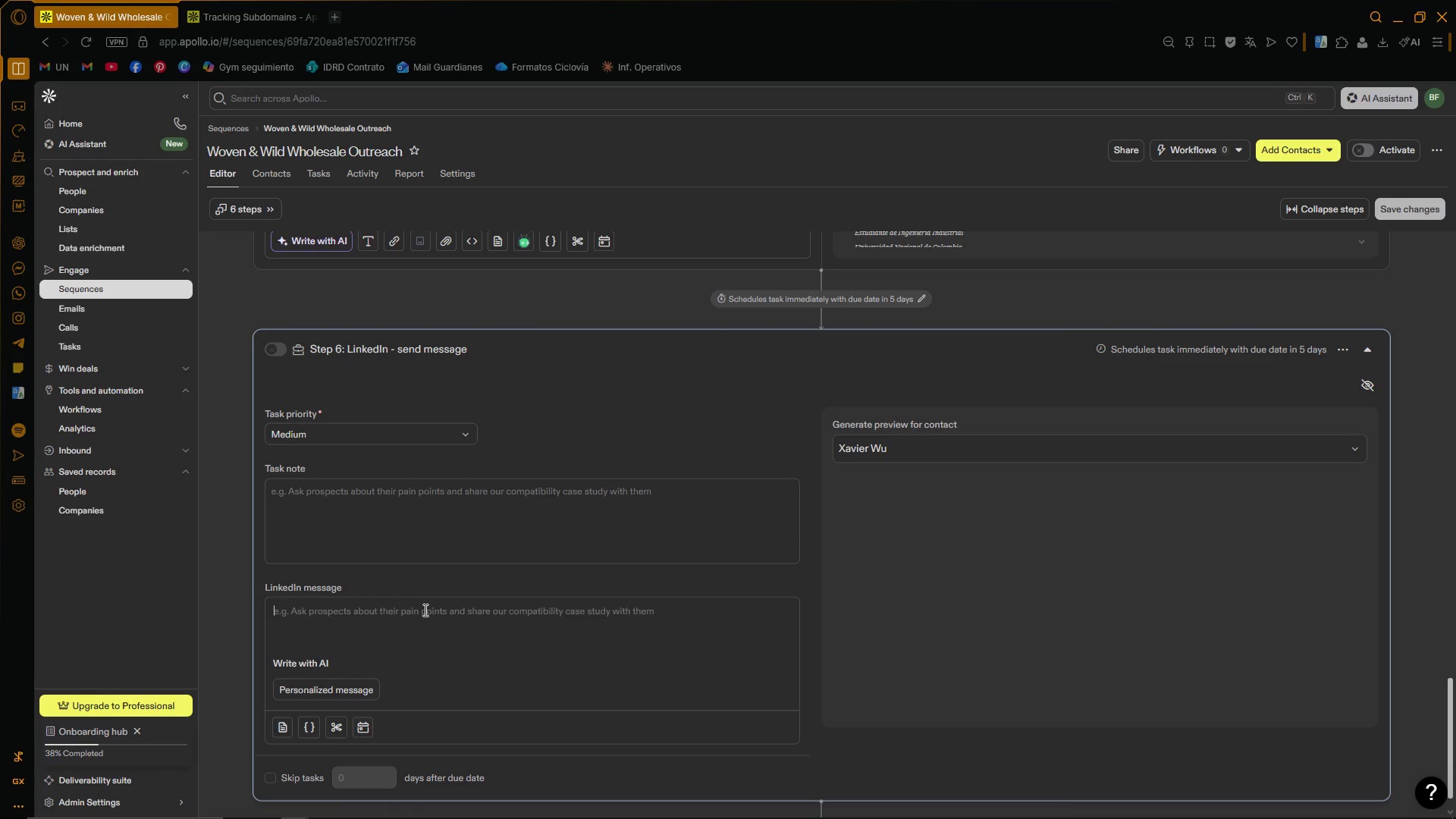 
key(H)
 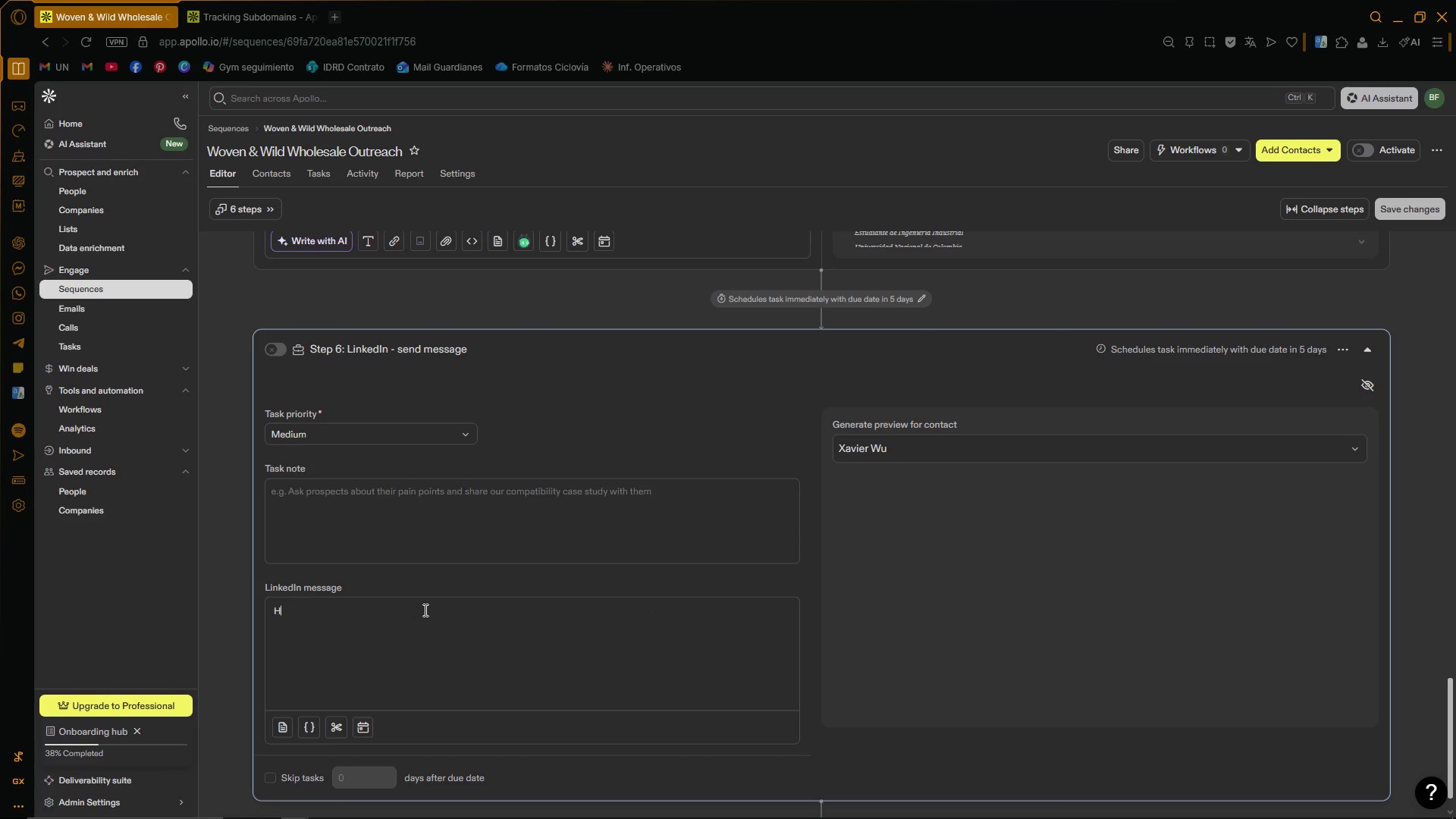 
key(CapsLock)
 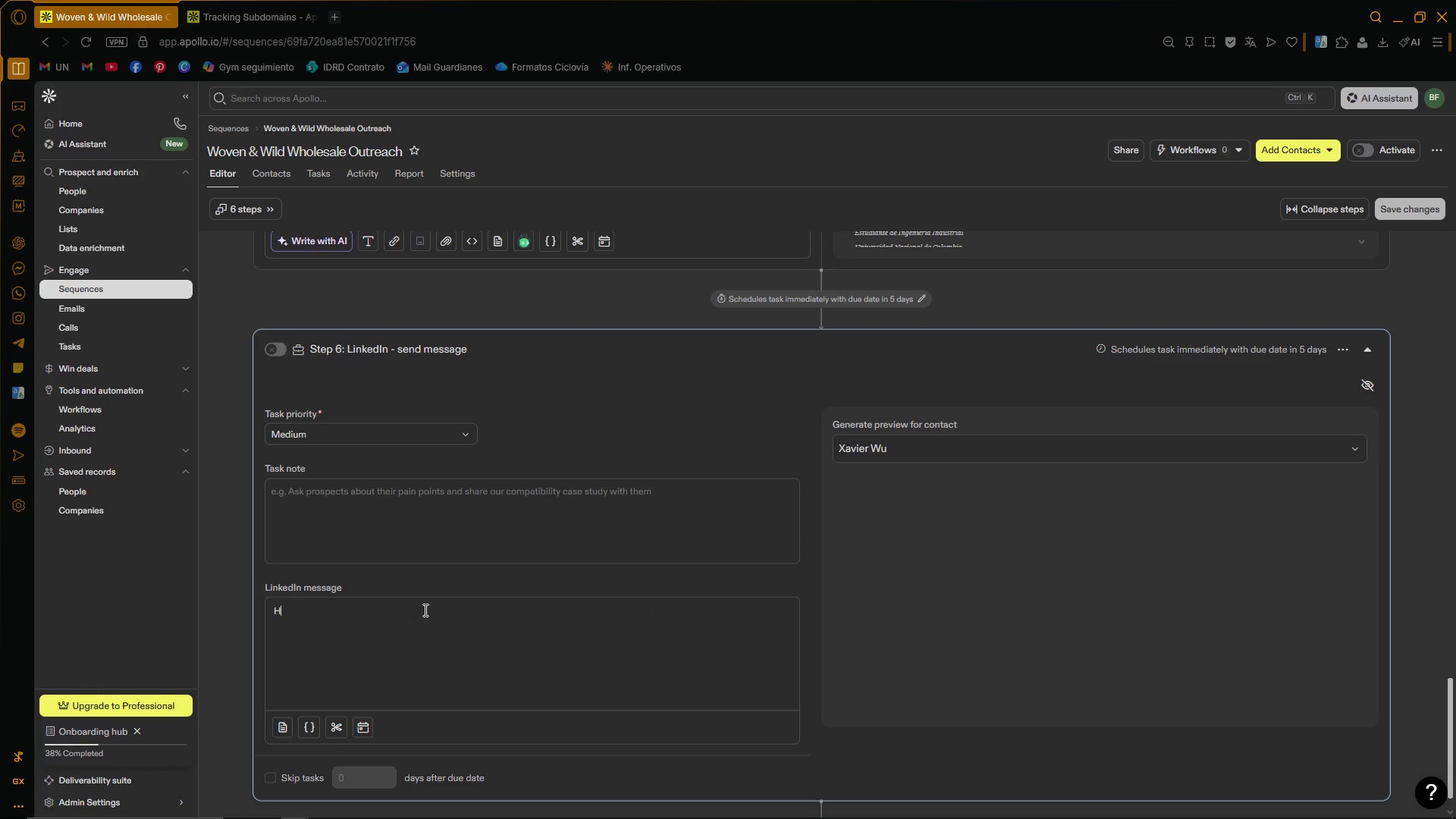 
key(I)
 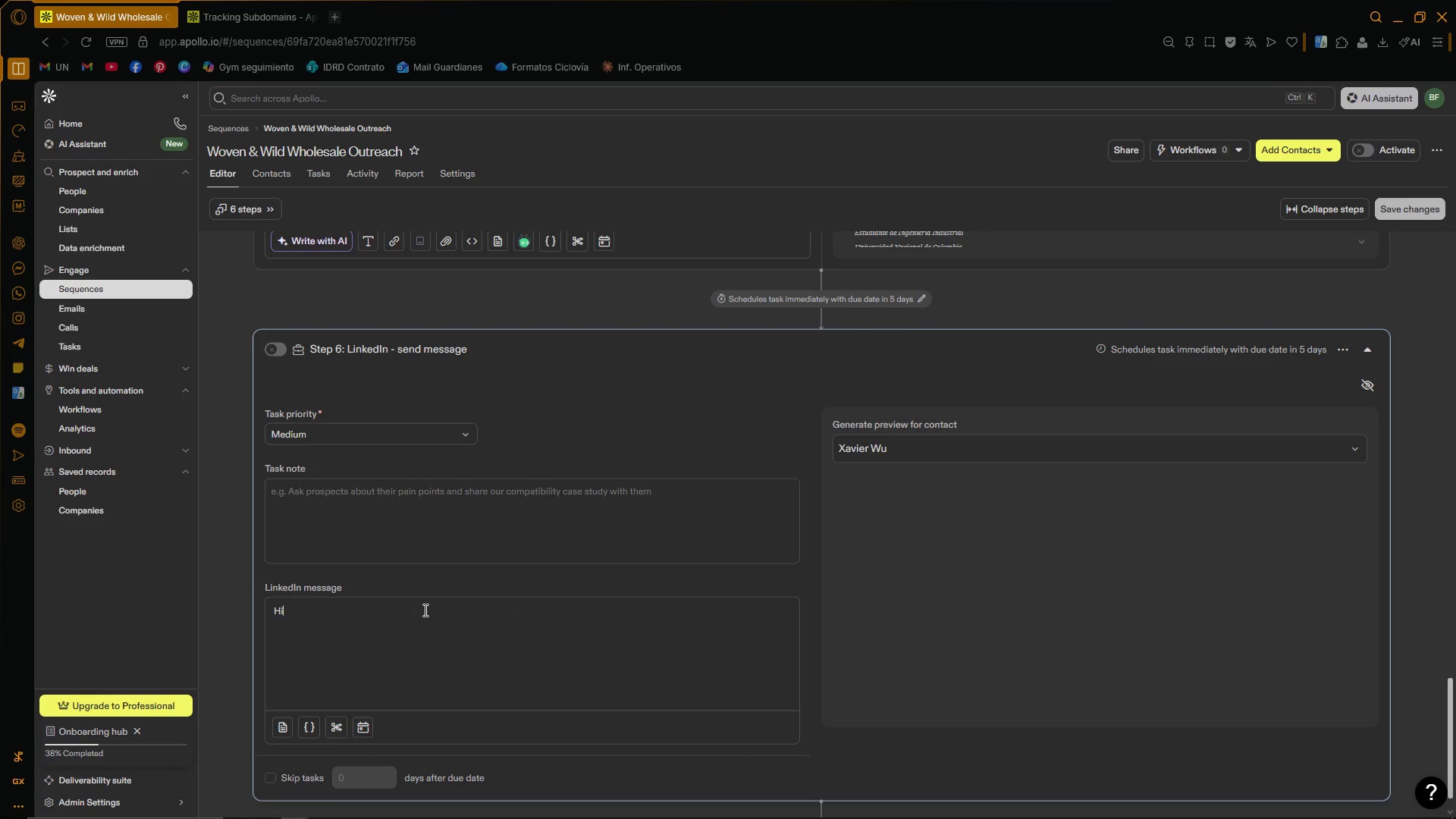 
key(Space)
 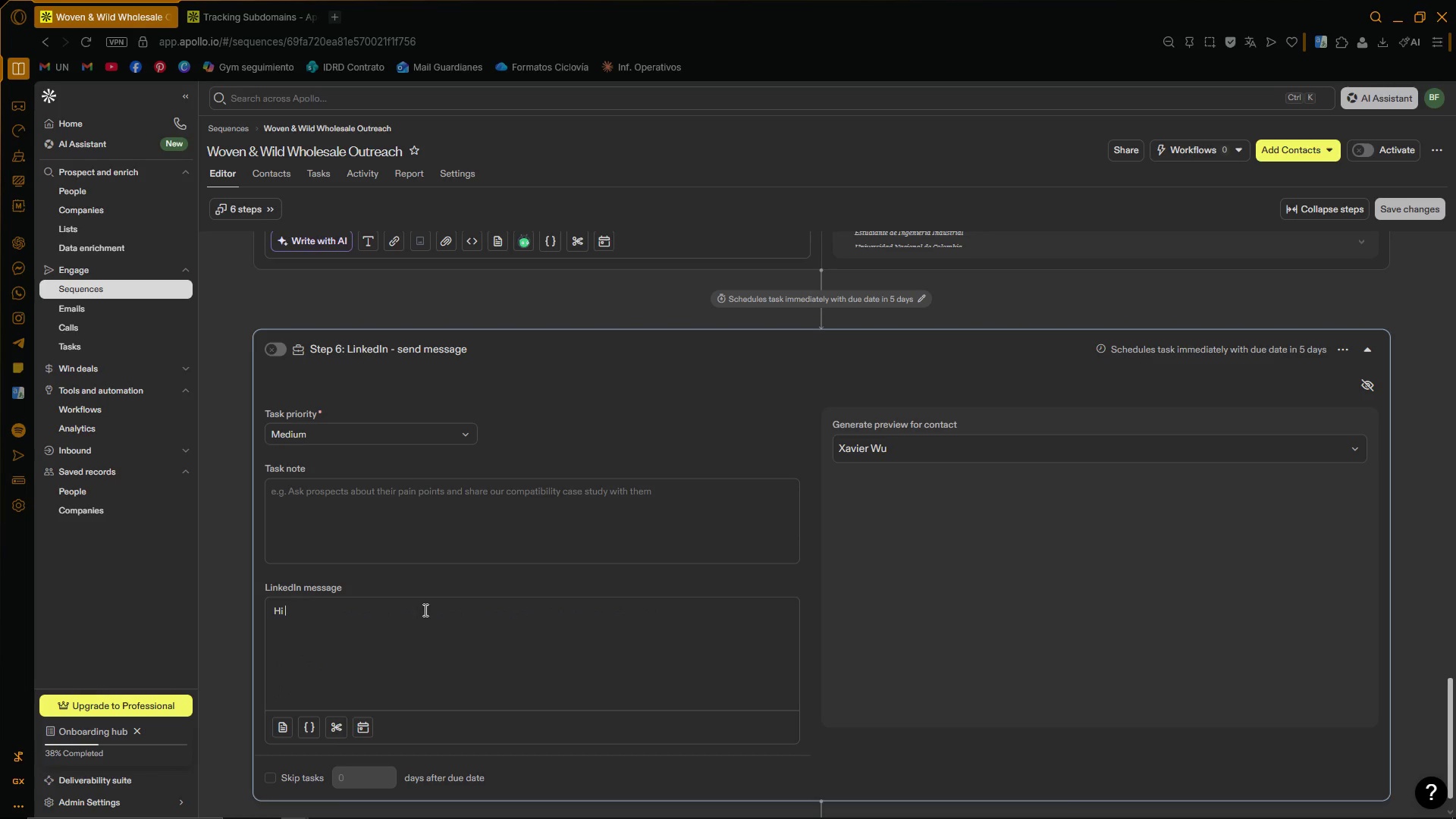 
key(Quote)
 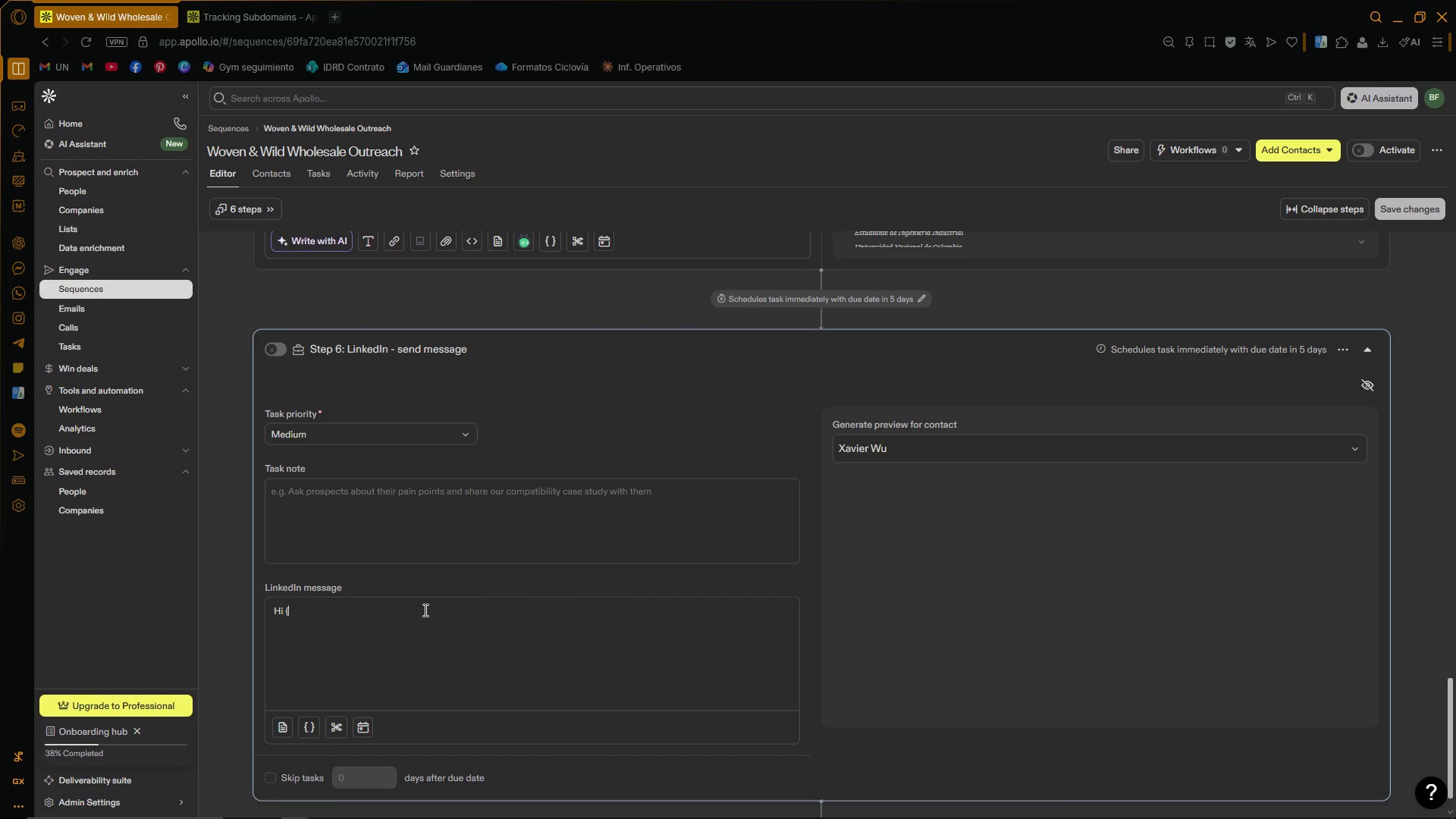 
key(Quote)
 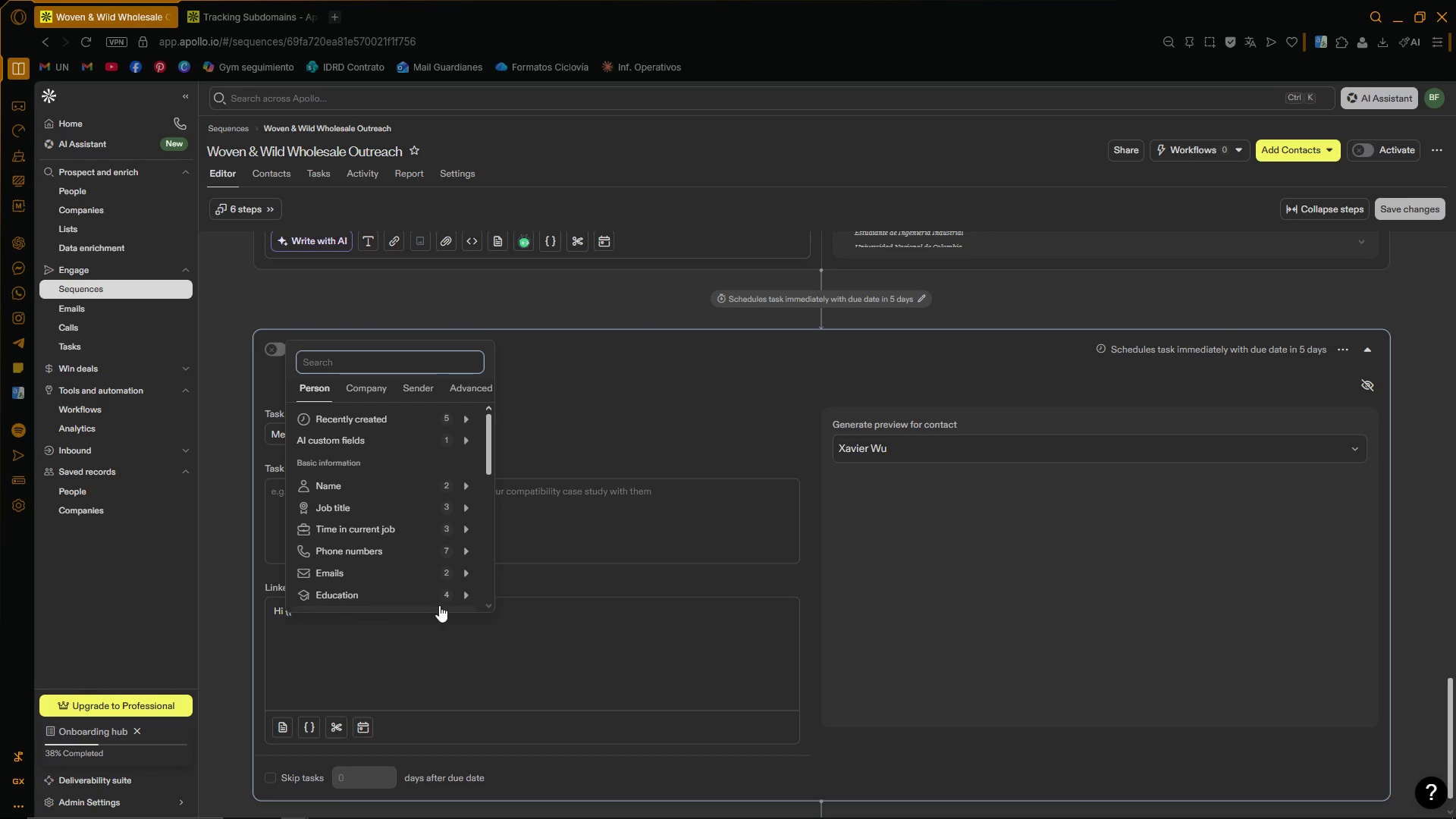 
left_click([544, 612])
 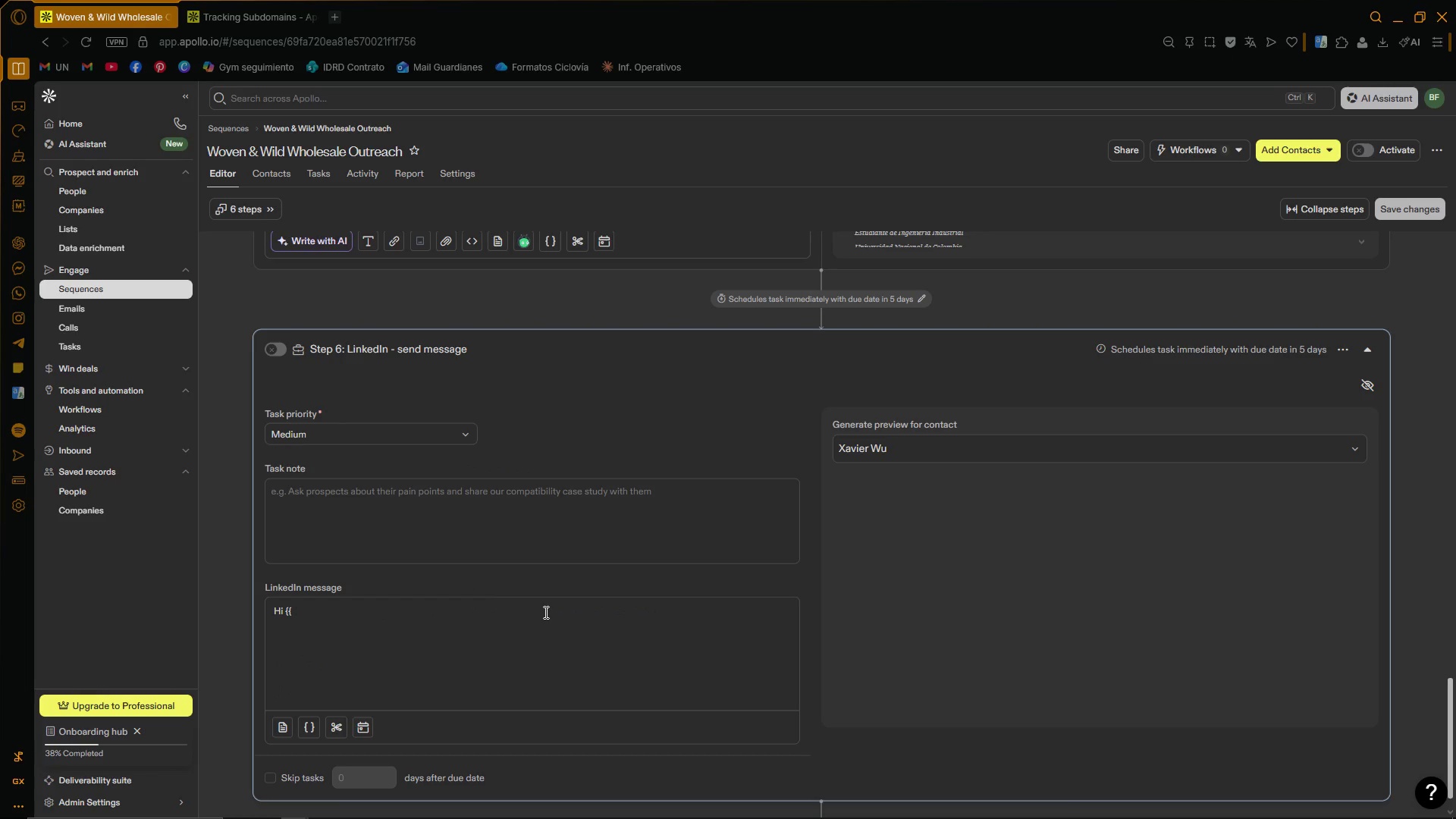 
type(first_name``)
key(Backspace)
key(Backspace)
type('')
key(Backspace)
key(Backspace)
 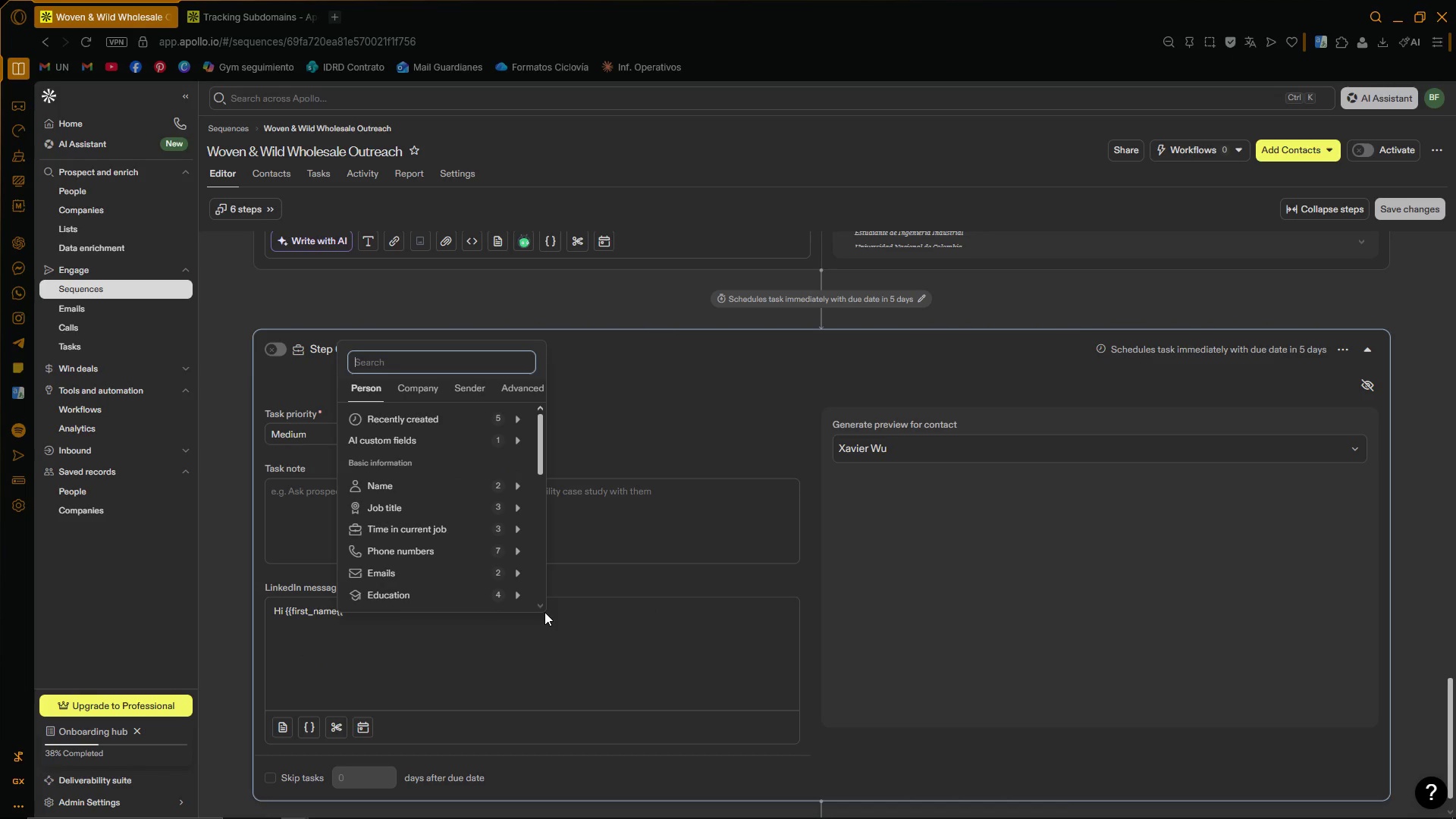 
left_click([552, 611])
 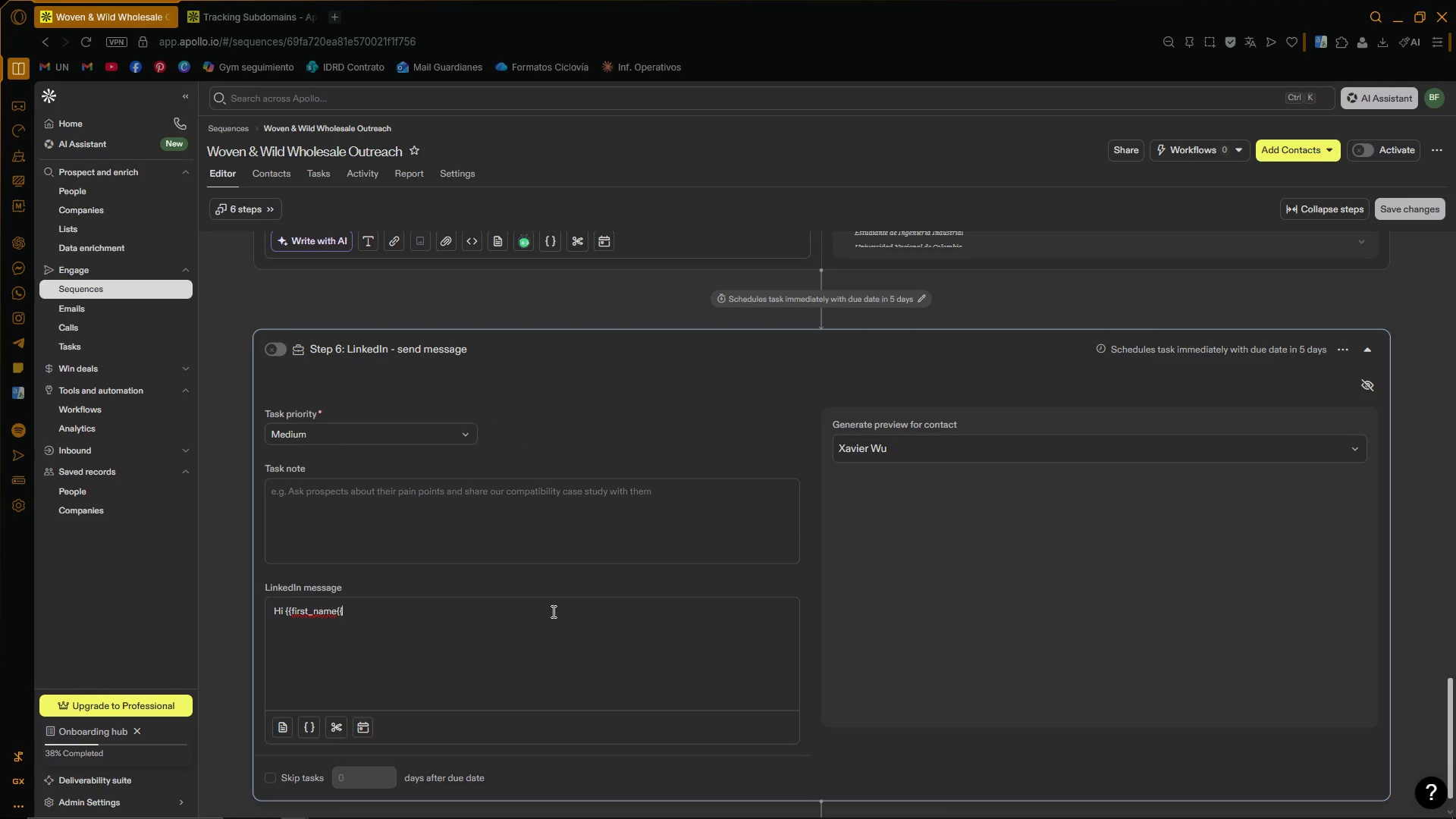 
key(Backspace)
 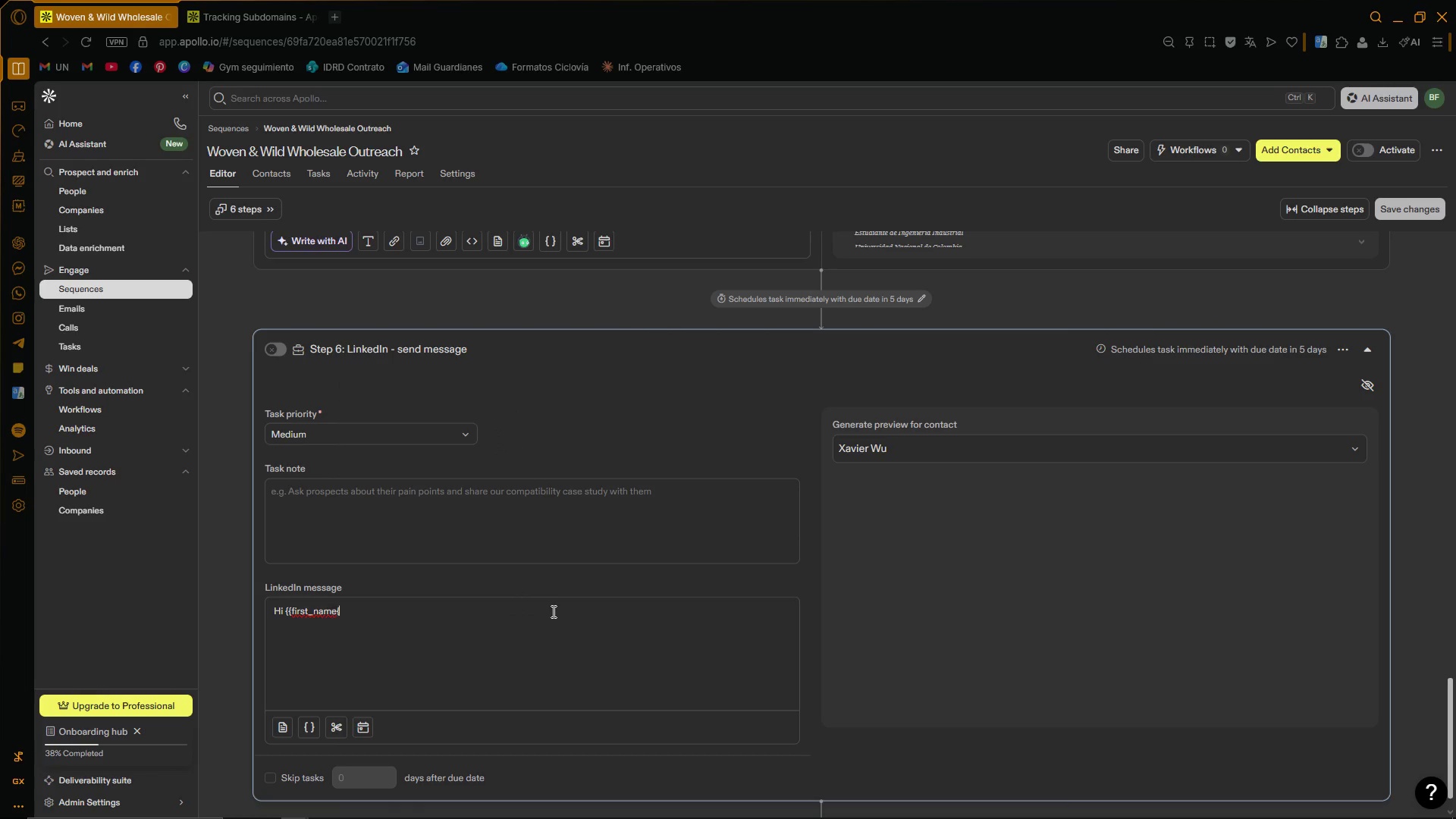 
key(Backspace)
 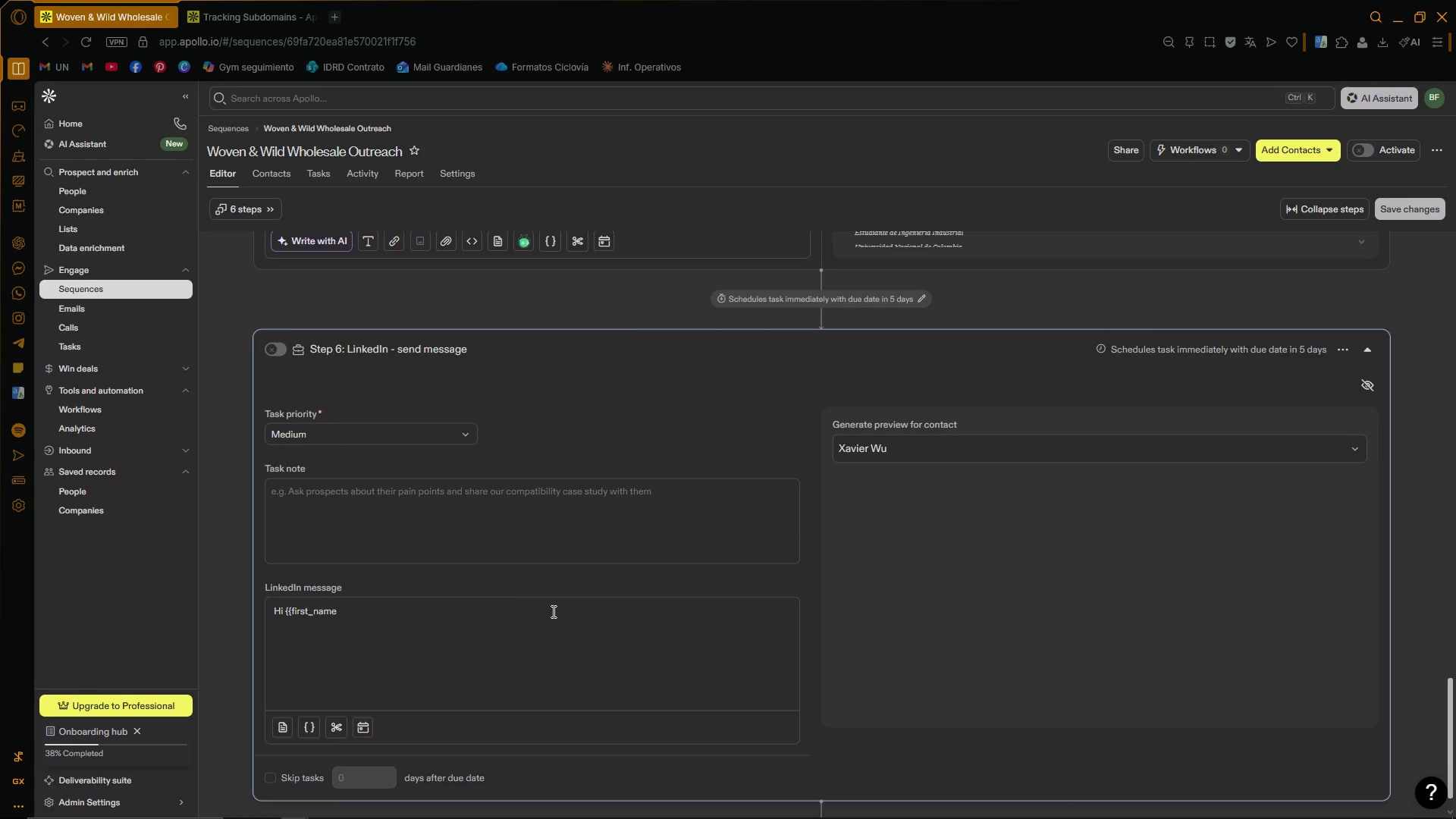 
key(Control+V)
 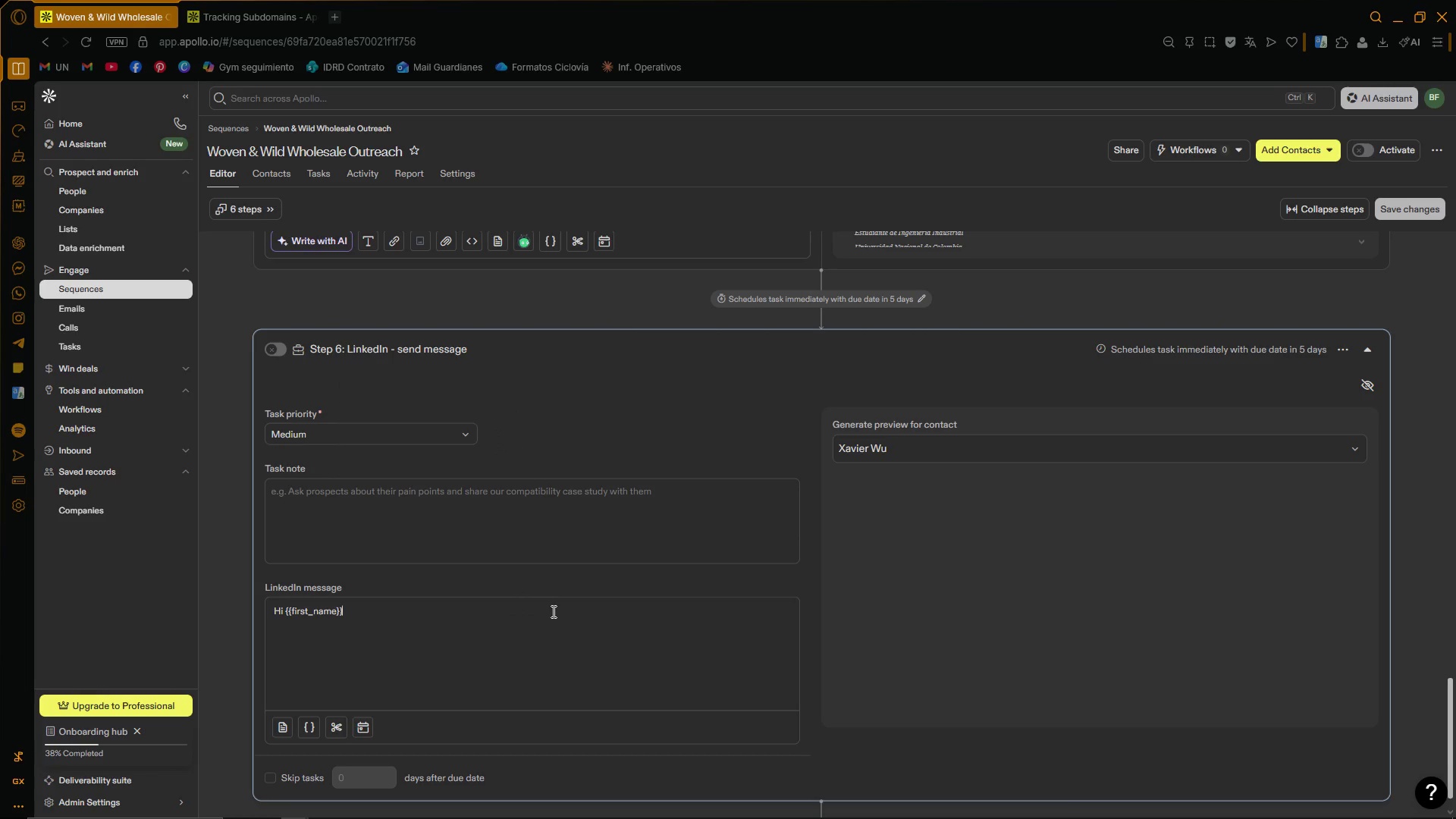 
key(Control+V)
 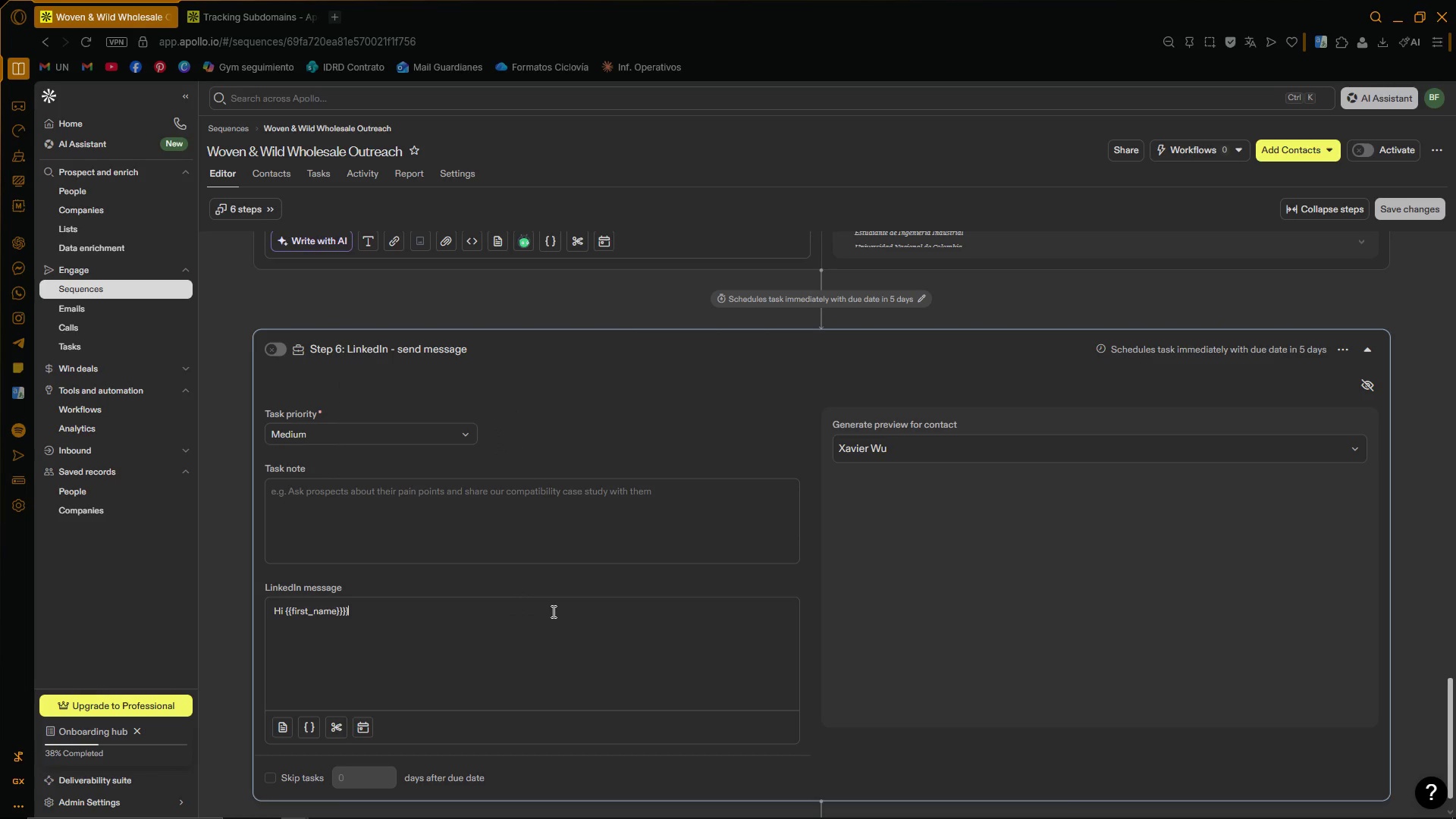 
key(Backspace)
 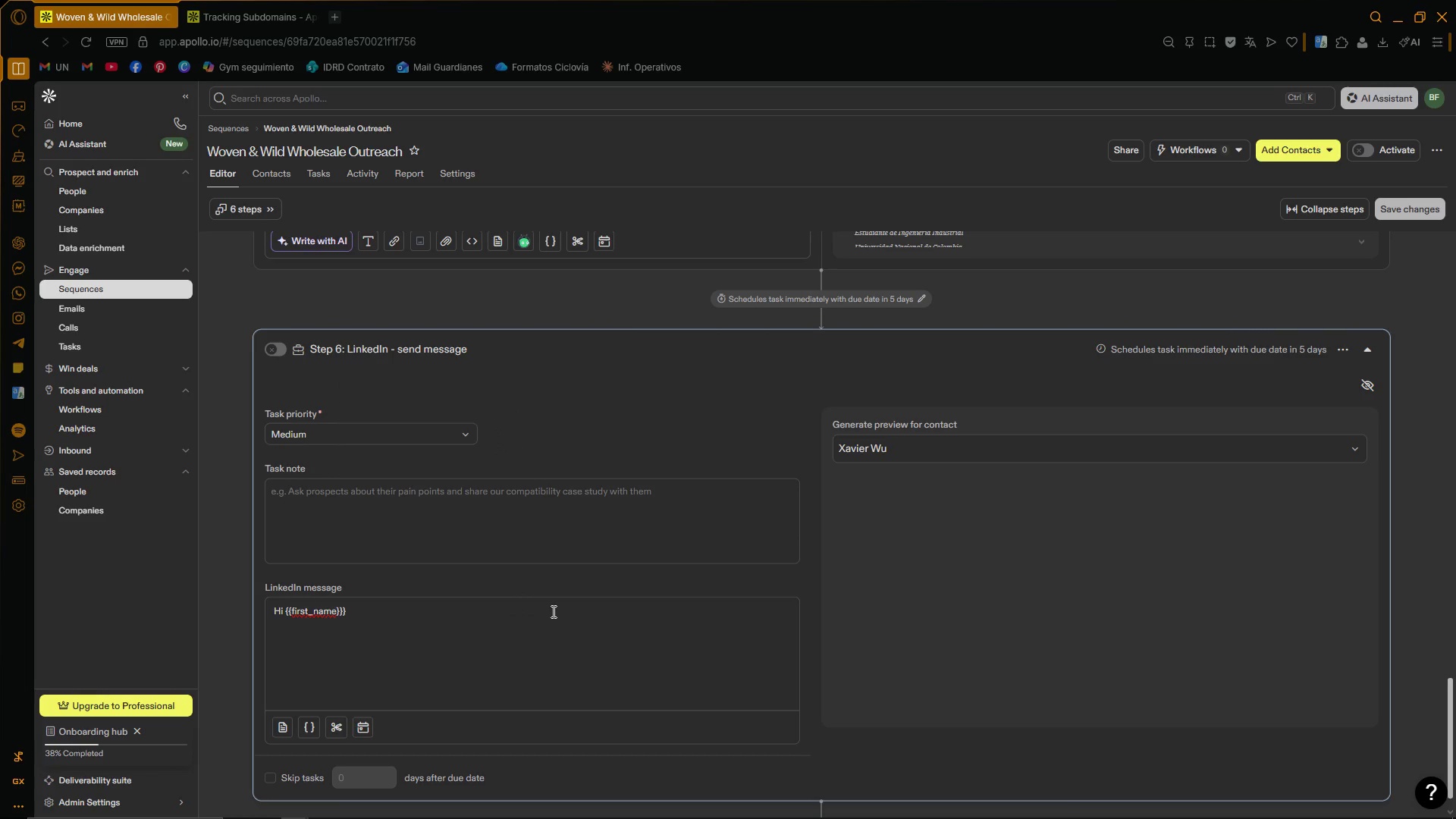 
key(Backspace)
 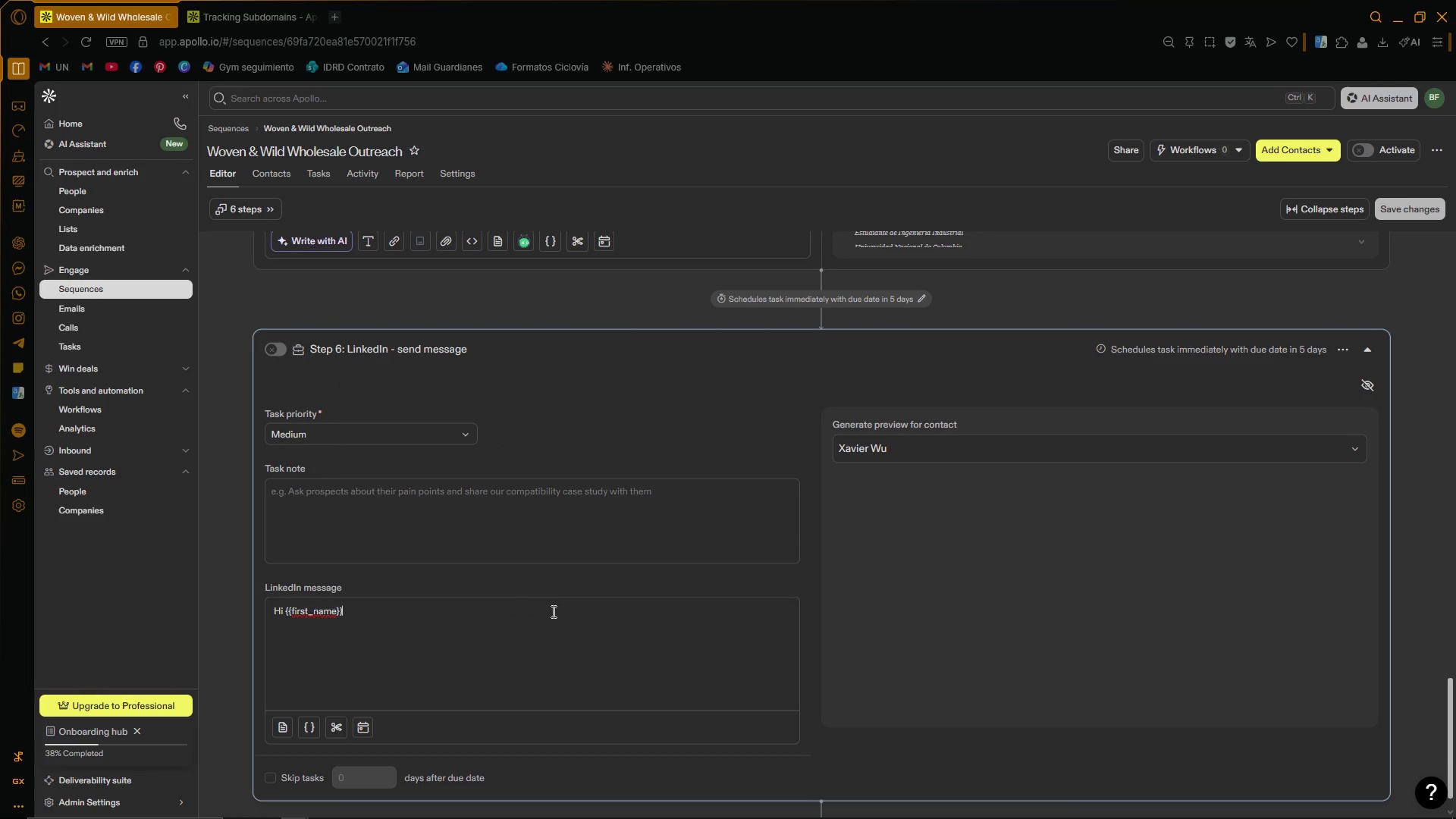 
key(Comma)
 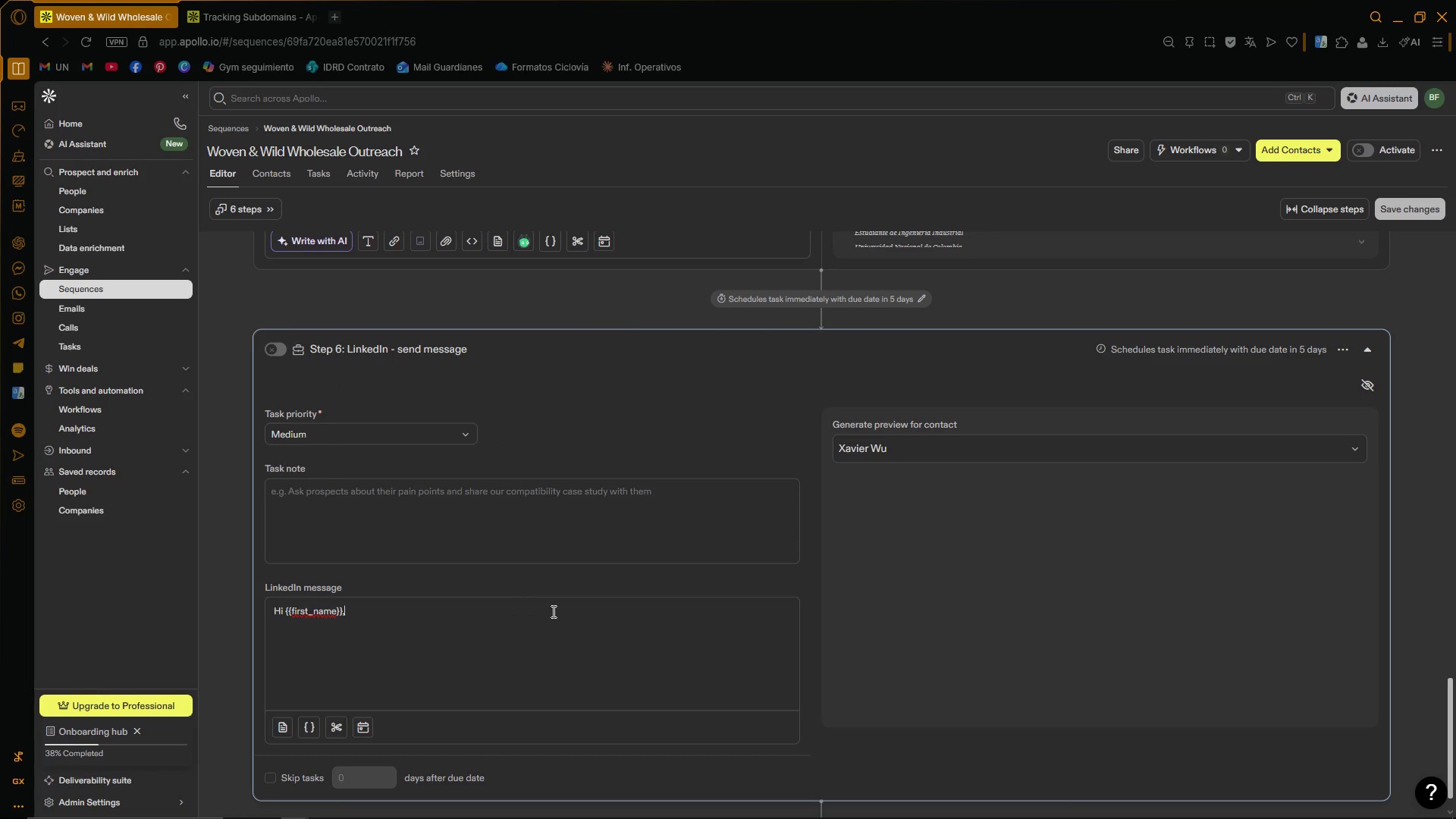 
key(Enter)
 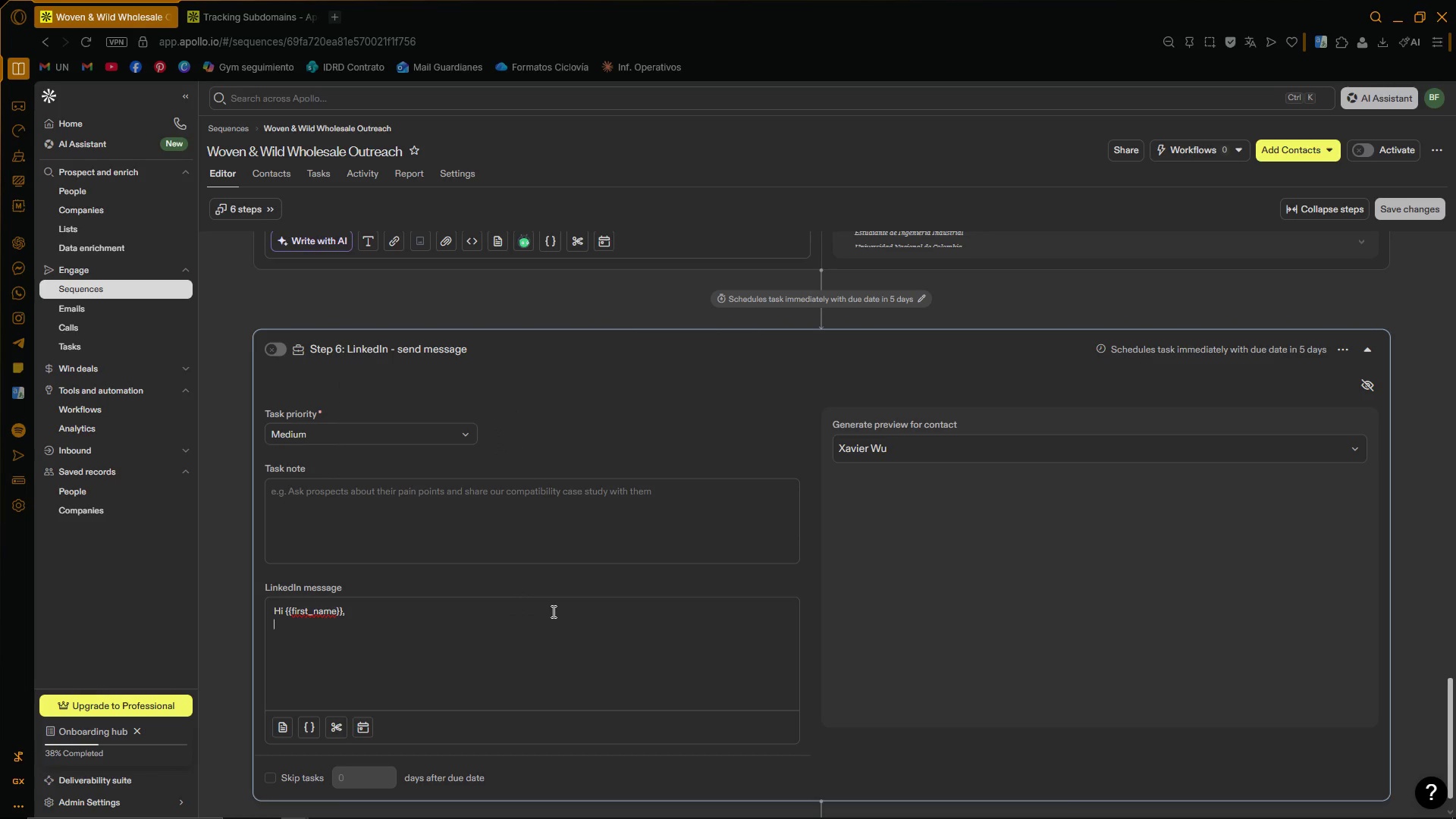 
key(Enter)
 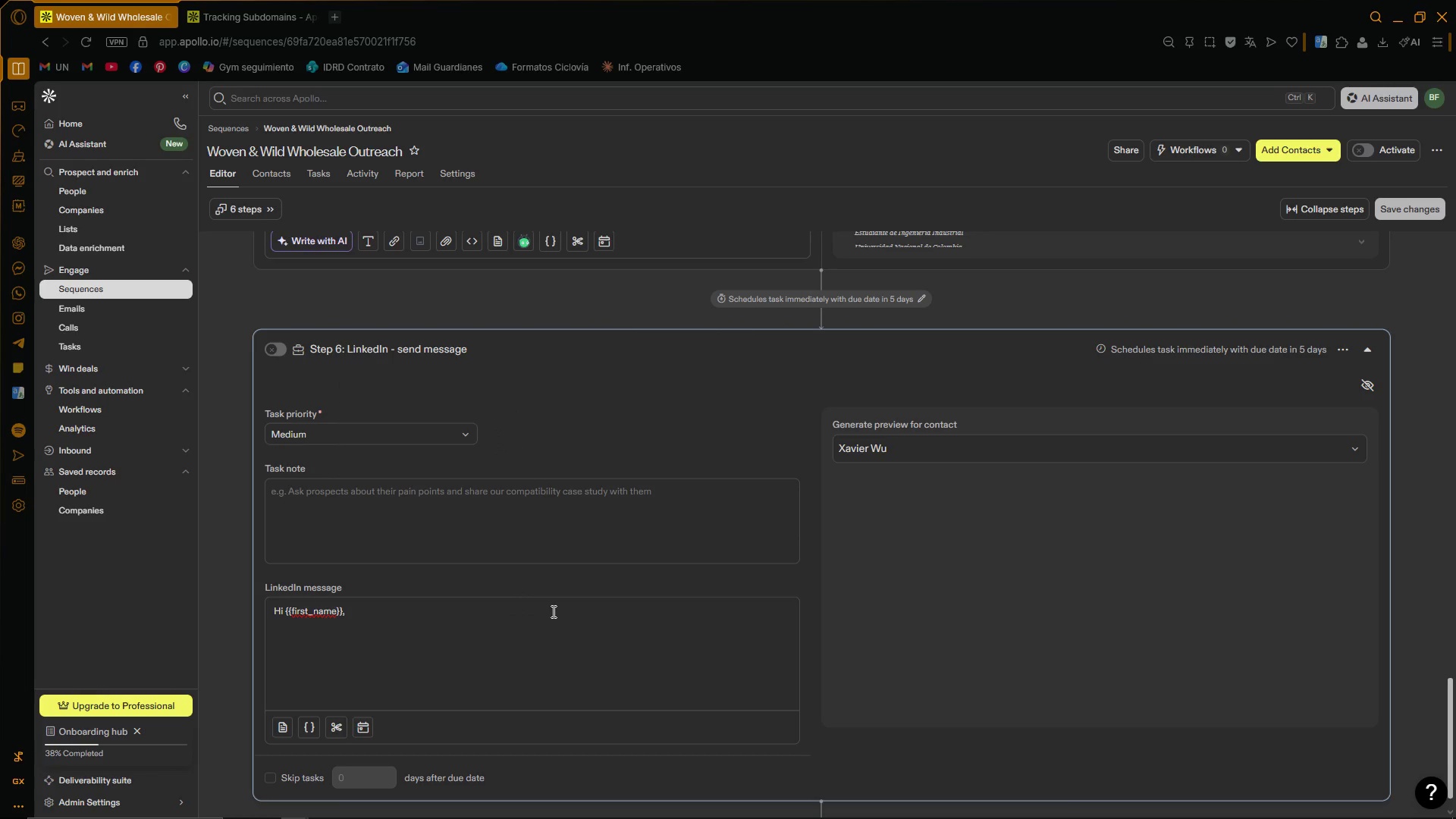 
type(I completely undes)
key(Backspace)
type(rsa)
key(Backspace)
type(tand timing may not be ideal right now, so I wanted to send one fian)
key(Backspace)
key(Backspace)
type(nal note before closing the loop.)
 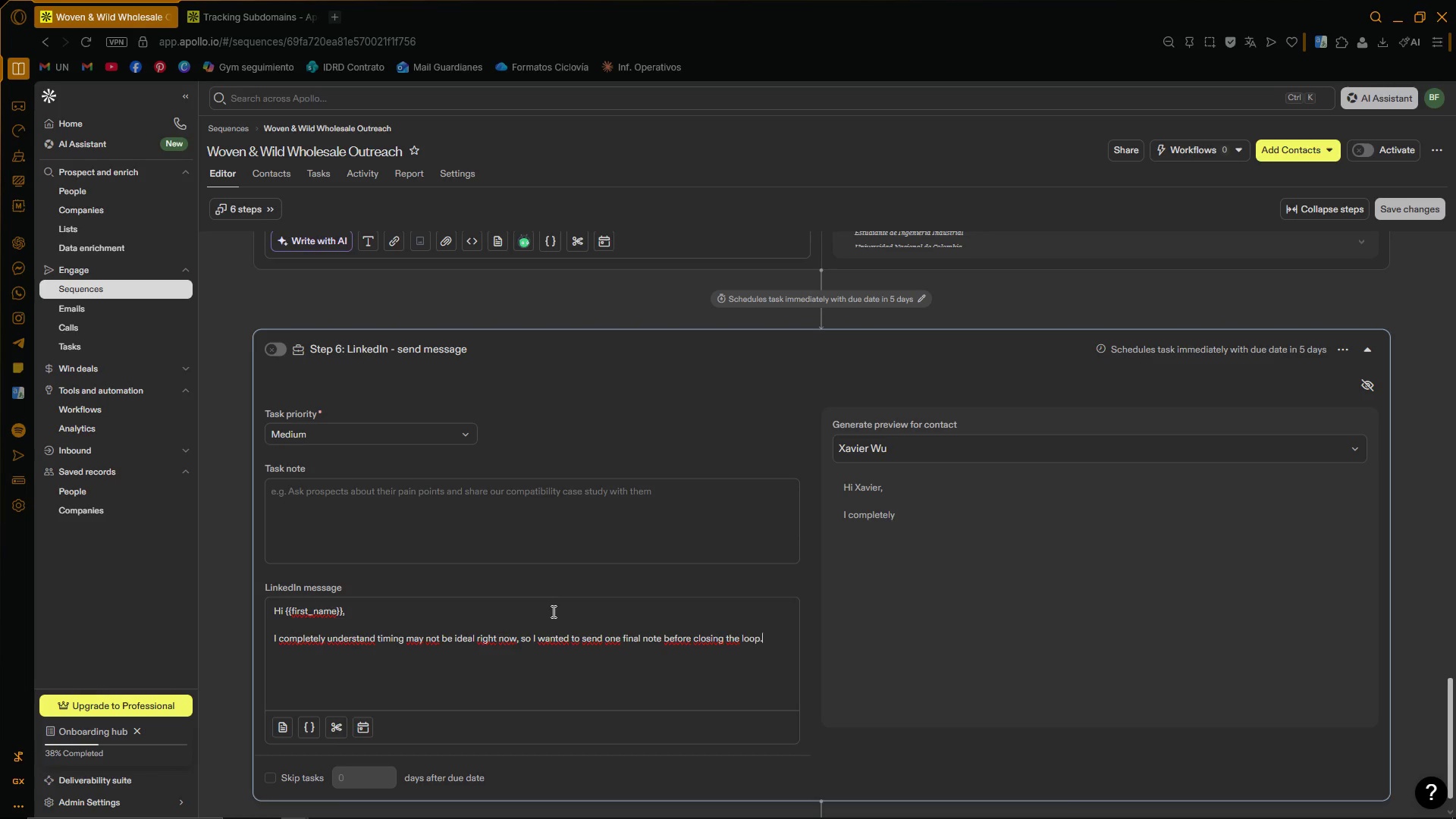 
key(Enter)
 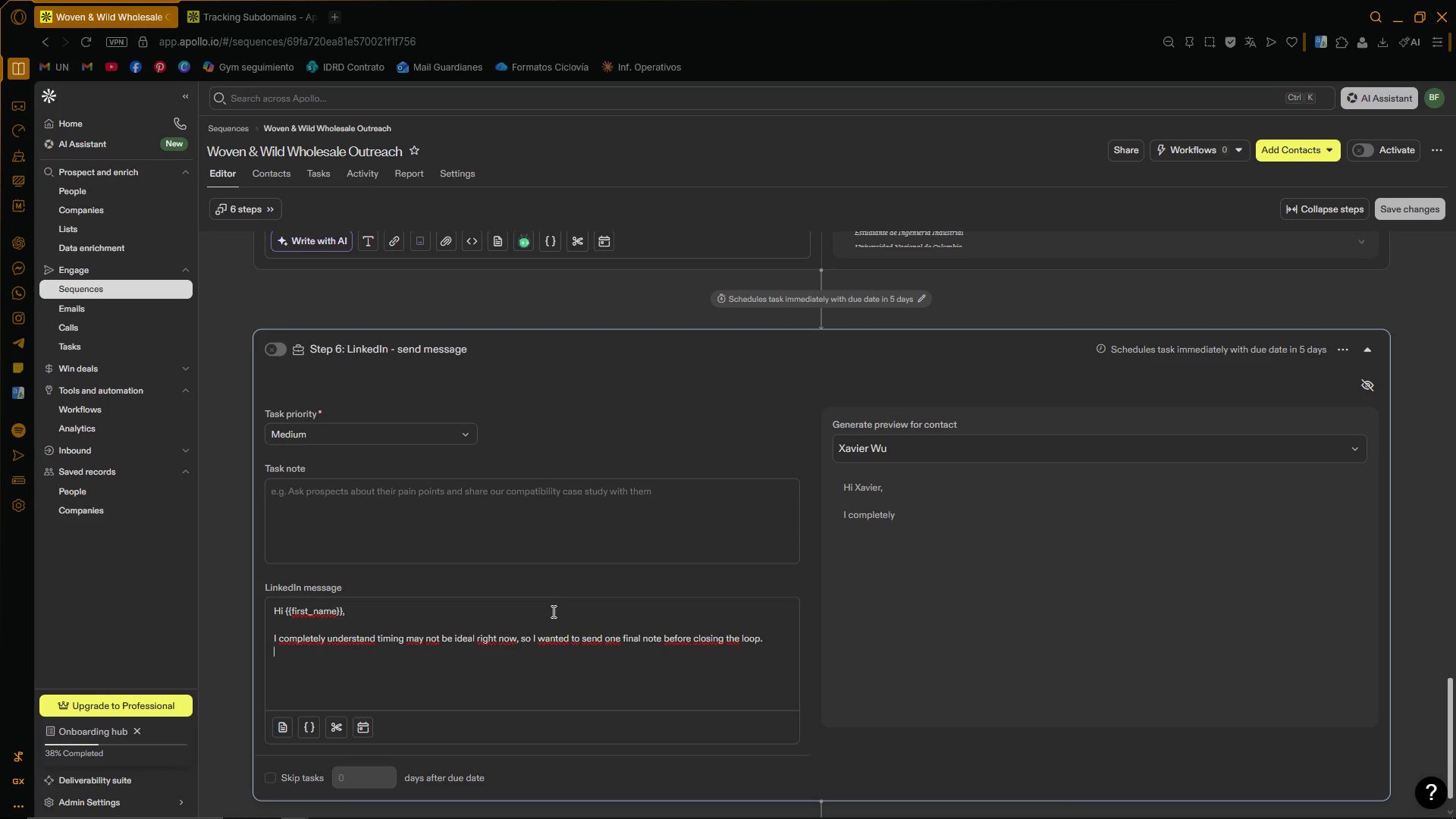 
key(Enter)
 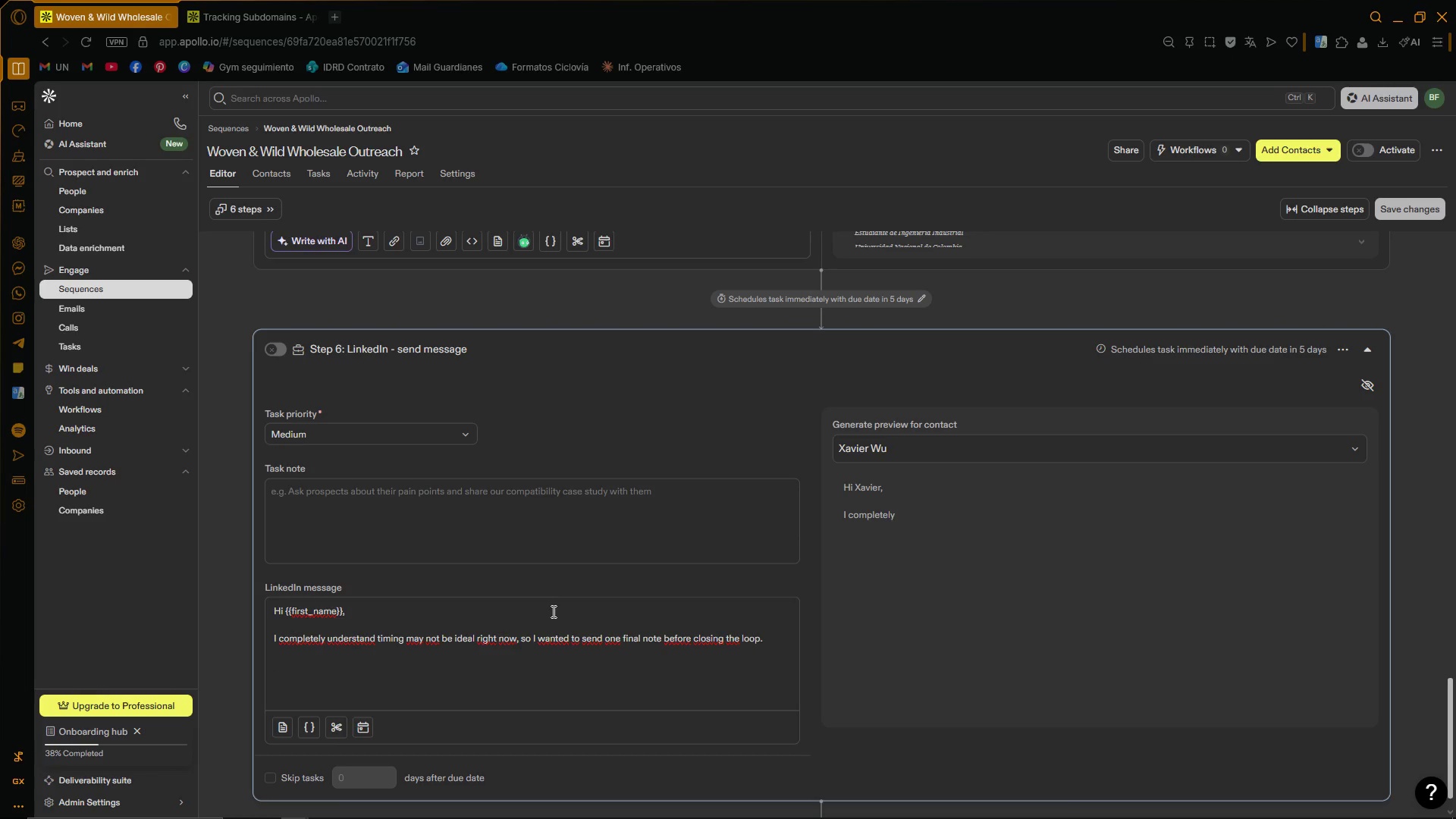 
type(Given '')
 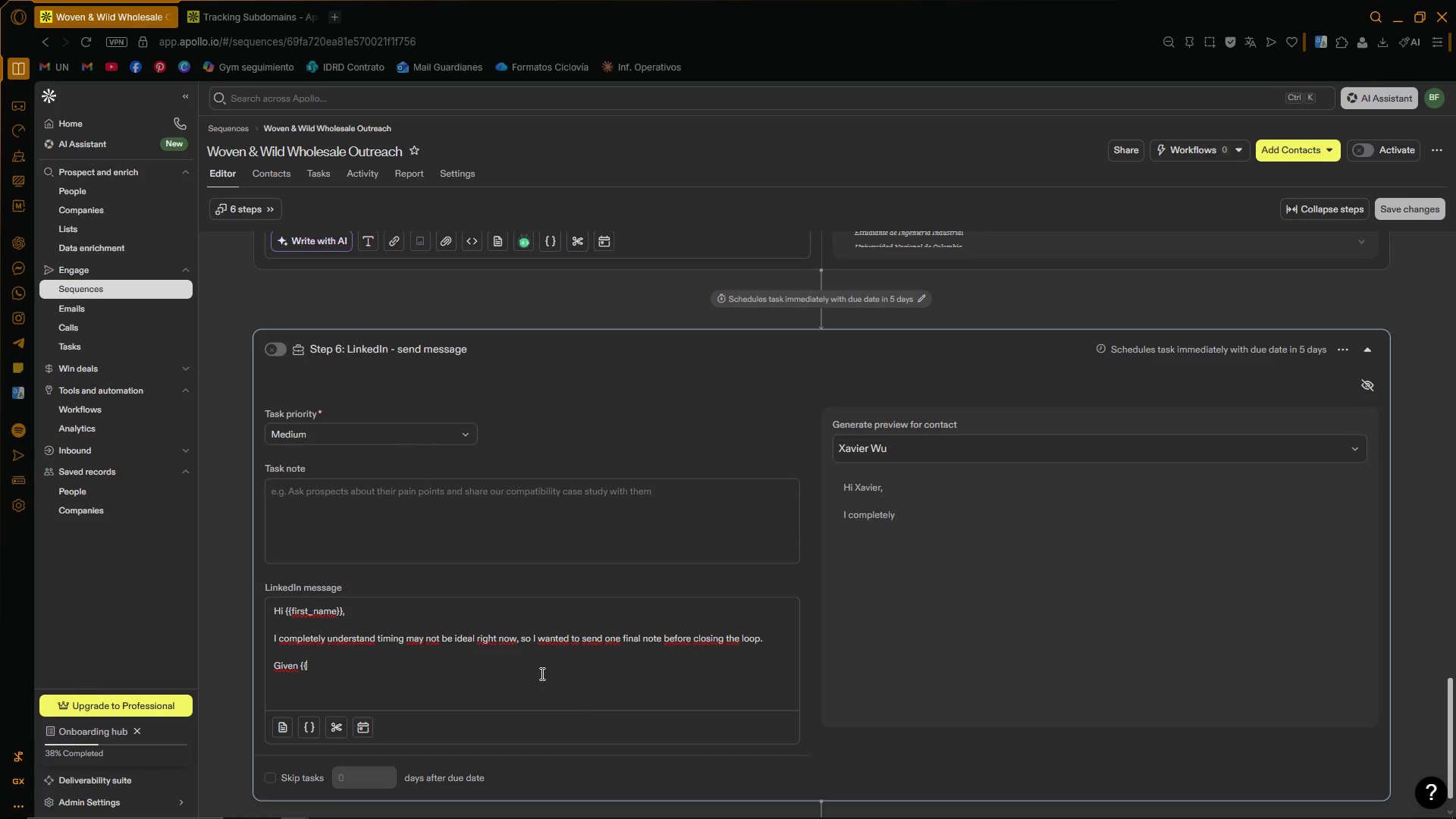 
type(company_name)
 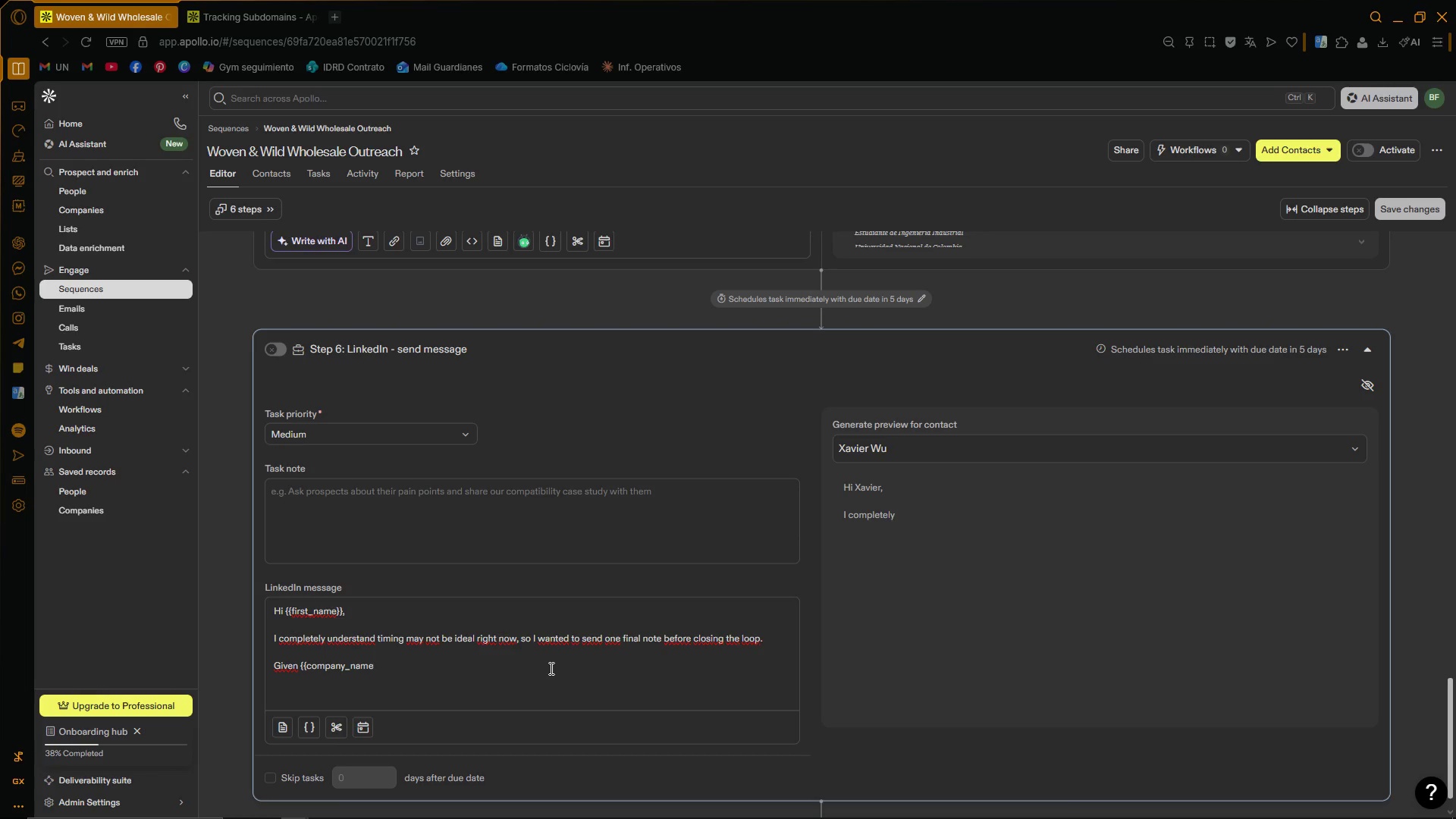 
 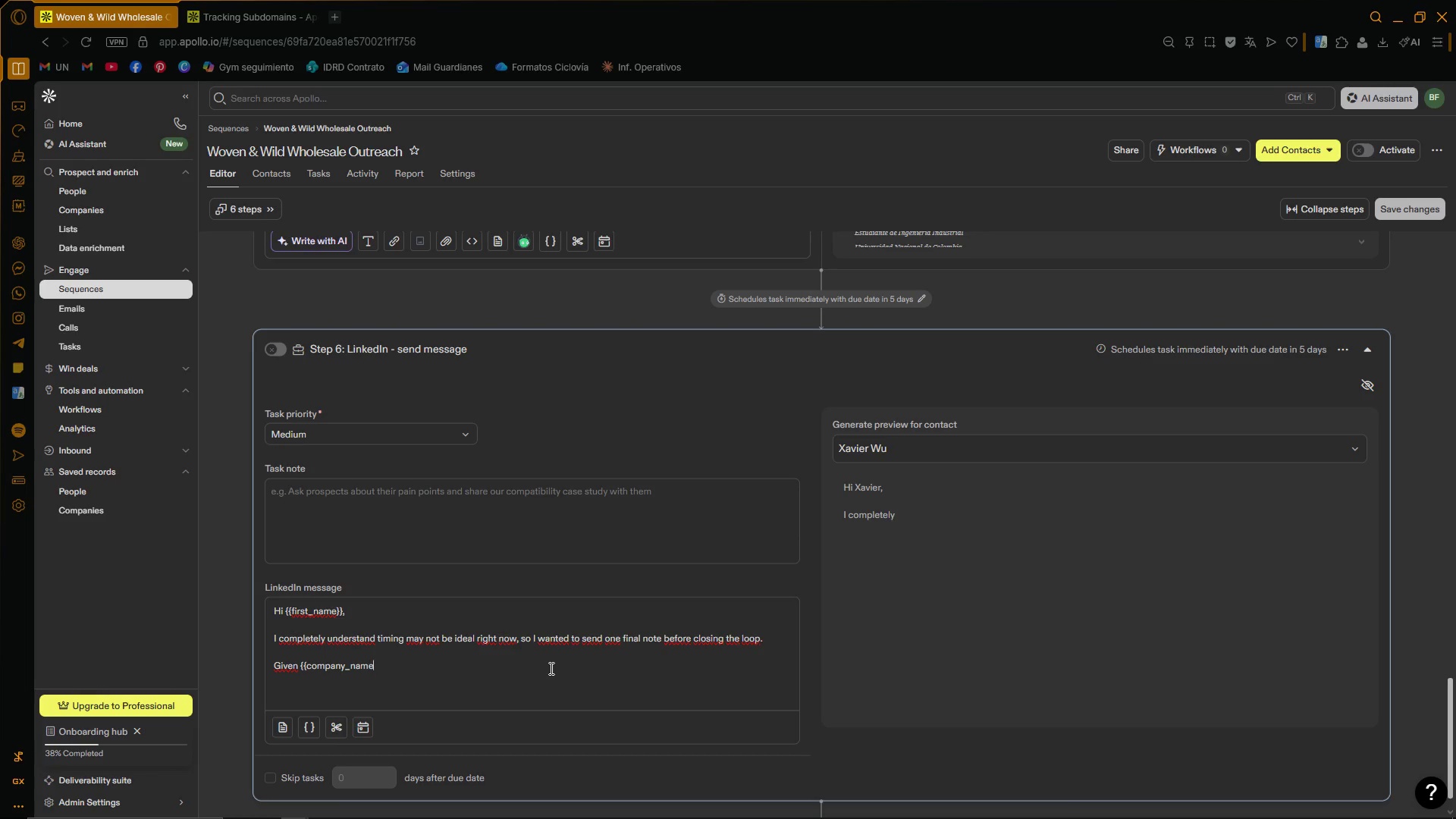 
key(Control+ControlLeft)
 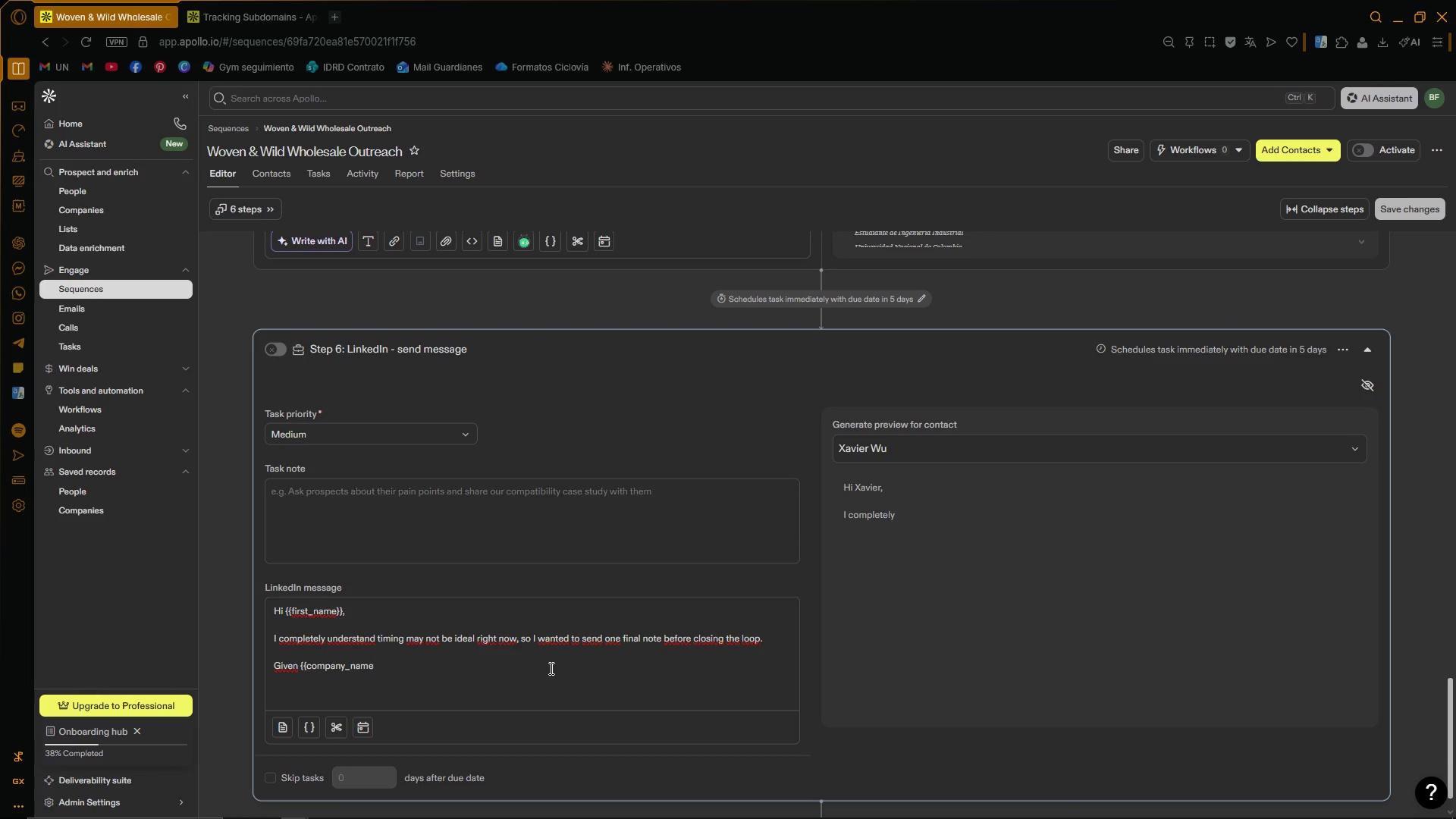 
key(Control+V)
 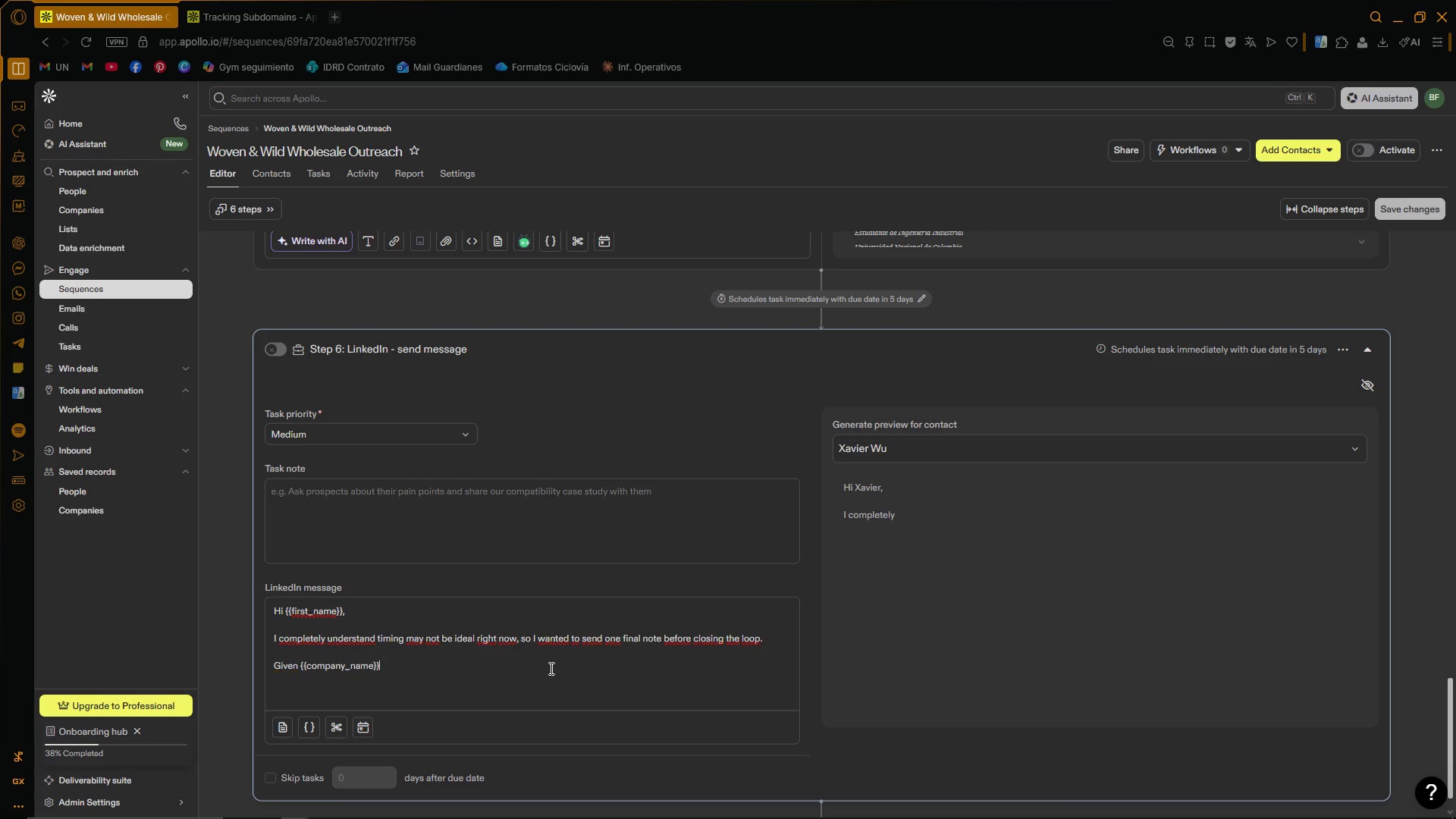 
key(Space)
 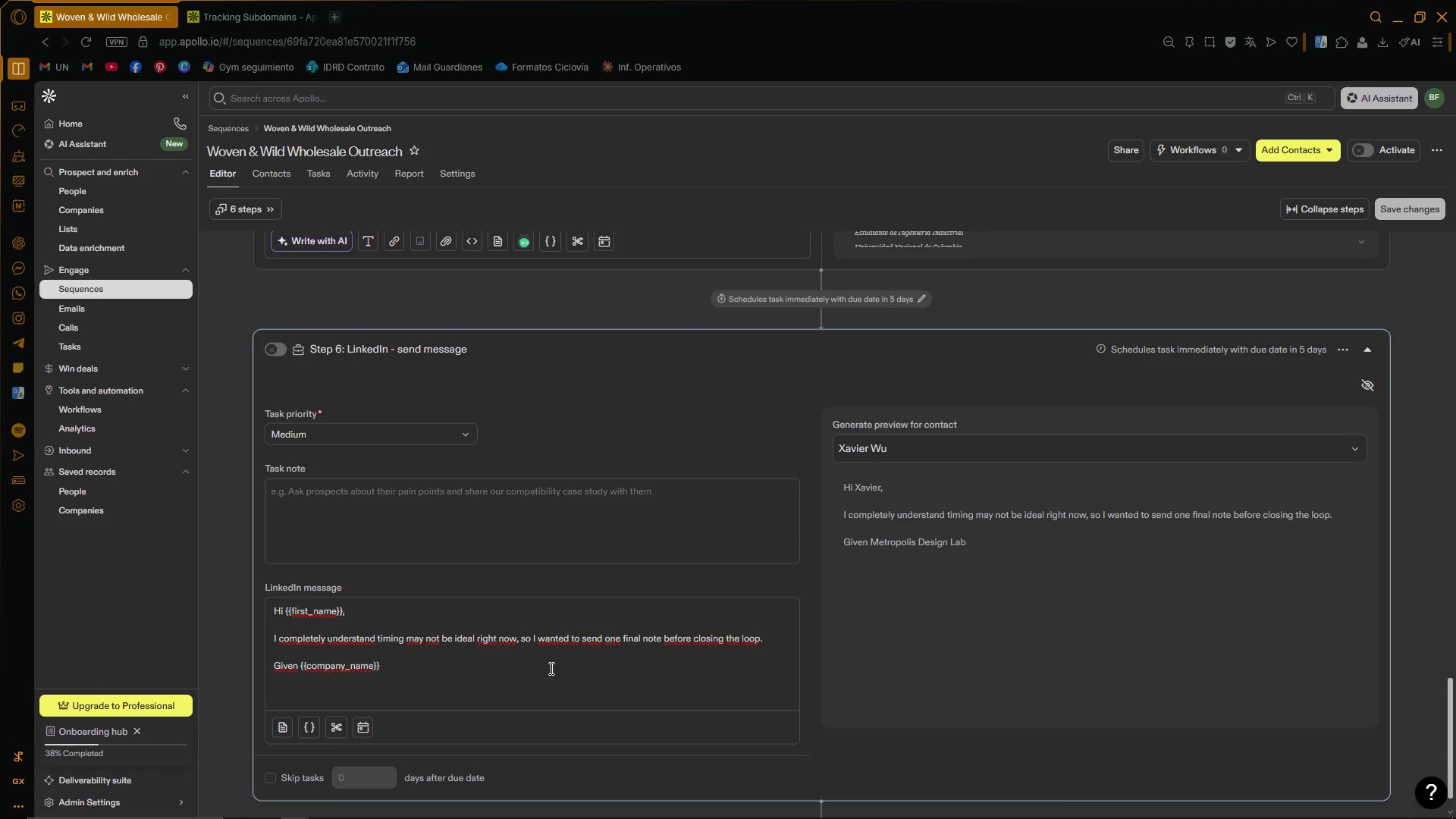 
key(ArrowLeft)
 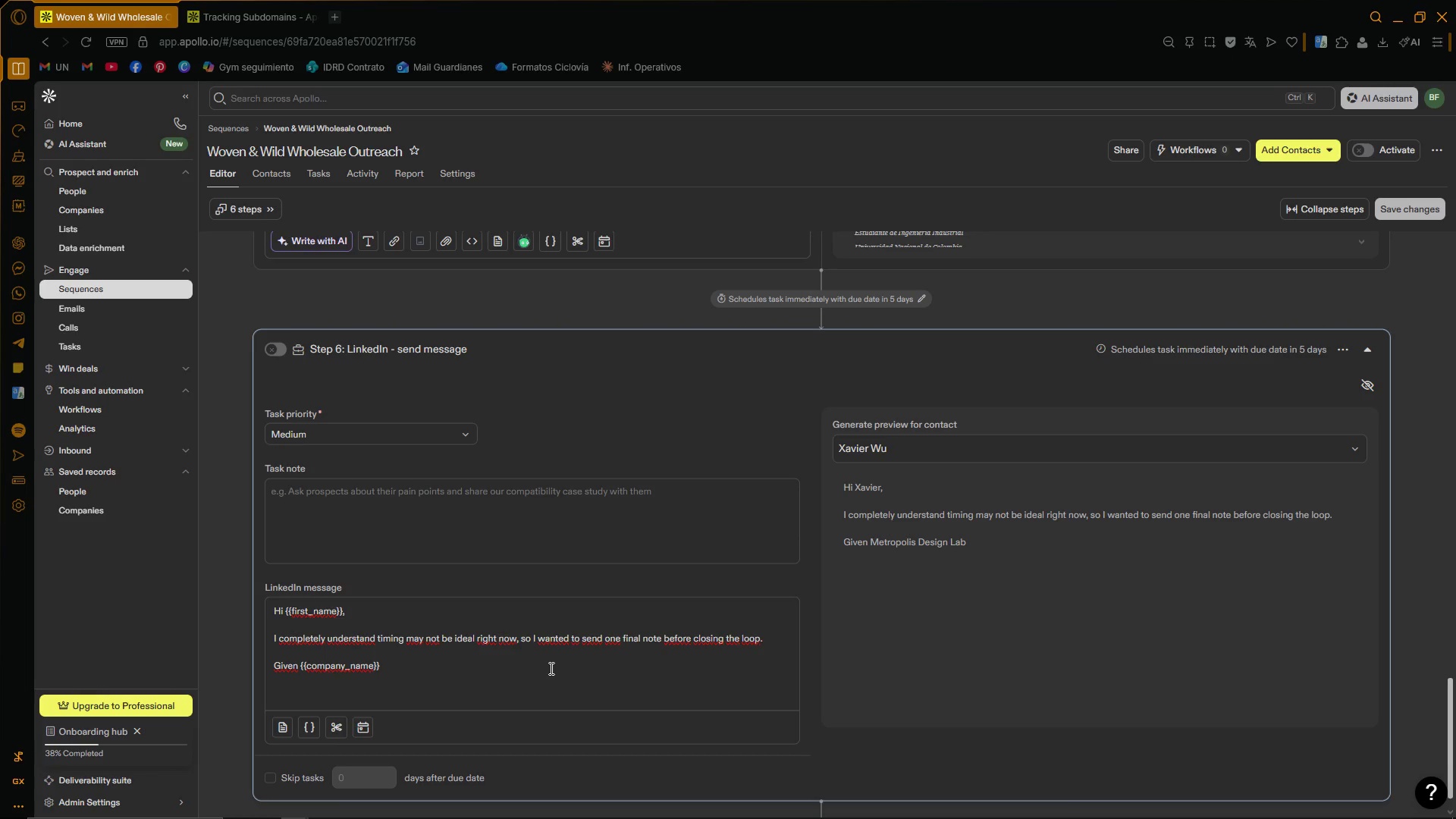 
type([s focus )
 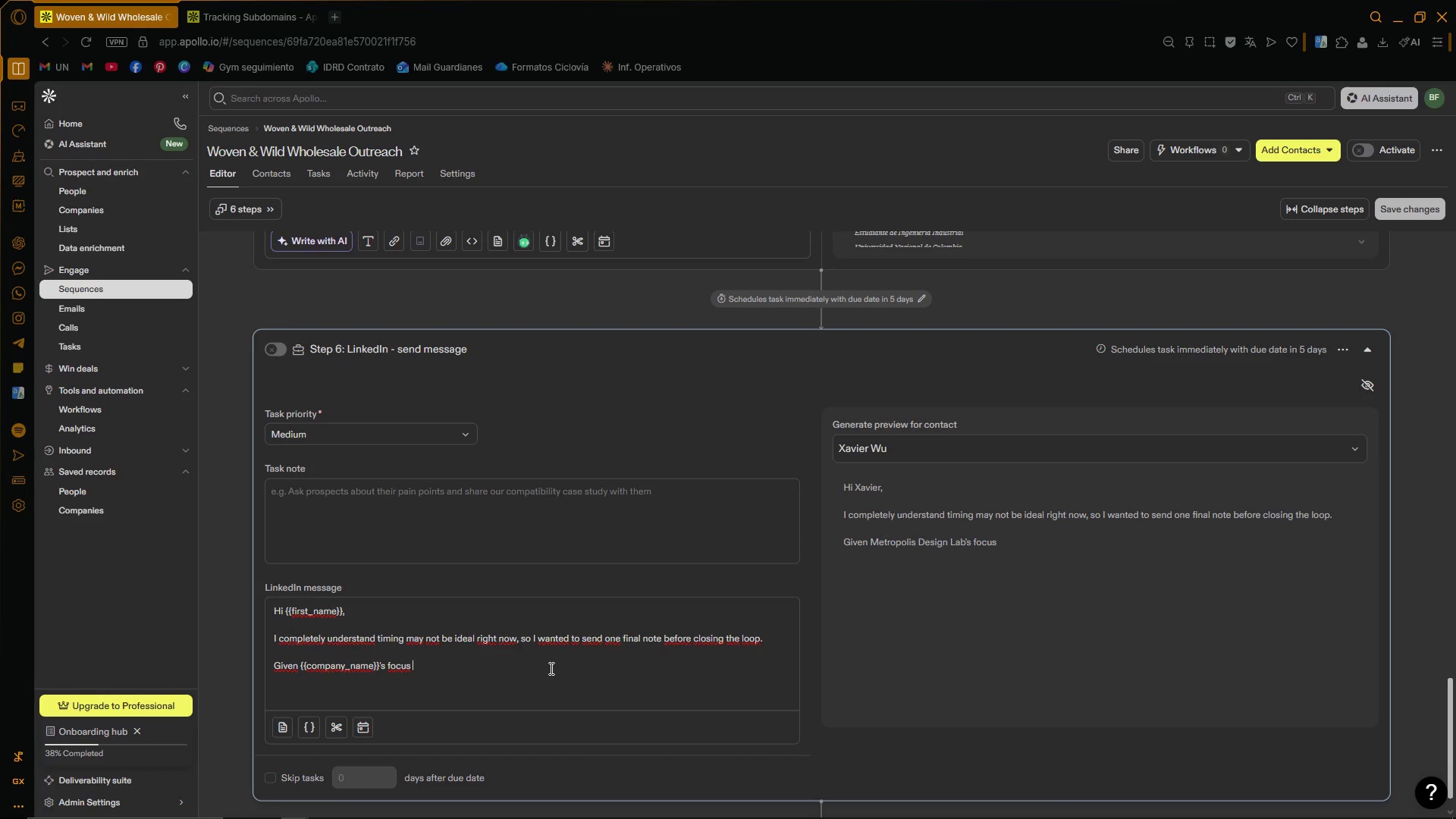 
wait(5.7)
 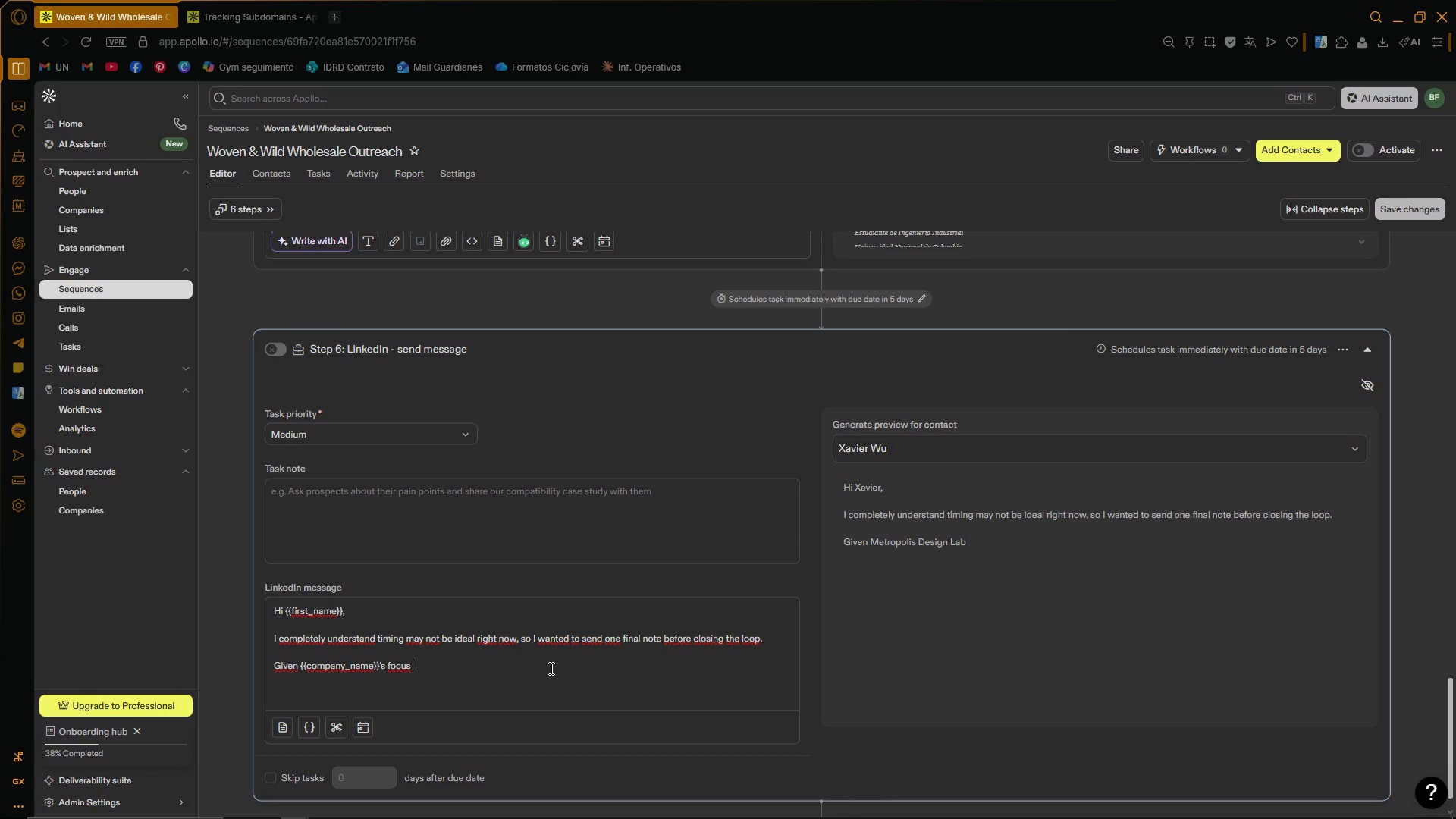 
type(on curated designed )
key(Backspace)
key(Backspace)
key(Backspace)
type( experiences and '')
 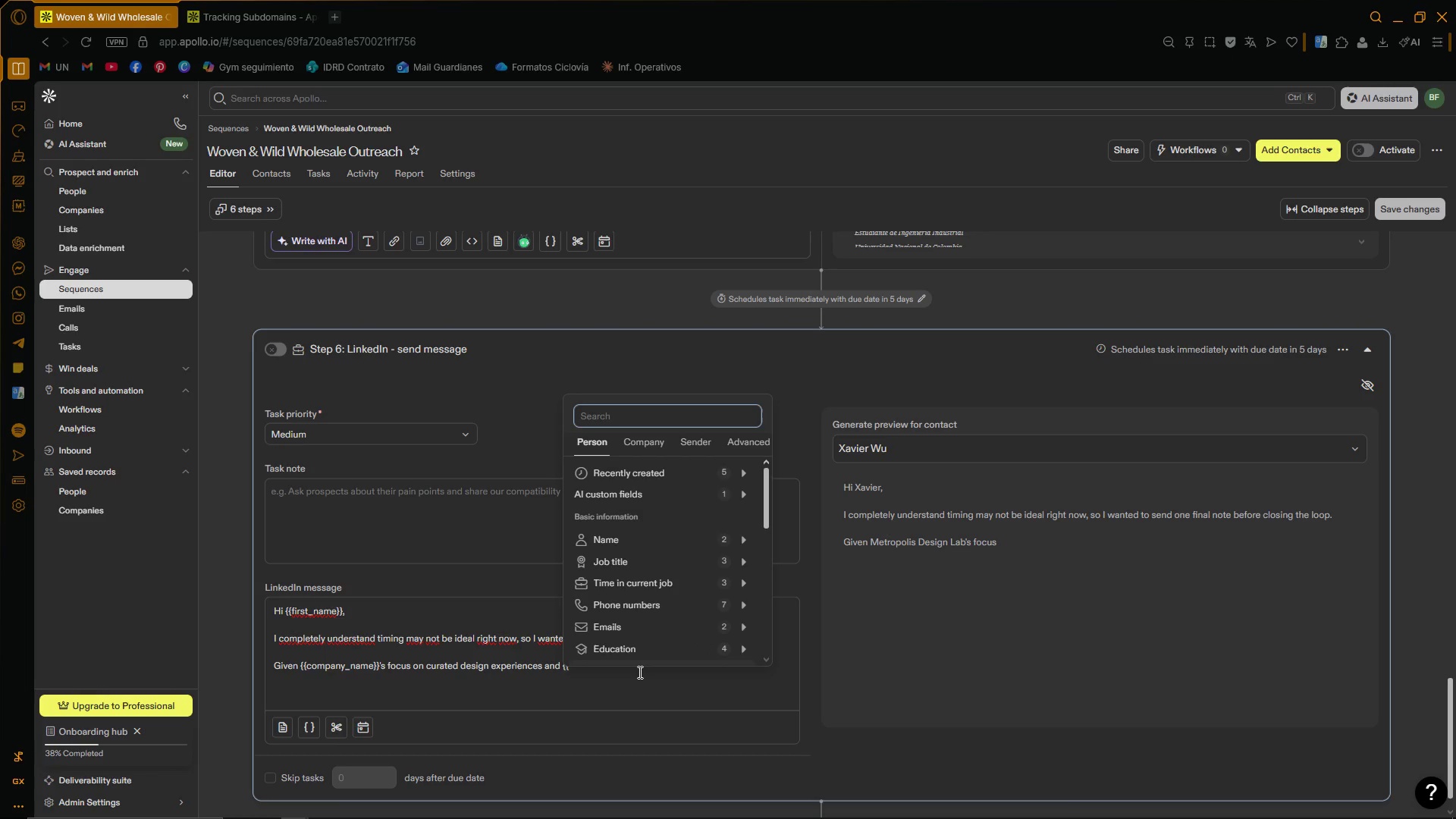 
left_click([626, 675])
 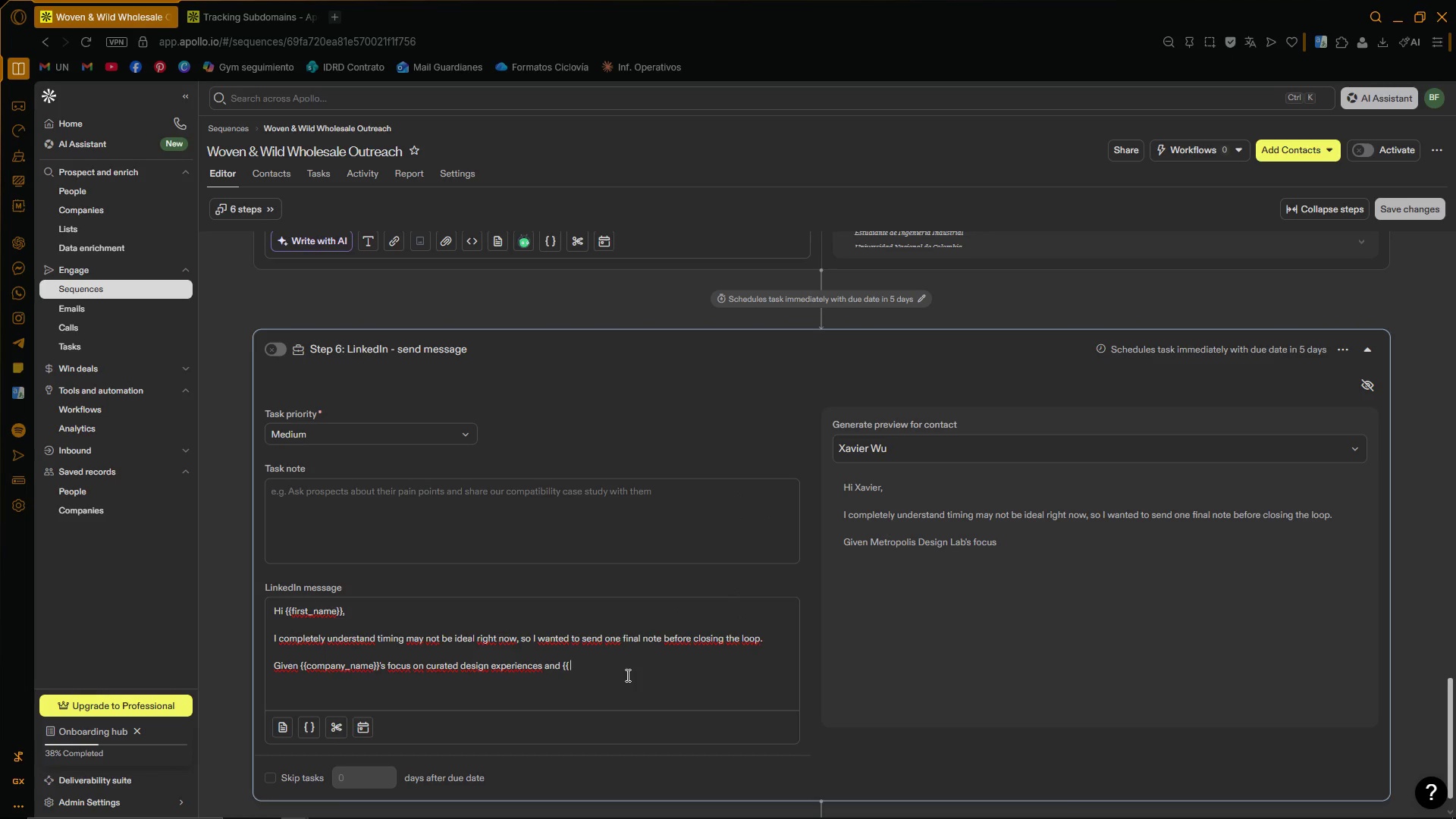 
type(design)
 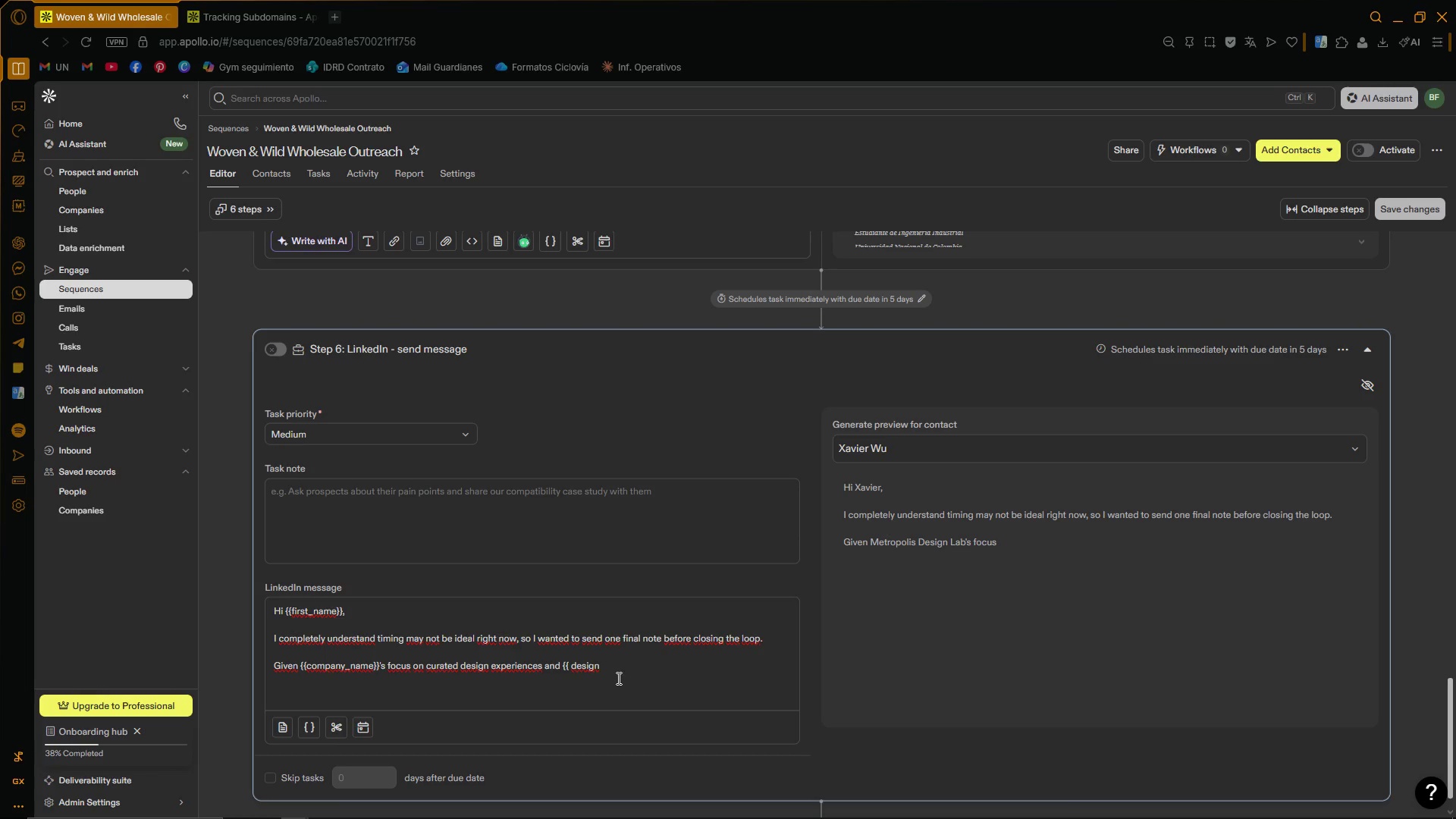 
left_click([573, 670])
 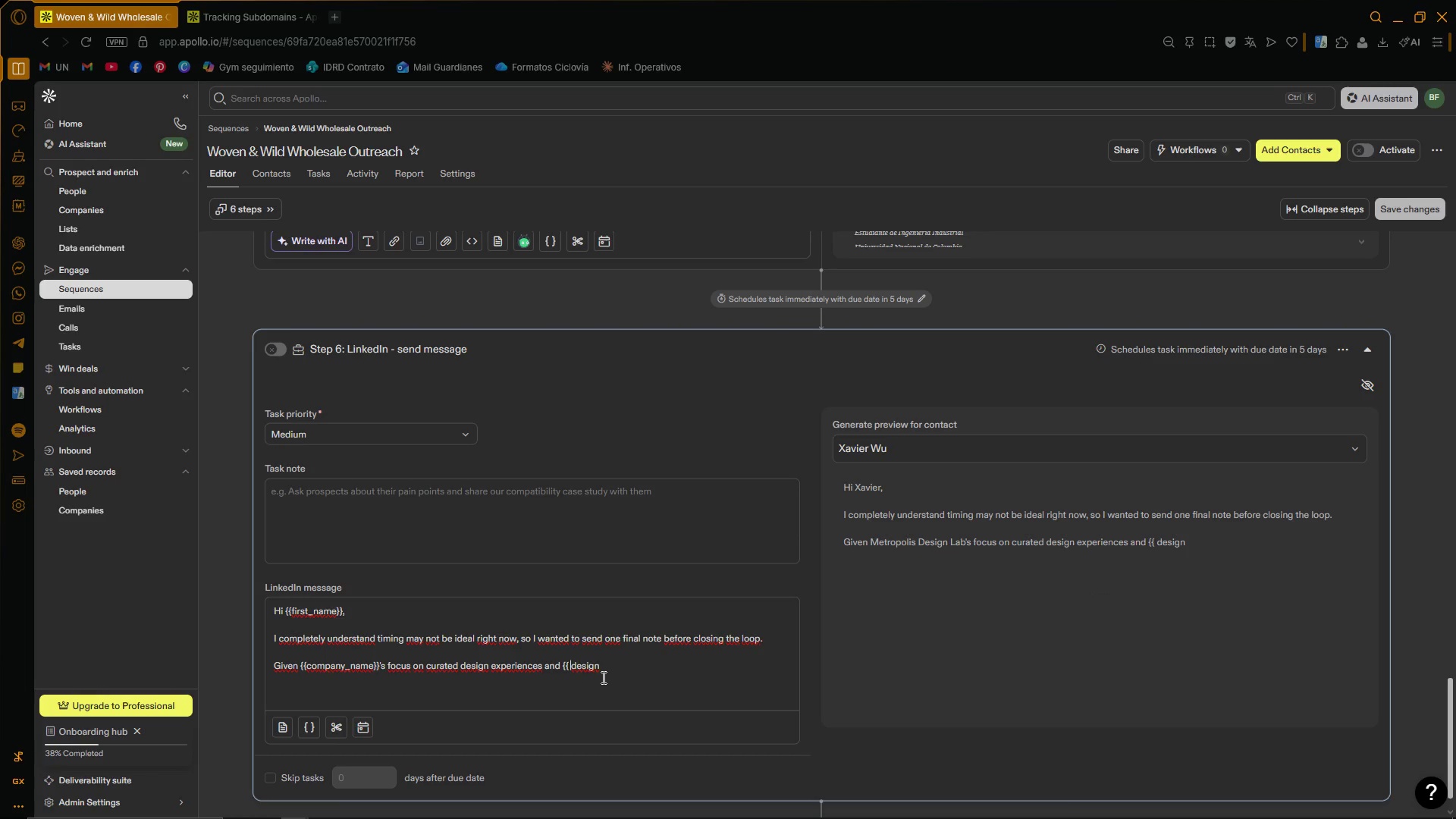 
key(Backspace)
 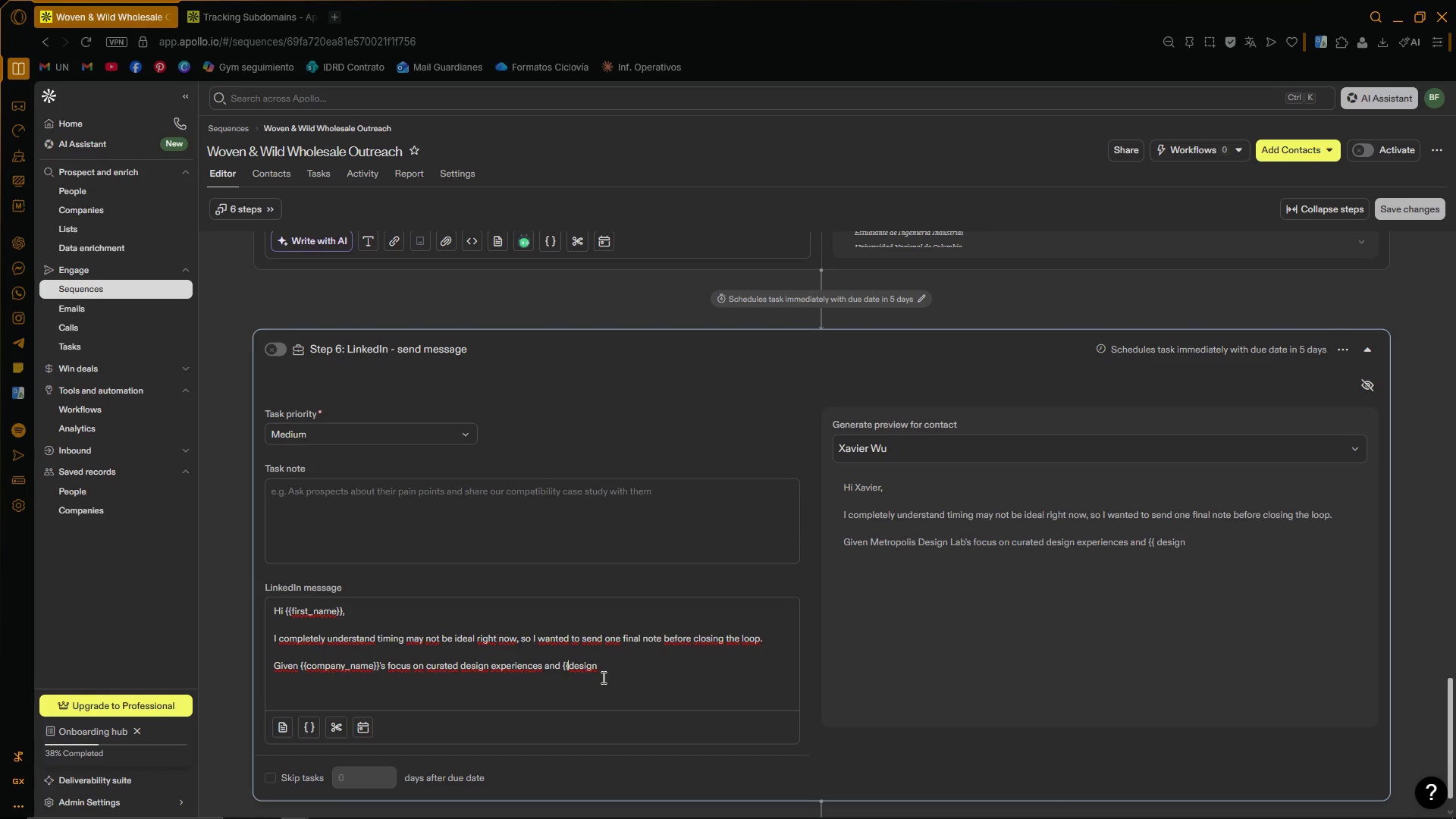 
left_click([627, 668])
 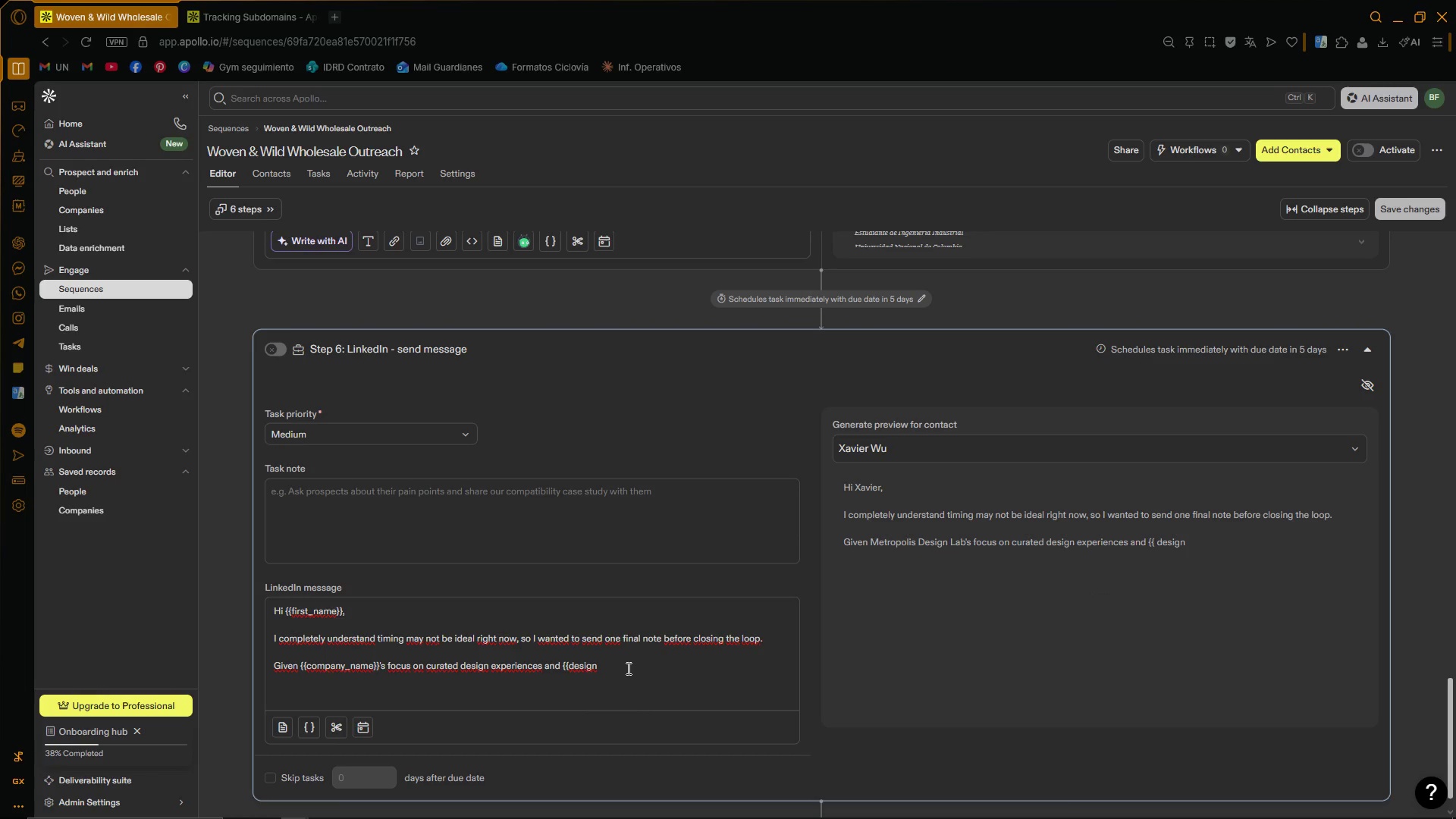 
type(_aesthetic)
 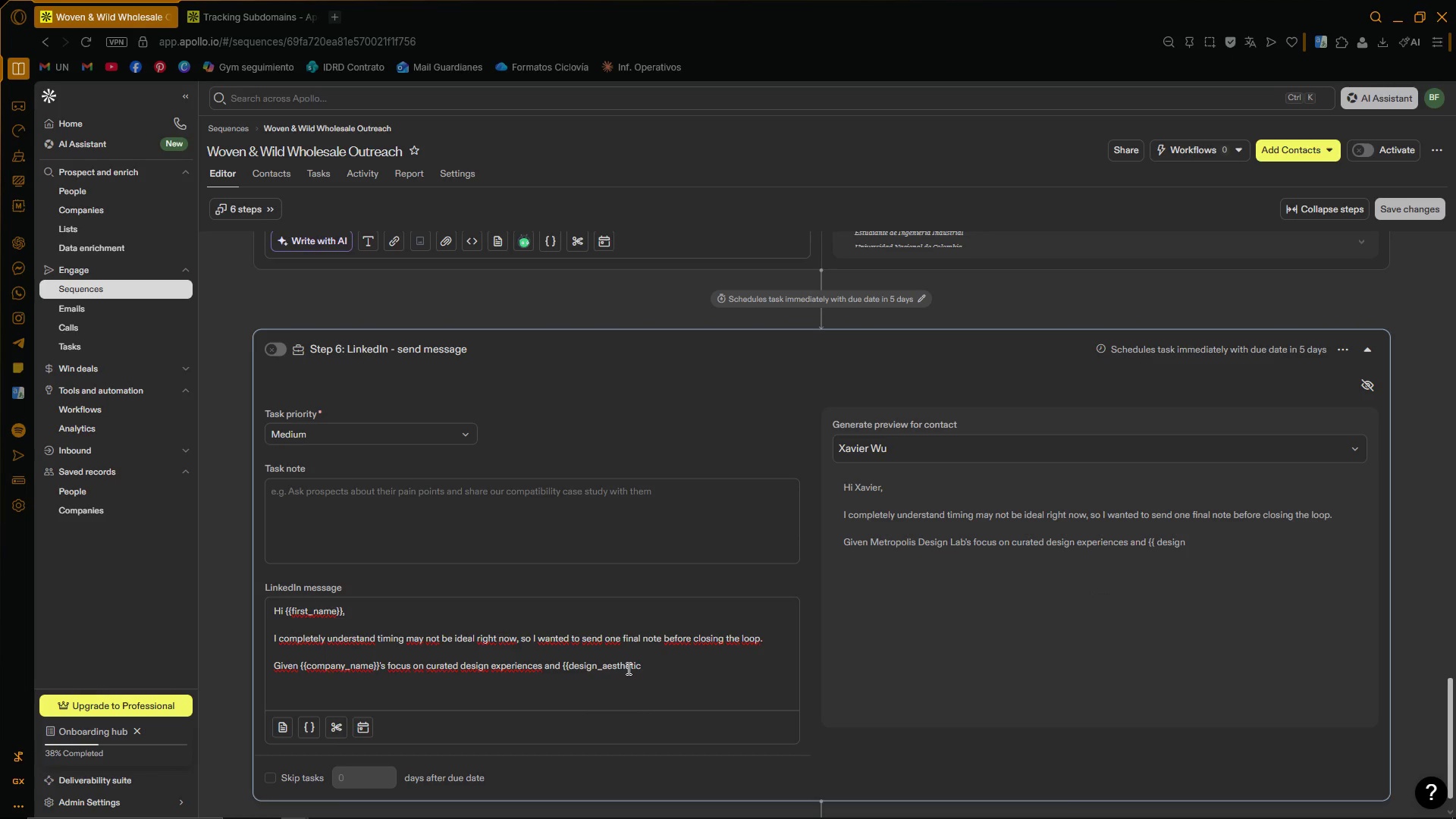 
key(Control+V)
 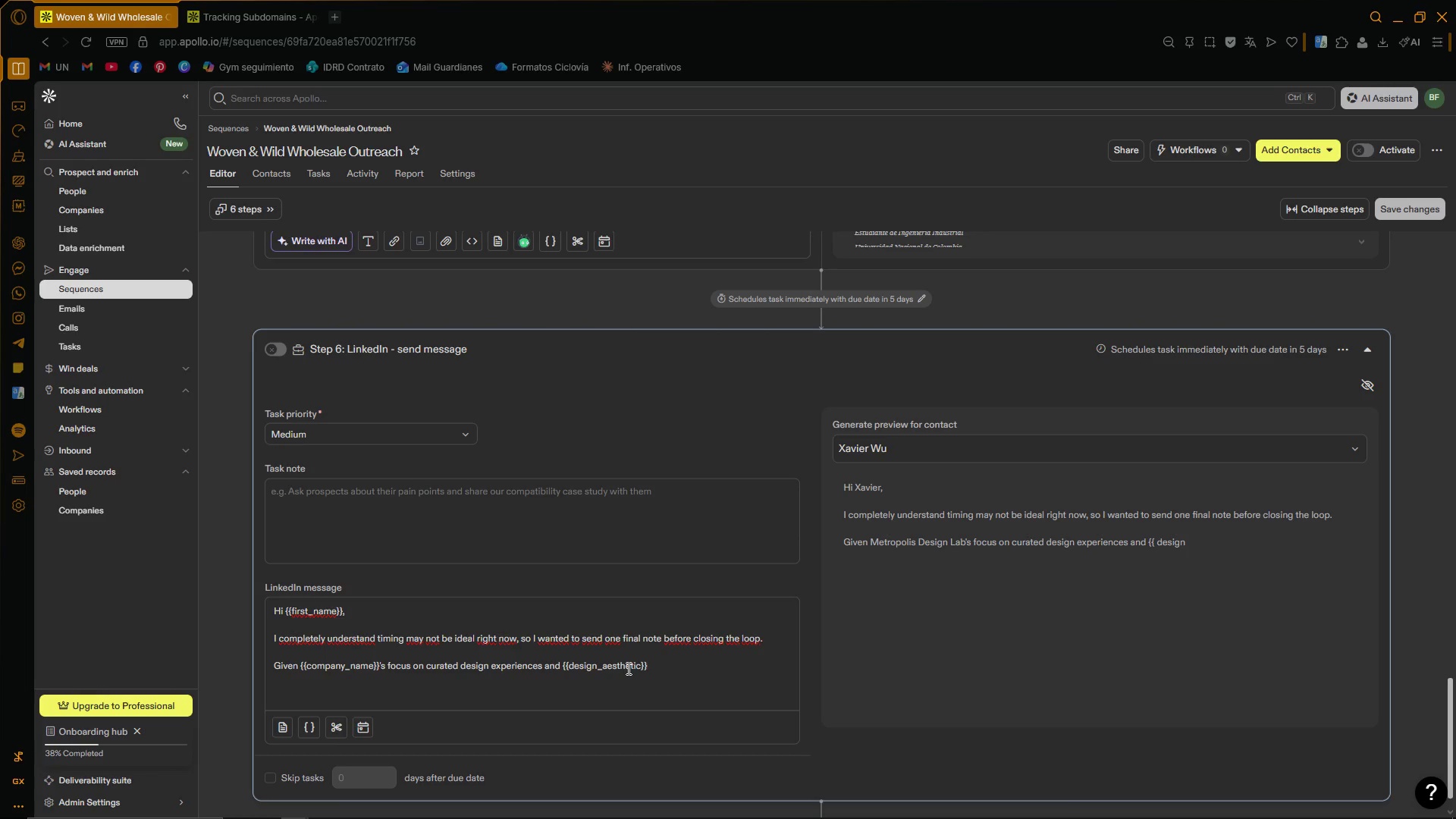 
type( aesthetics, I genuinely )
 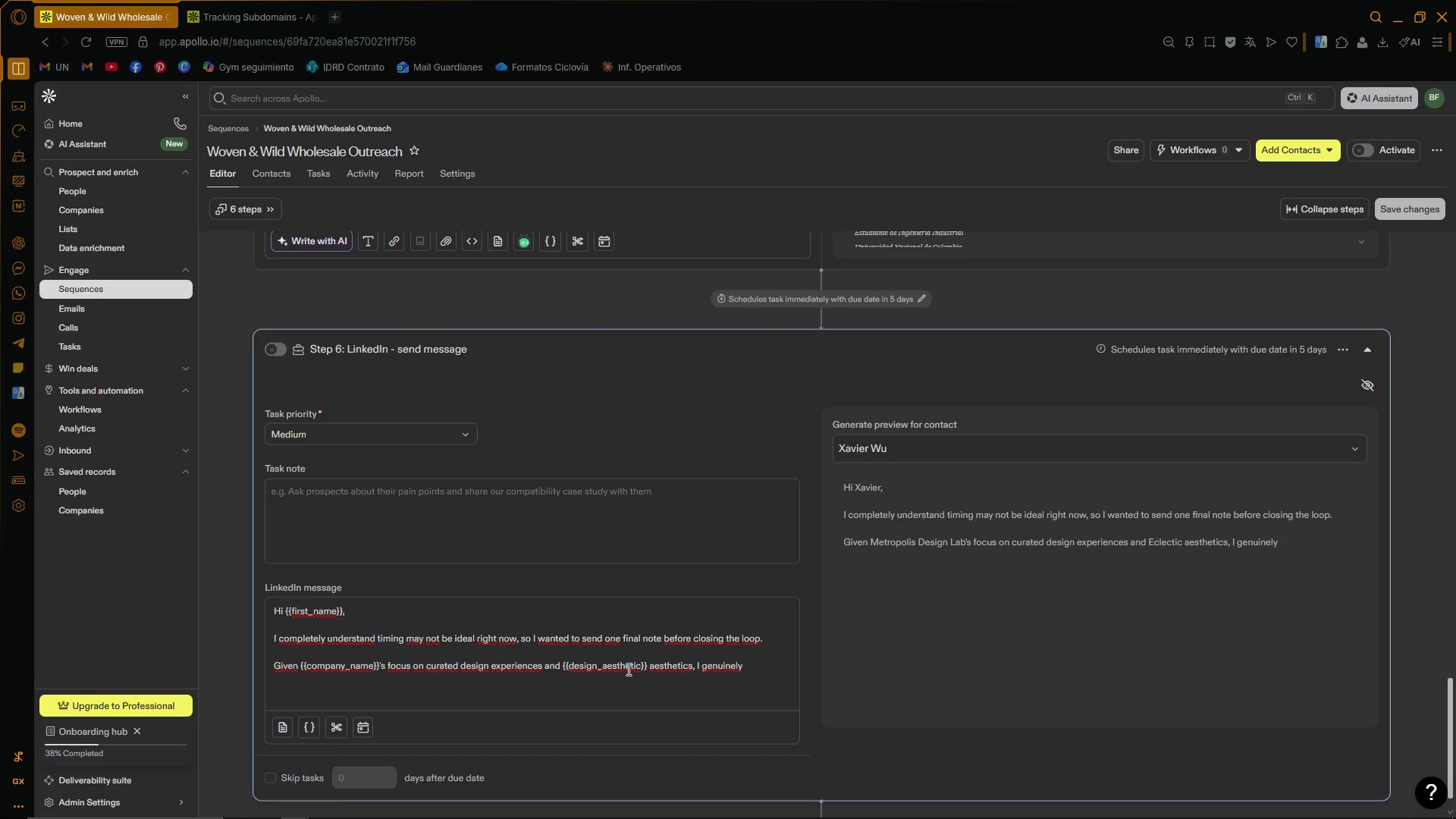 
type(thought theere)
key(Backspace)
key(Backspace)
key(Backspace)
type(re could be strong alignment with Woven ^ Wild[s artisan collections and wholesale collaborations.)
 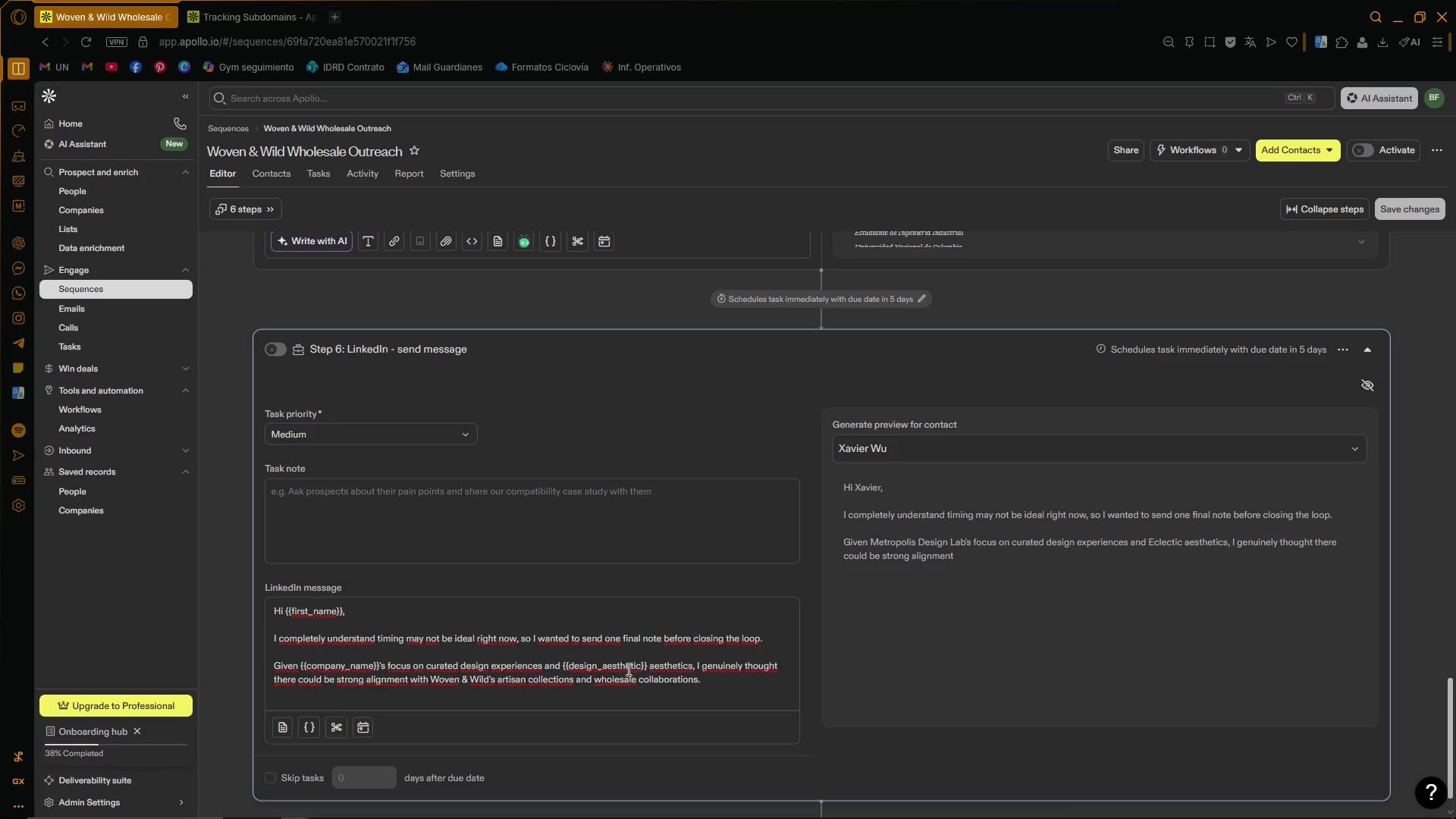 
key(Enter)
 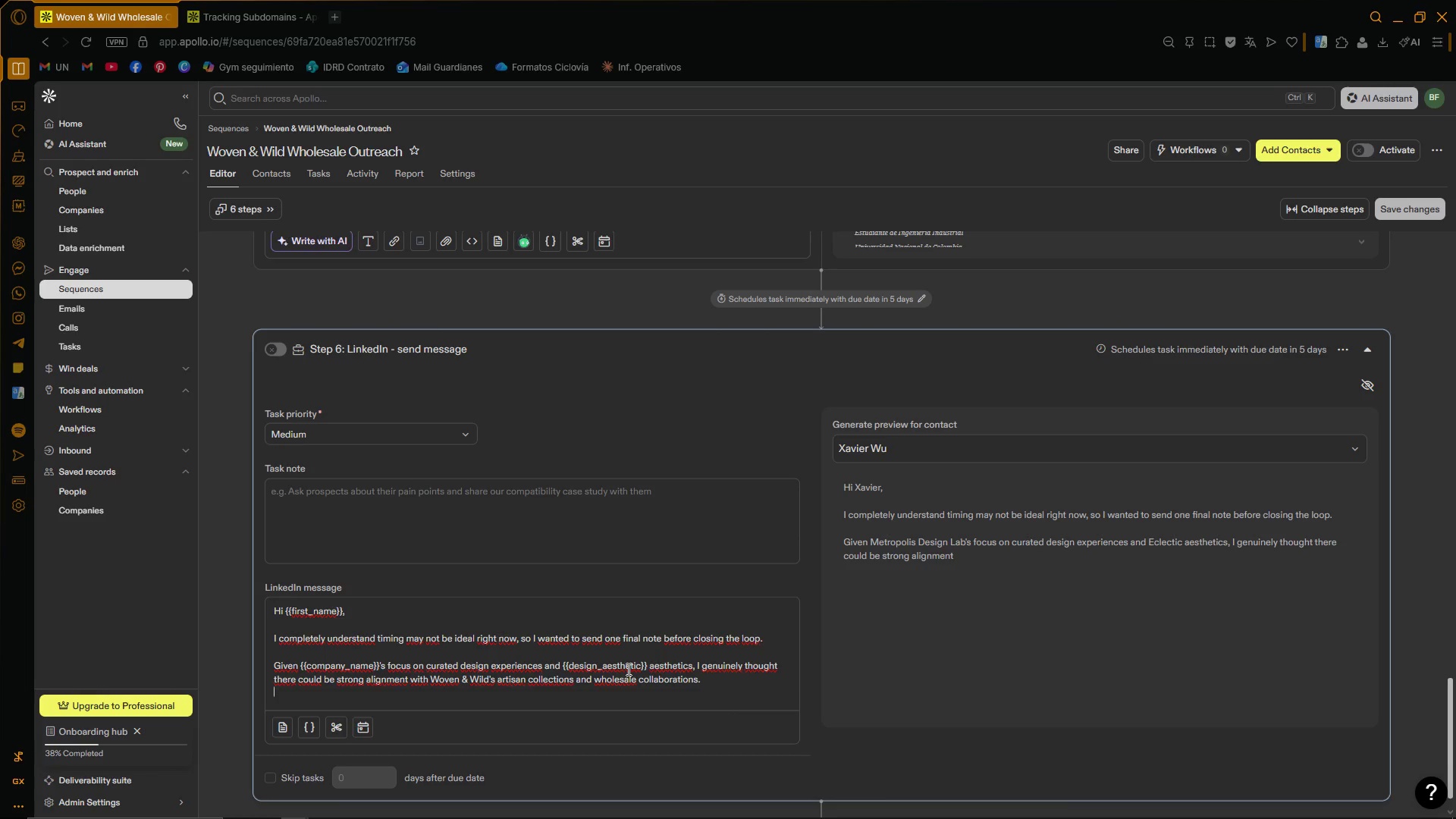 
key(Enter)
 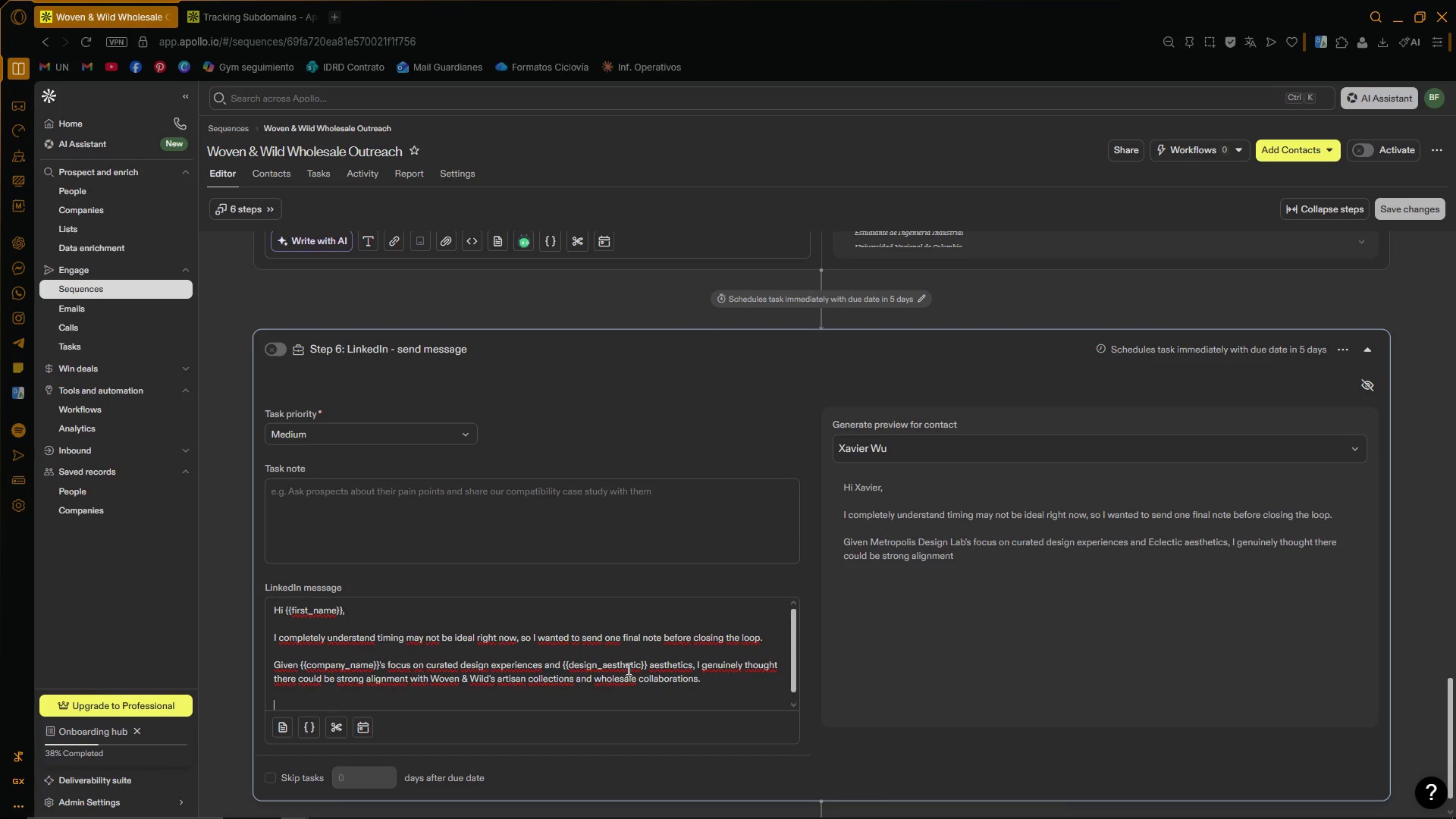 
key(CapsLock)
 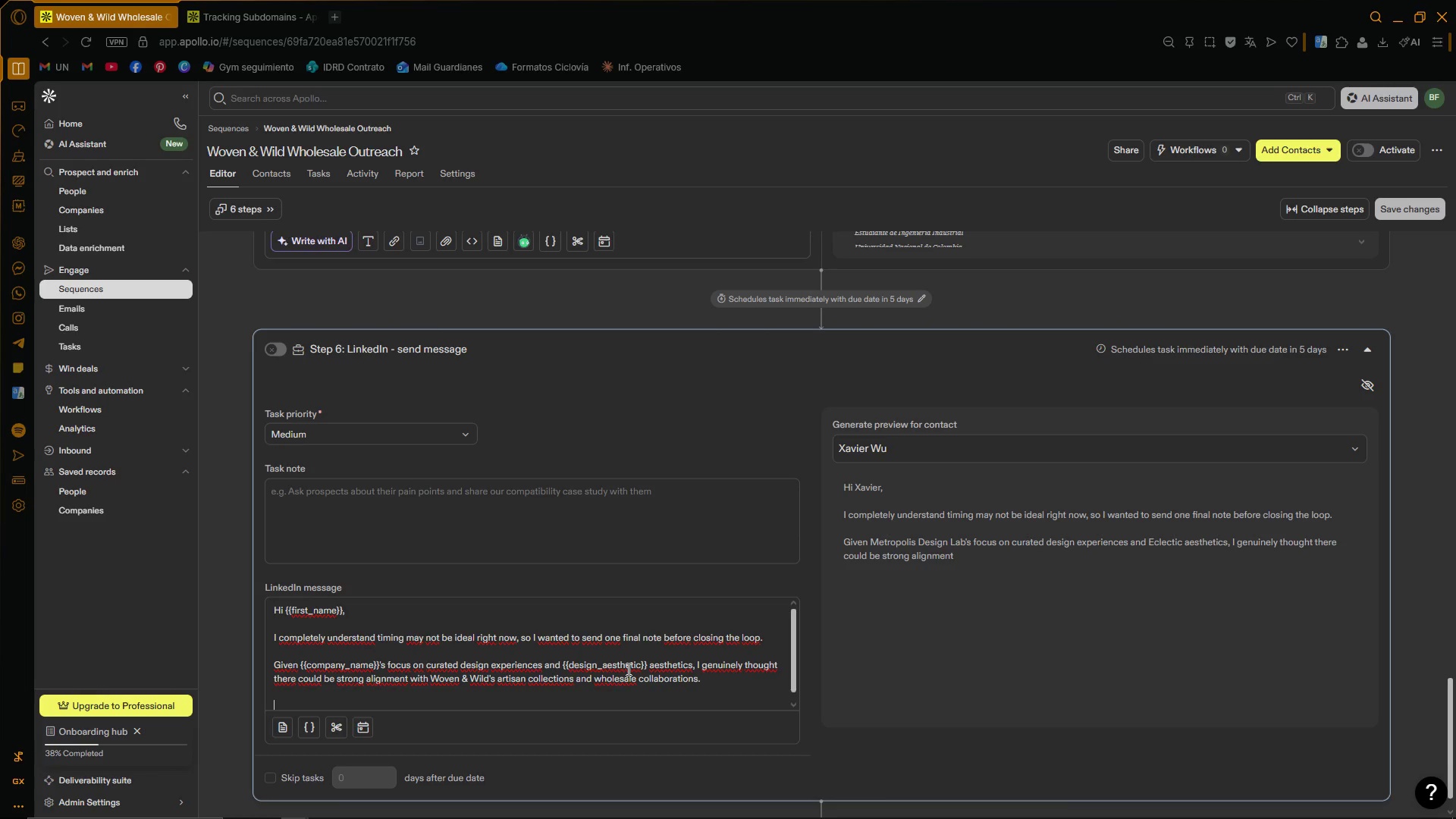 
key(I)
 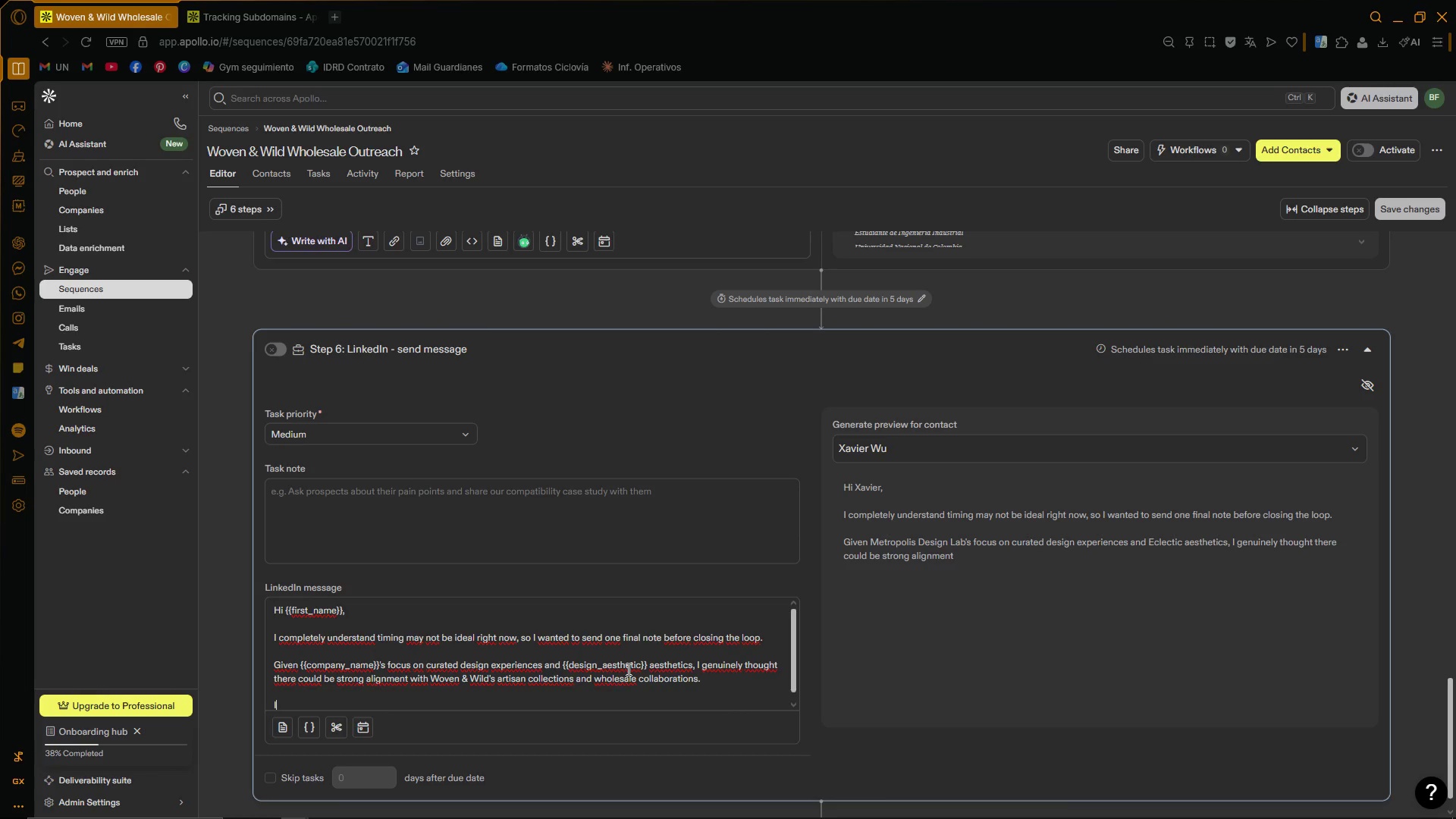 
key(CapsLock)
 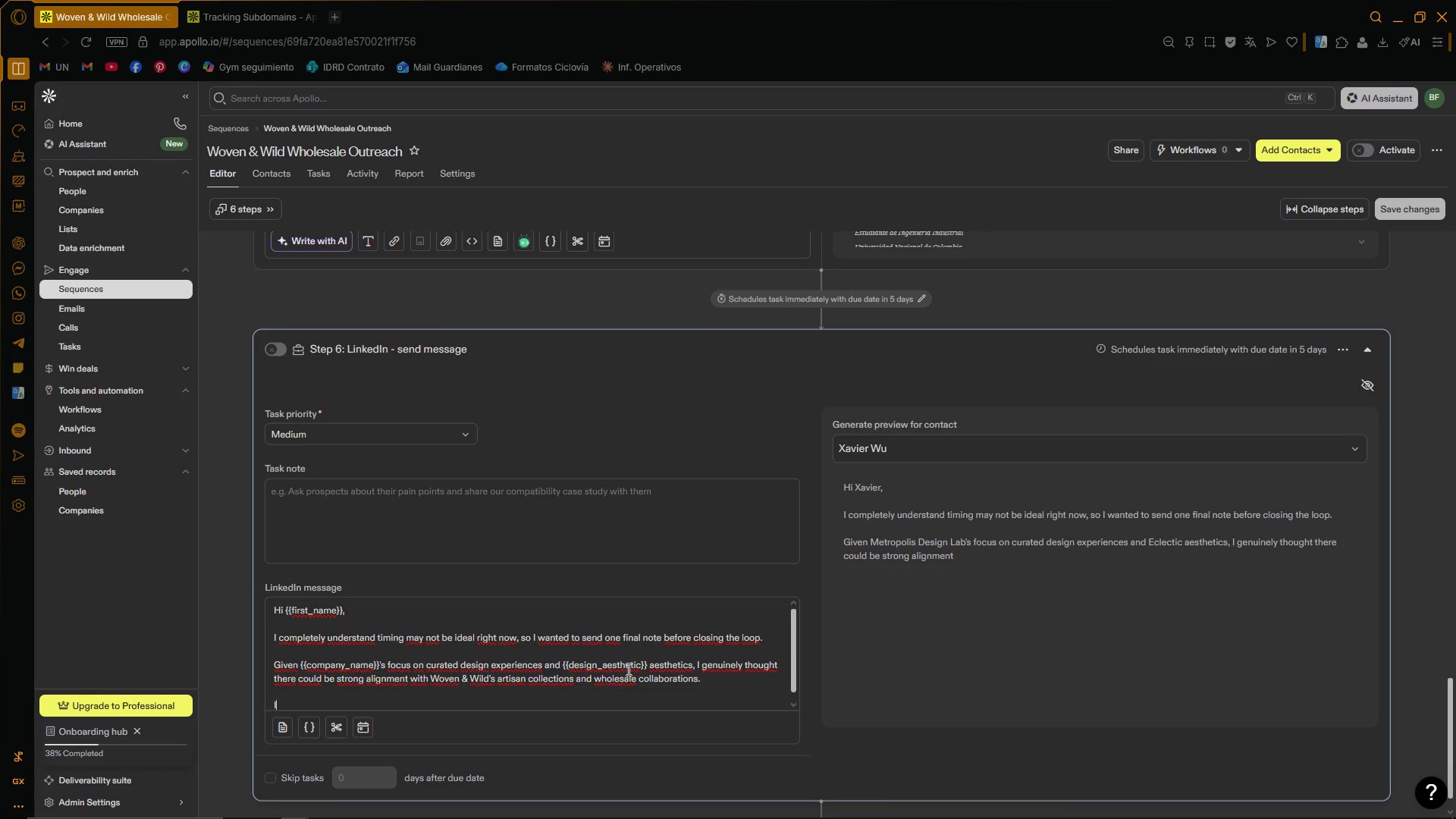 
key(Space)
 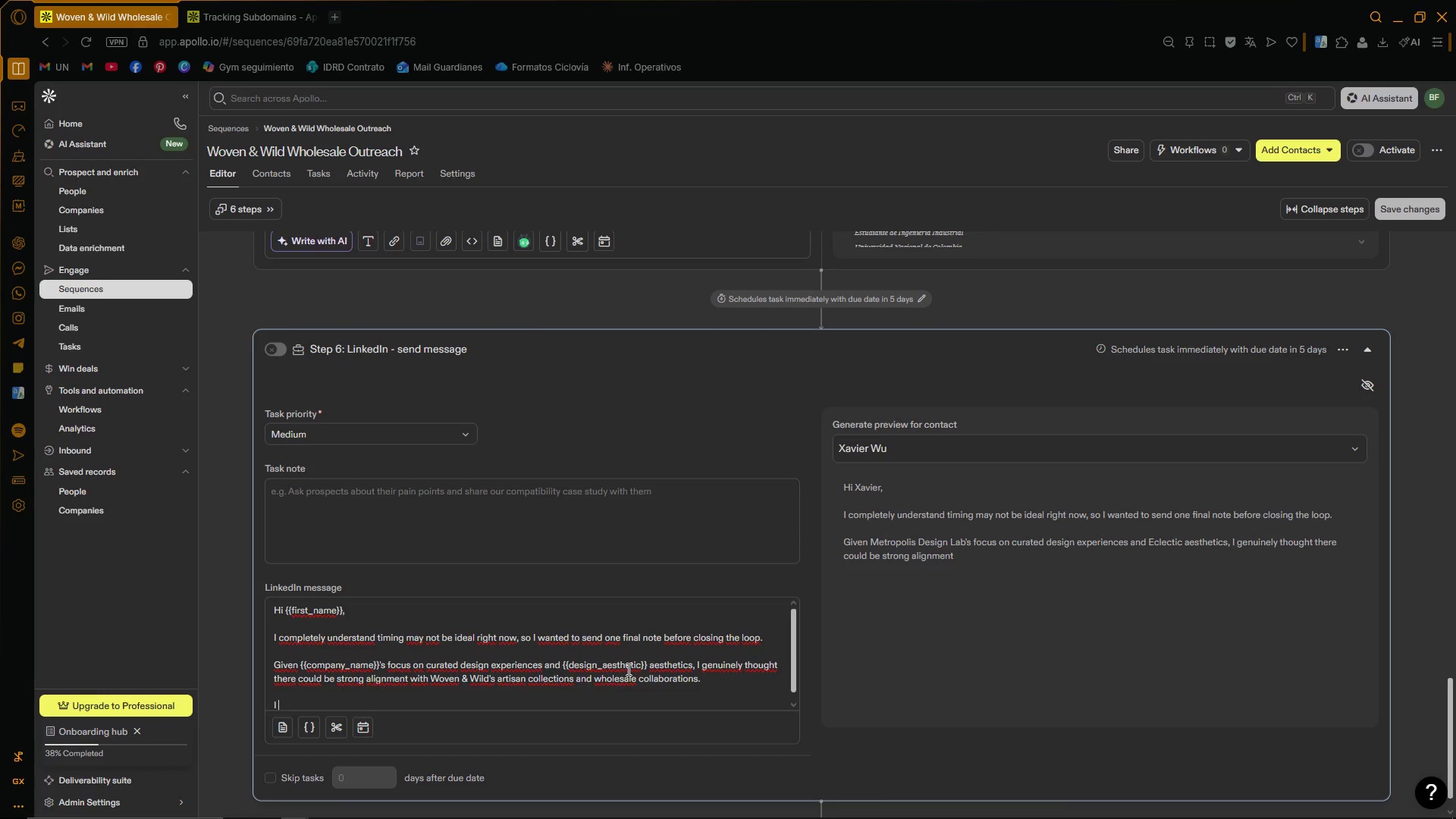 
key(Backspace)
 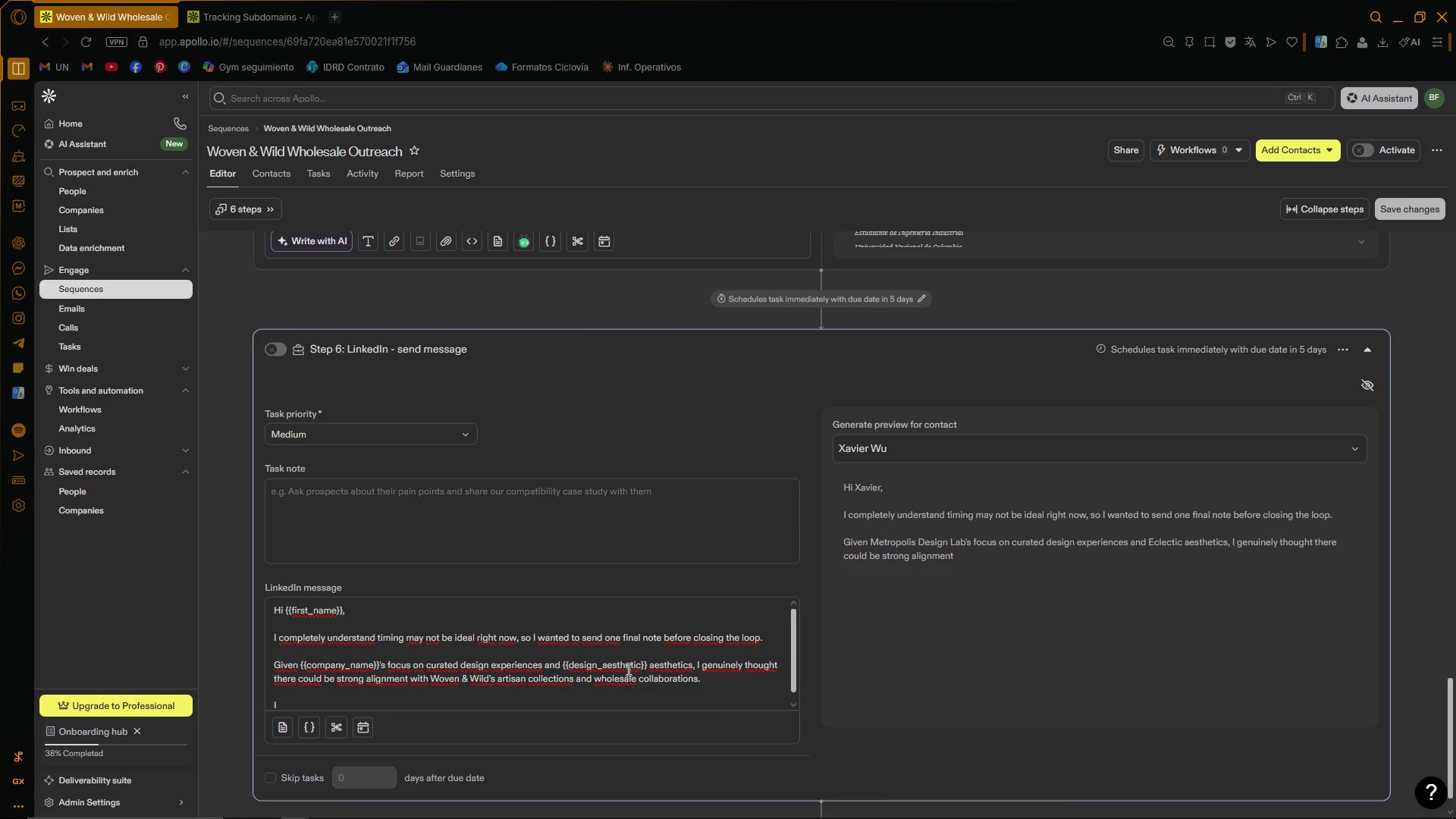 
key(F)
 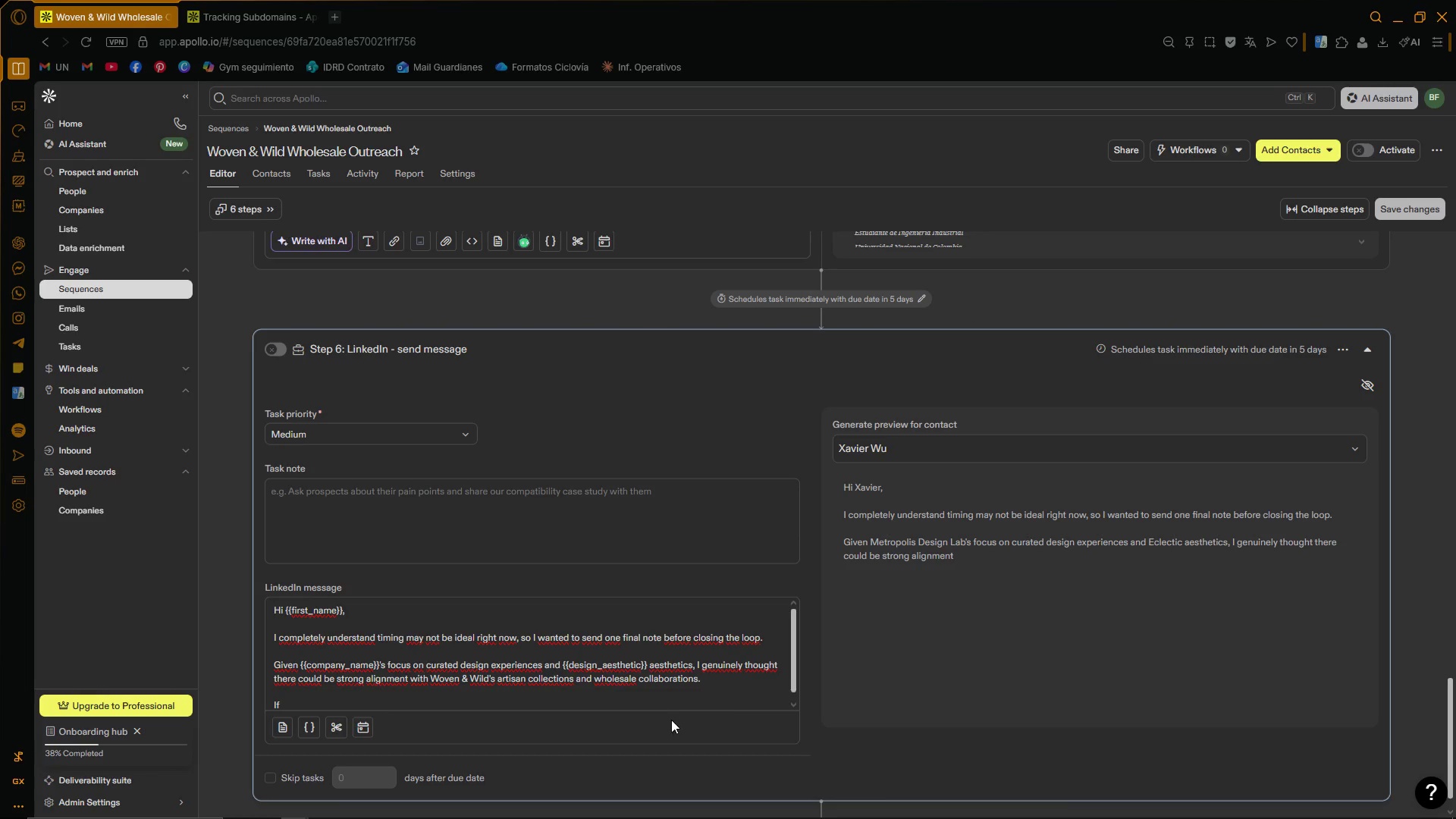 
scroll: coordinate [640, 660], scroll_direction: down, amount: 4.0
 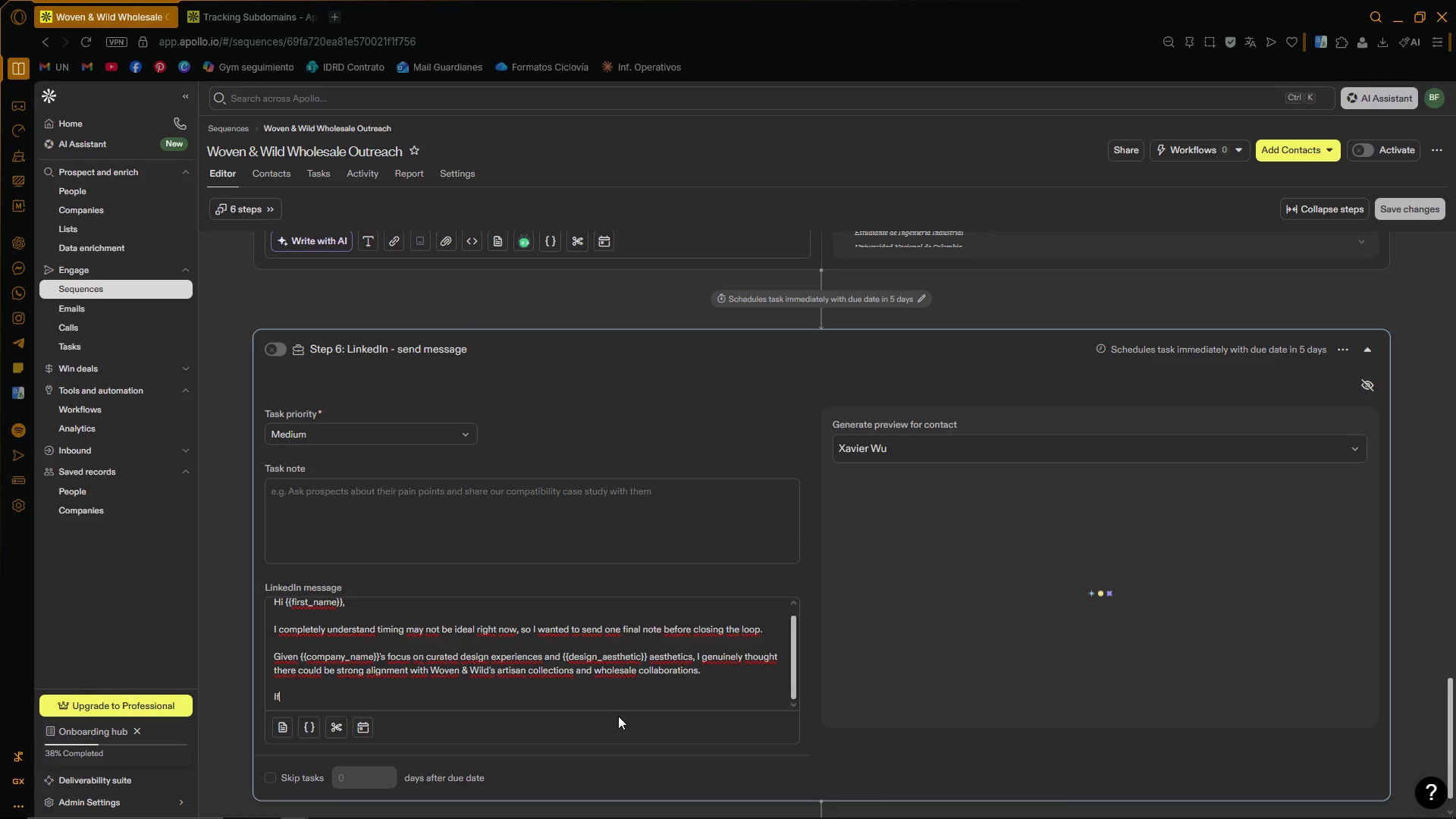 
type(part)
key(Backspace)
key(Backspace)
key(Backspace)
key(Backspace)
type( partnership conversations become relevant in the future, I[de be happy to reconnect anytime.)
 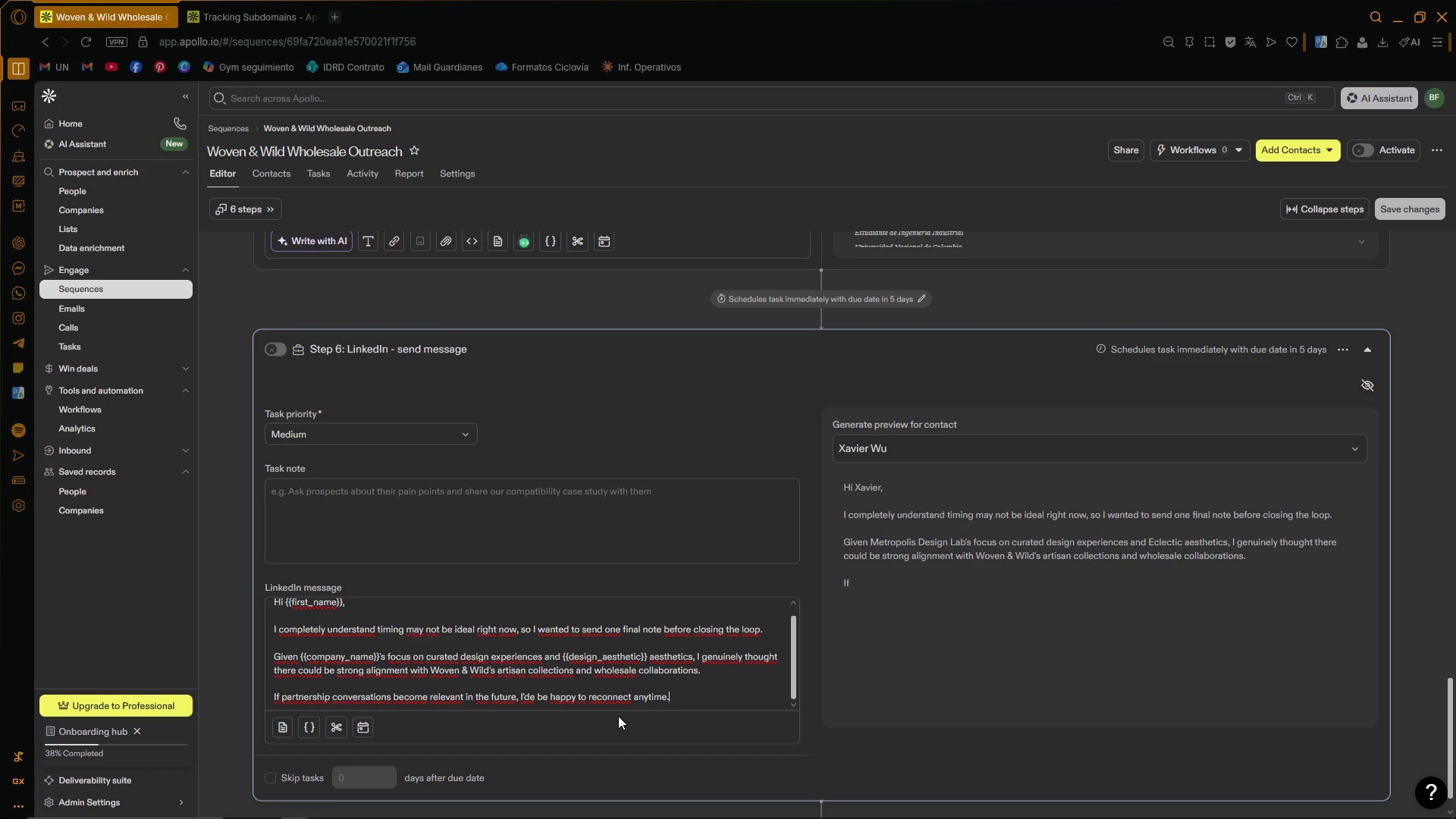 
key(Enter)
 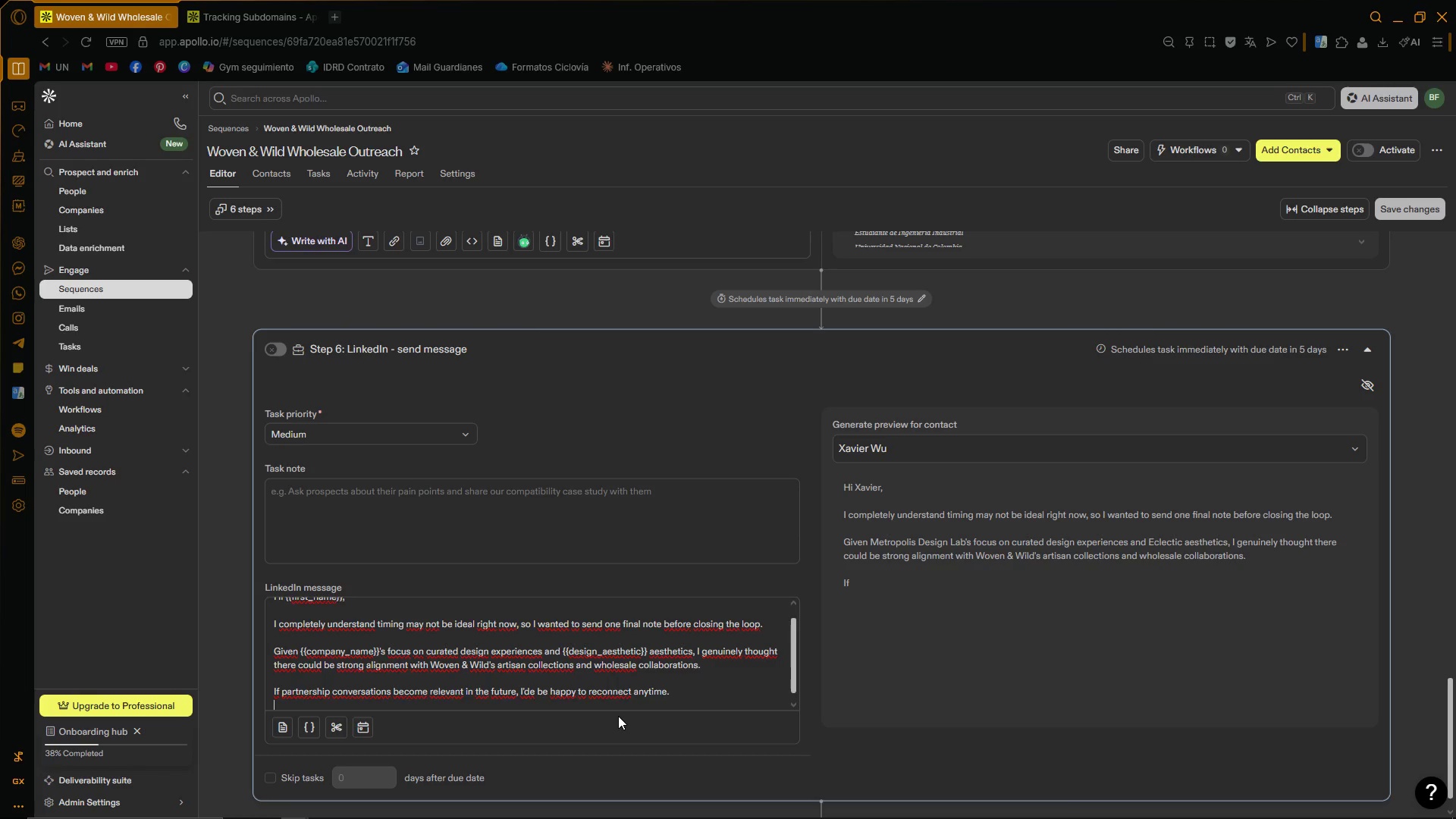 
key(Enter)
 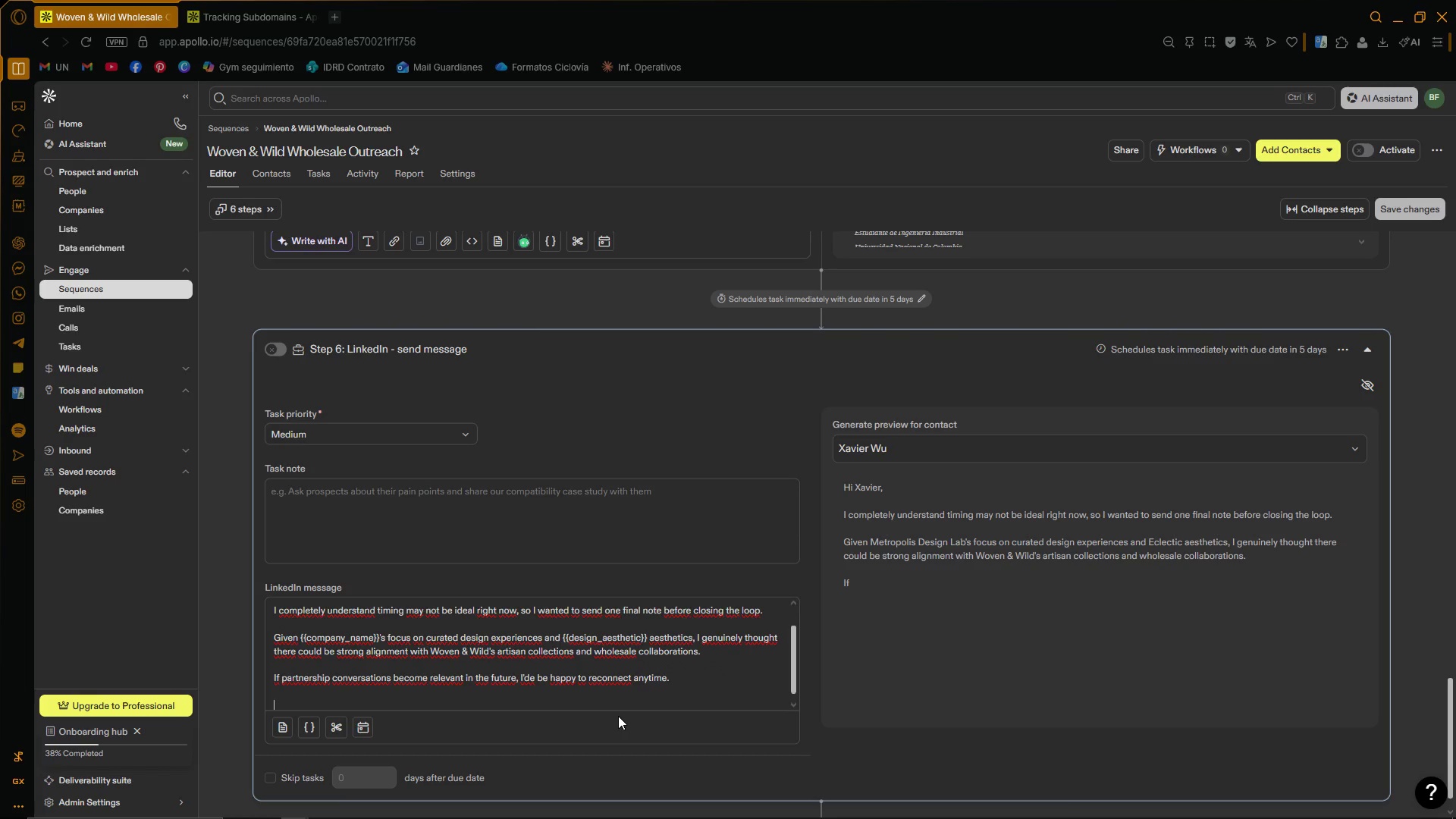 
type(Wishing)
 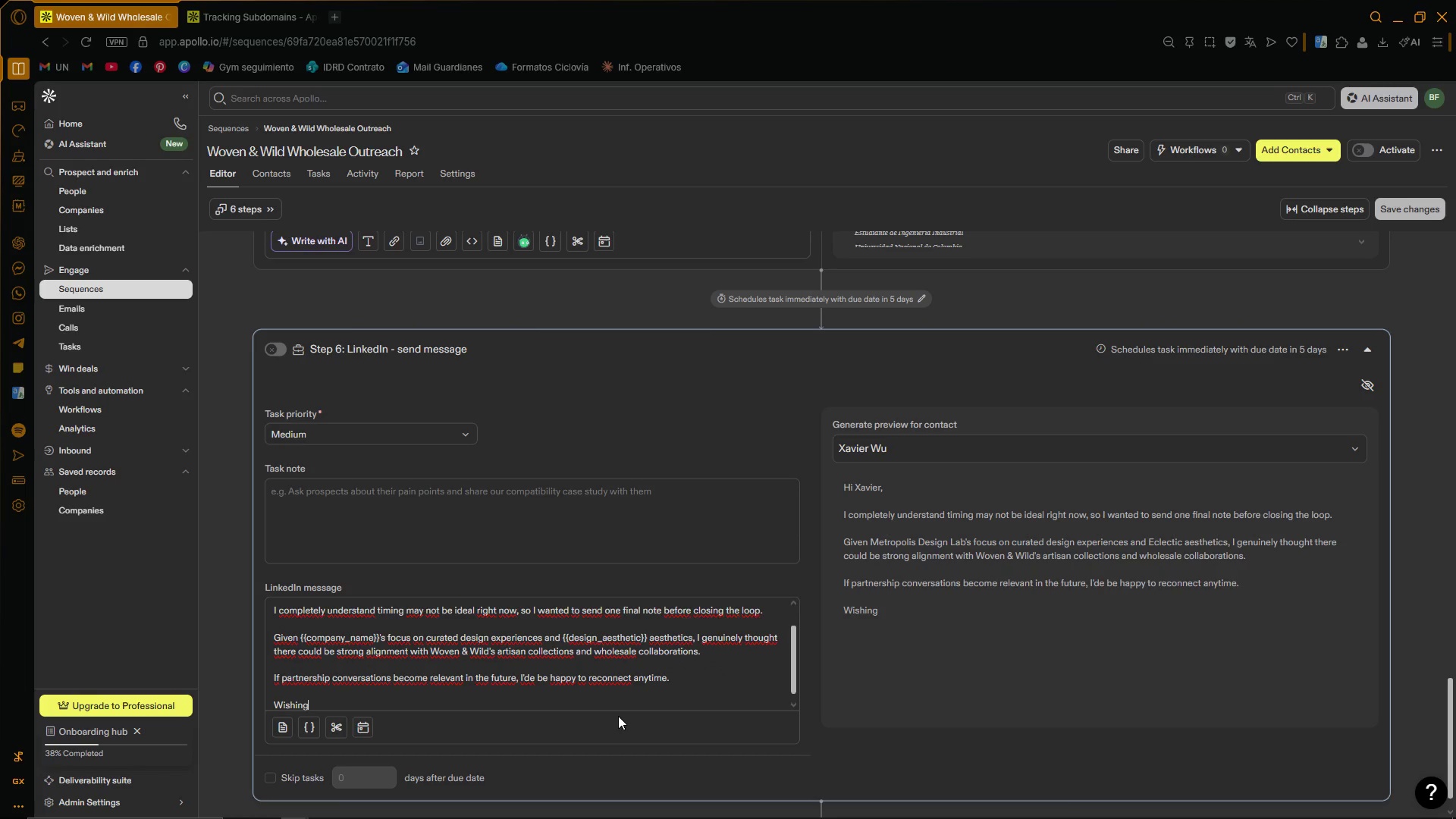 
type( you continued success with your upcoming projects and collections.)
 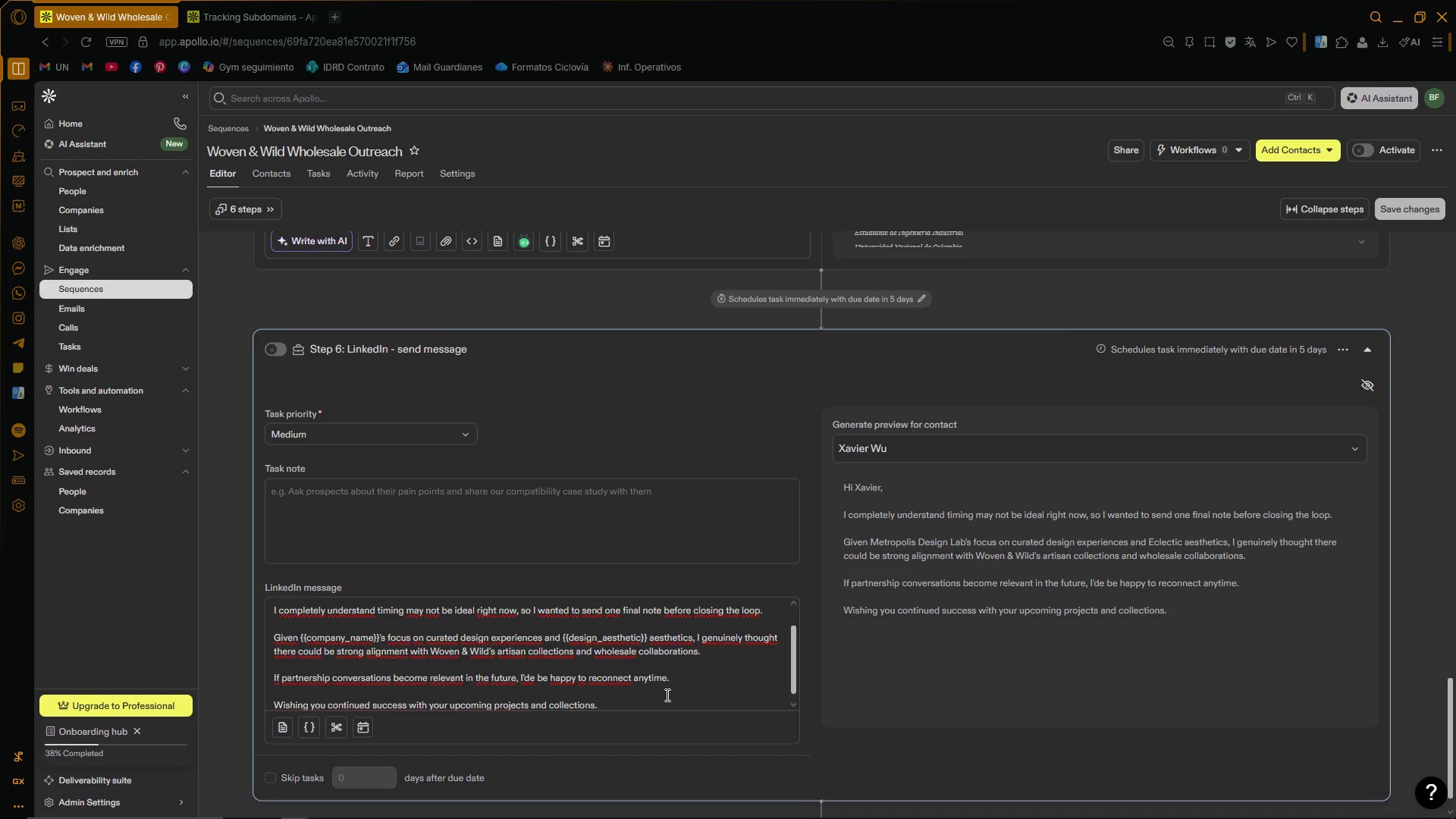 
wait(29.92)
 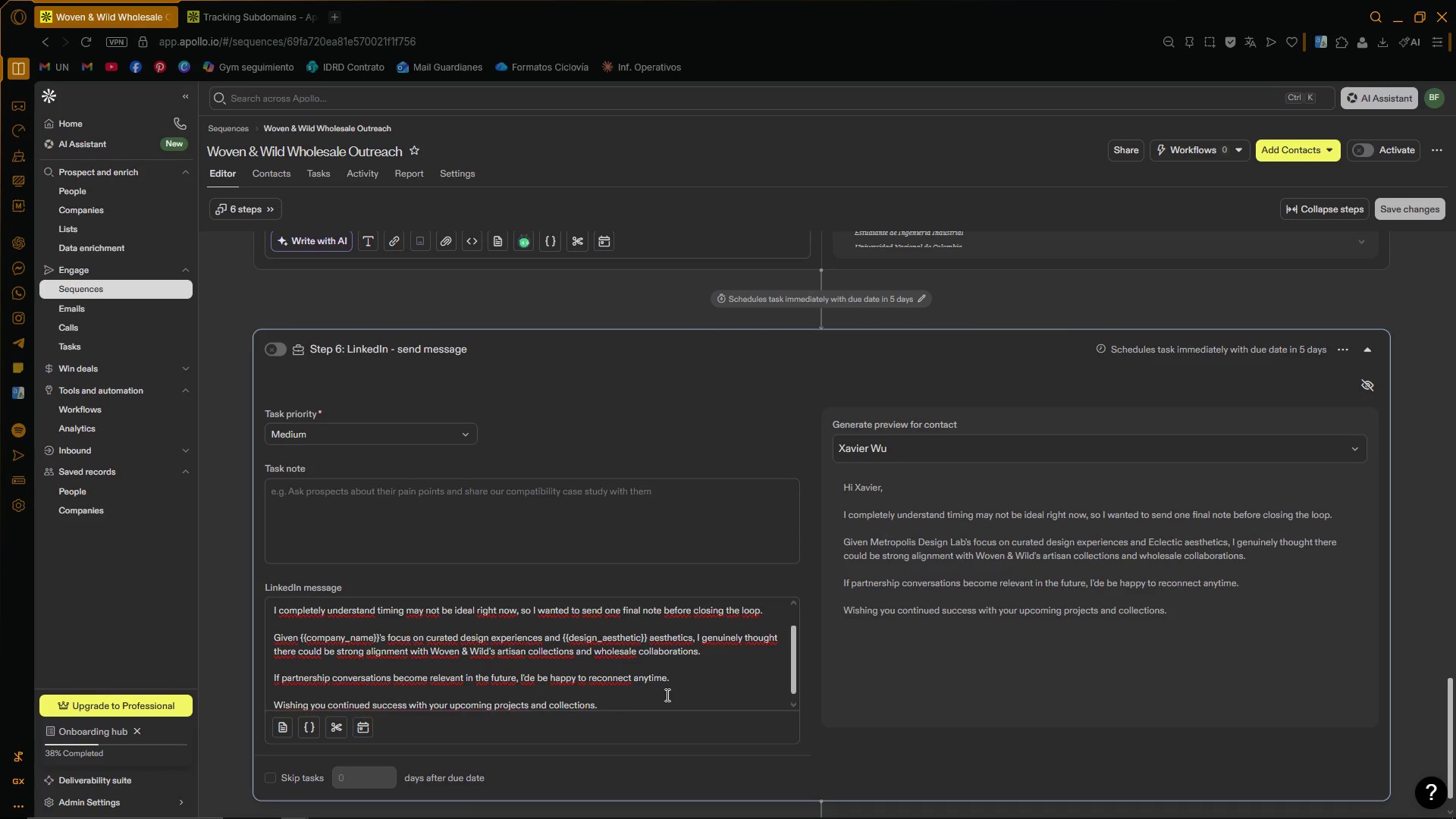 
scroll: coordinate [1429, 601], scroll_direction: down, amount: 5.0
 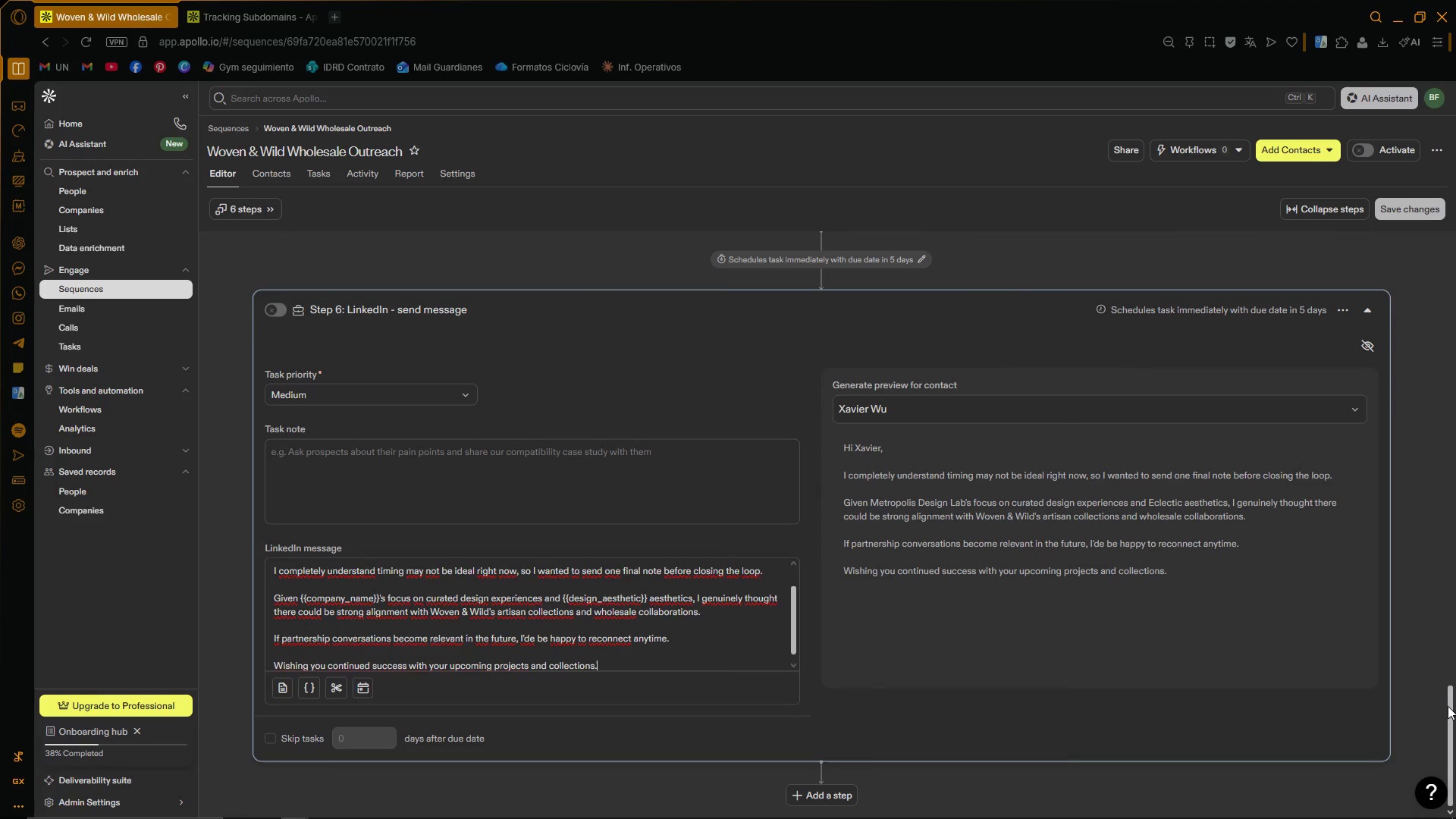 
left_click_drag(start_coordinate=[1448, 709], to_coordinate=[1453, 687])
 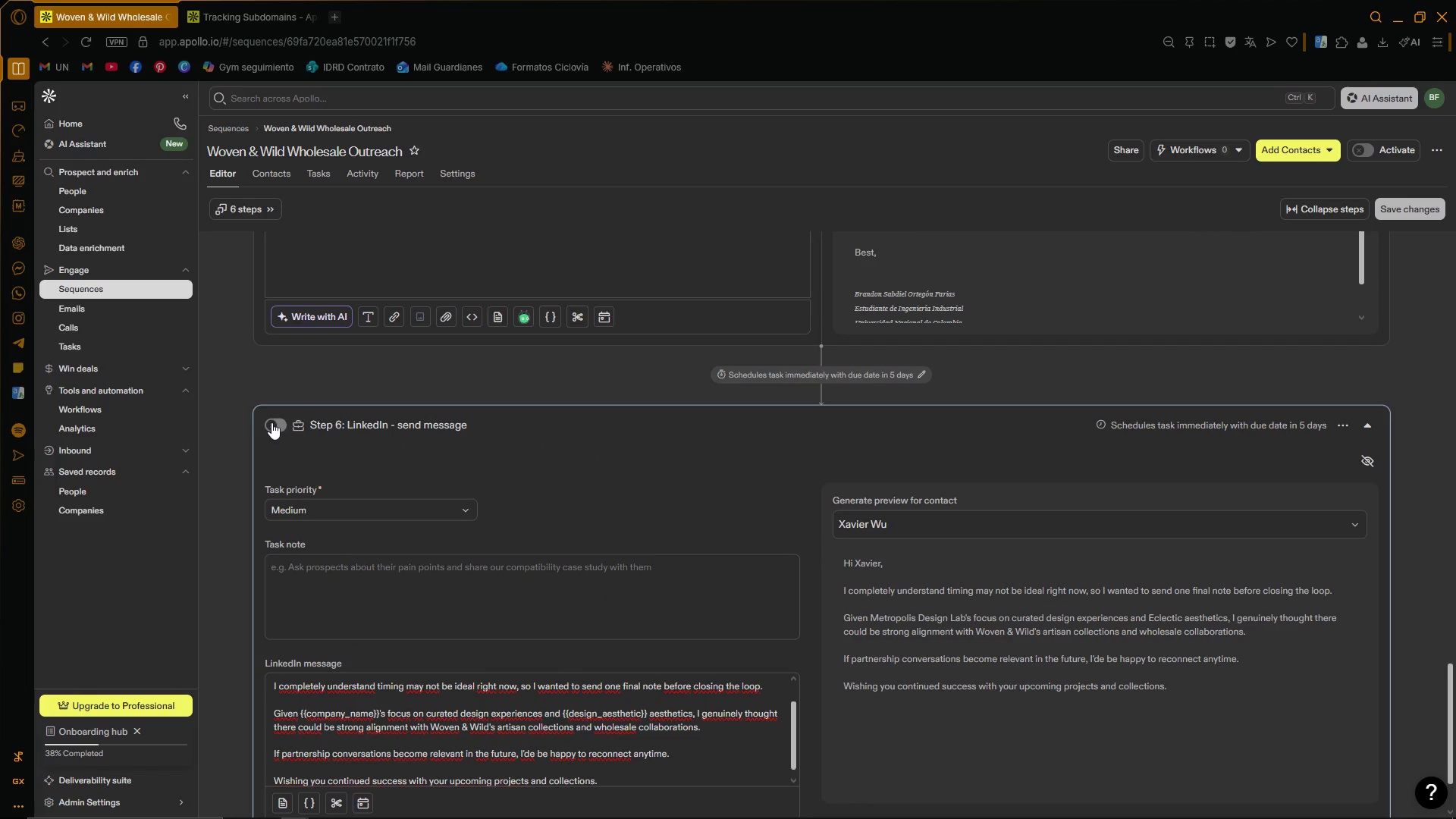 
scroll: coordinate [320, 425], scroll_direction: up, amount: 7.0
 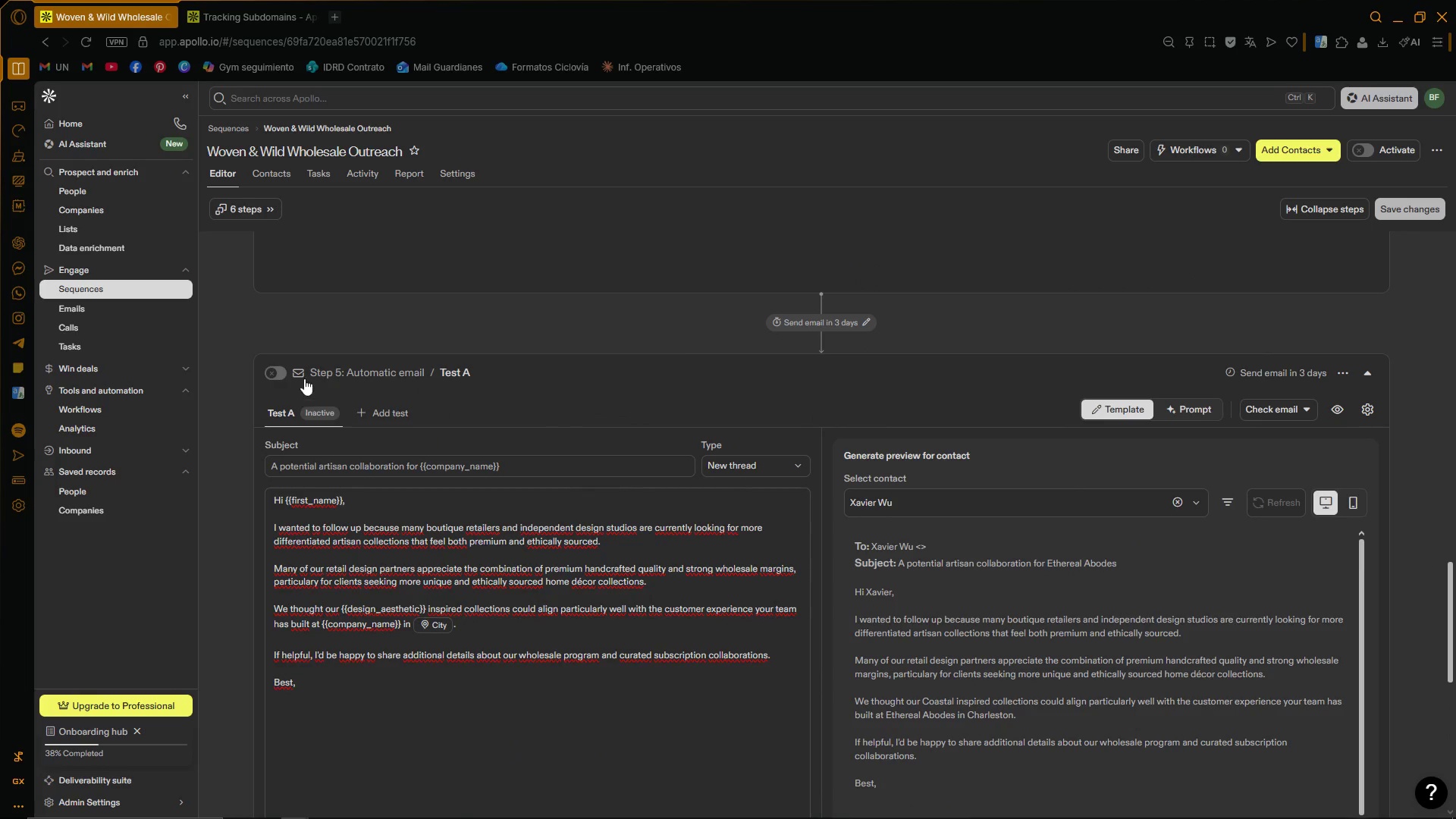 
left_click([284, 373])
 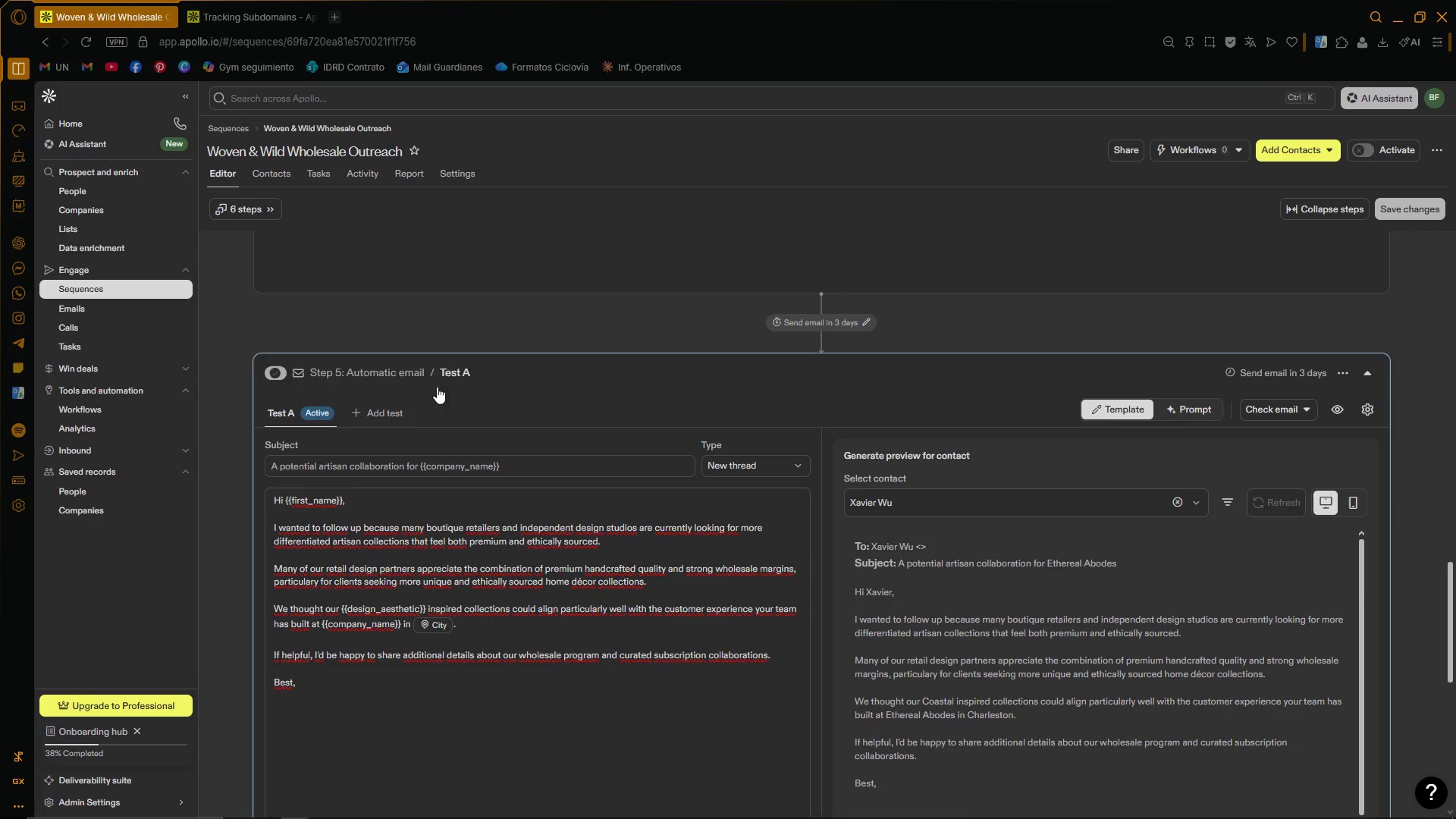 
scroll: coordinate [361, 516], scroll_direction: up, amount: 14.0
 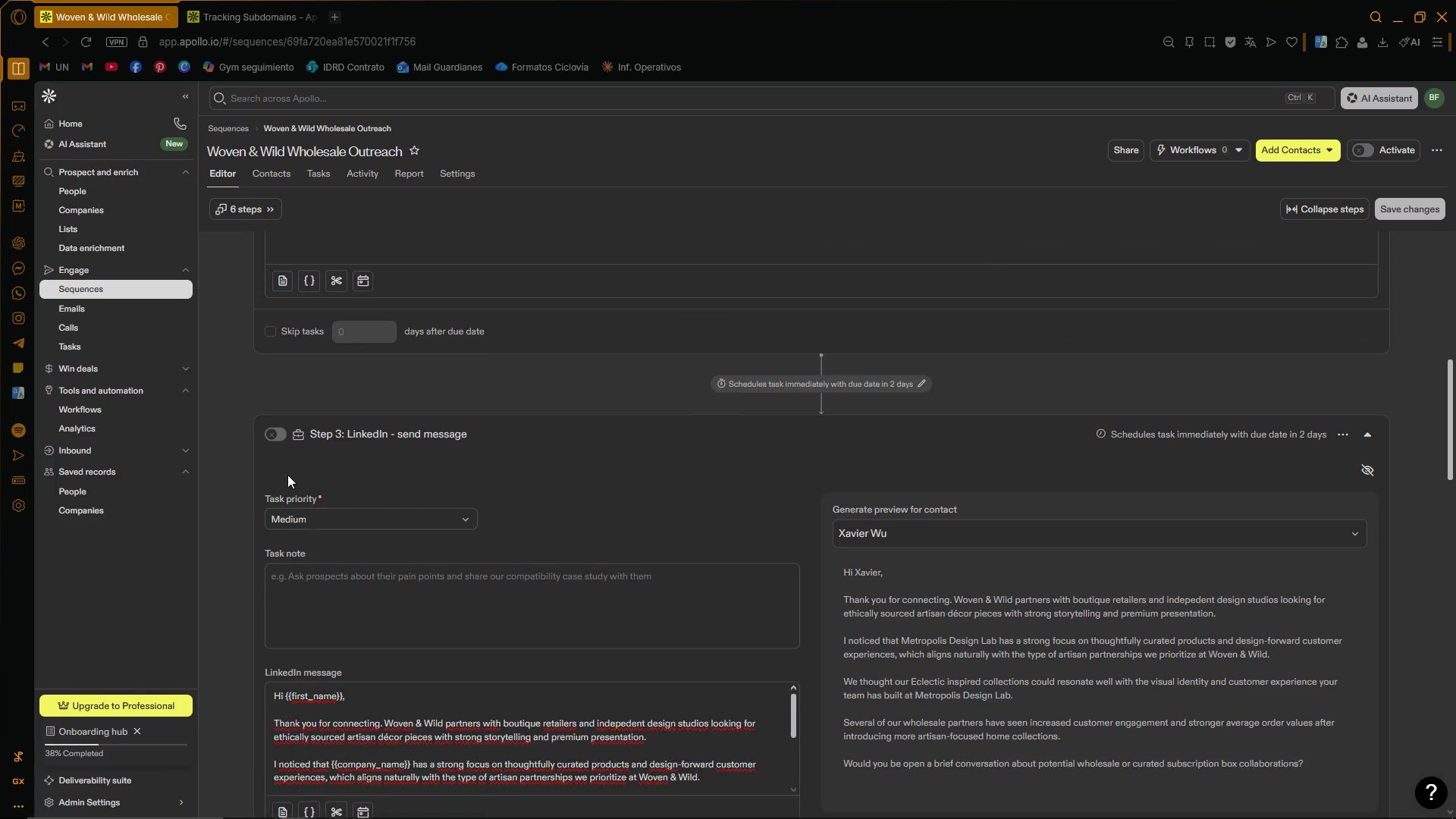 
left_click([281, 431])
 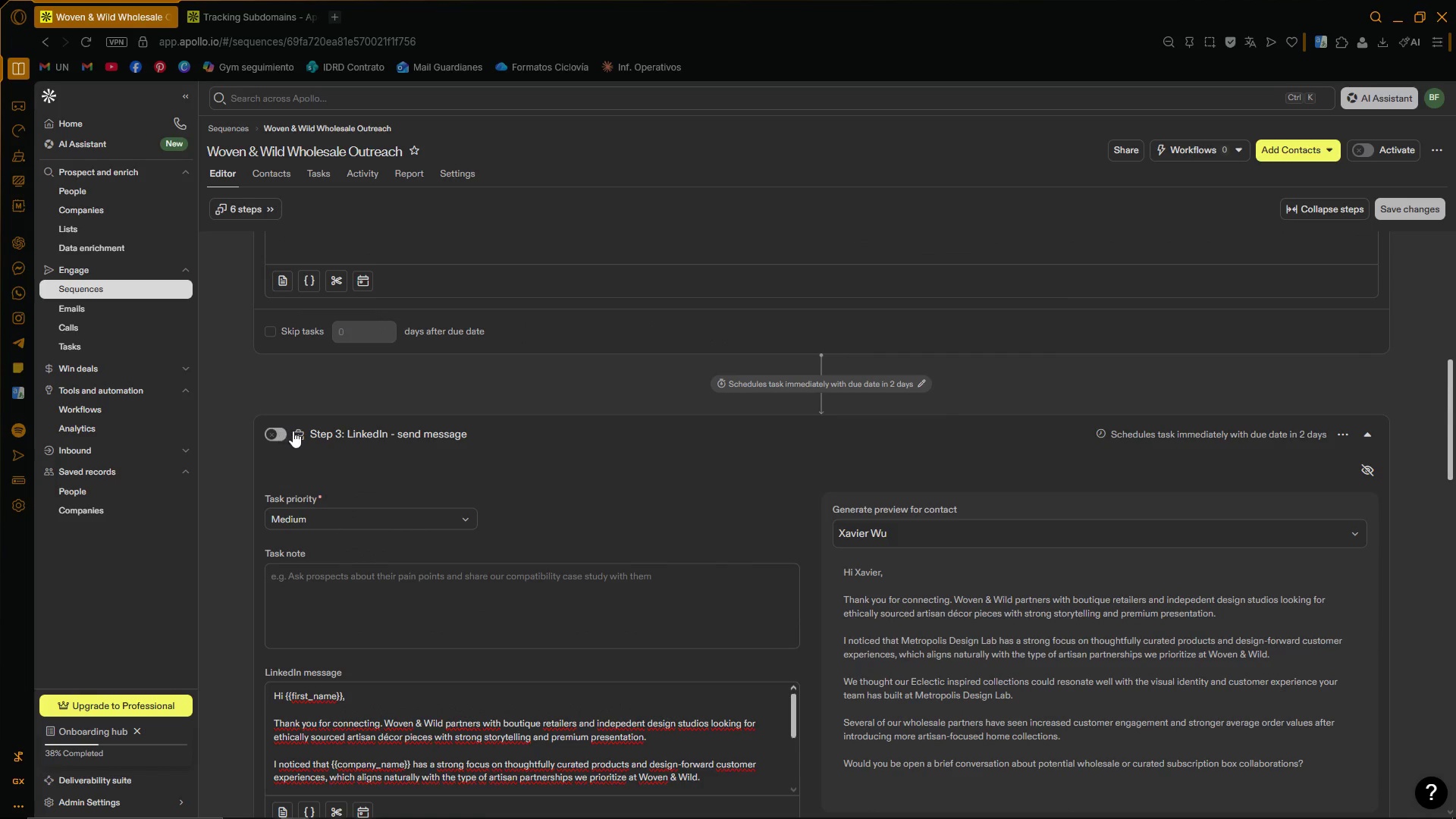 
scroll: coordinate [383, 440], scroll_direction: up, amount: 8.0
 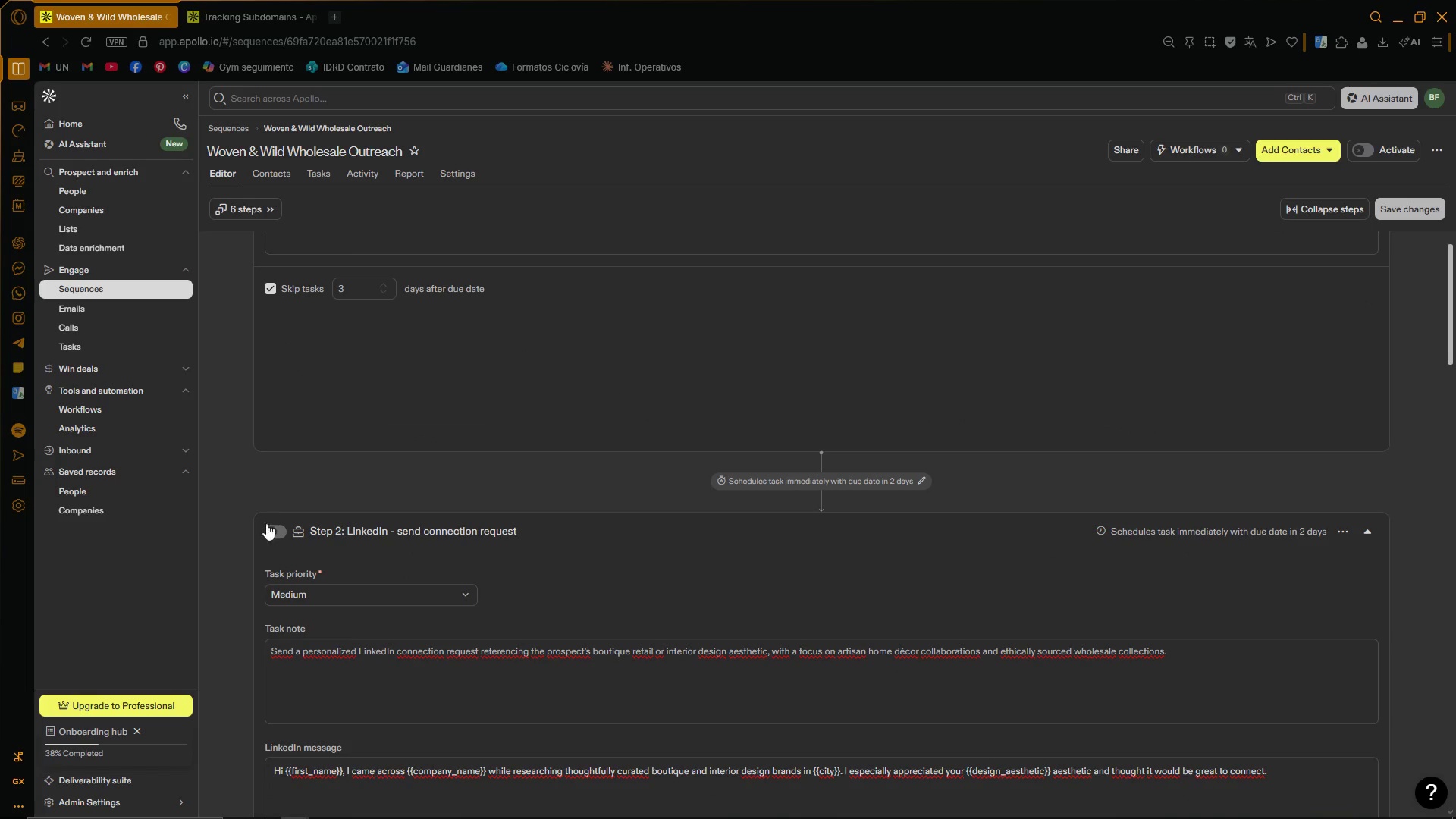 
left_click([275, 529])
 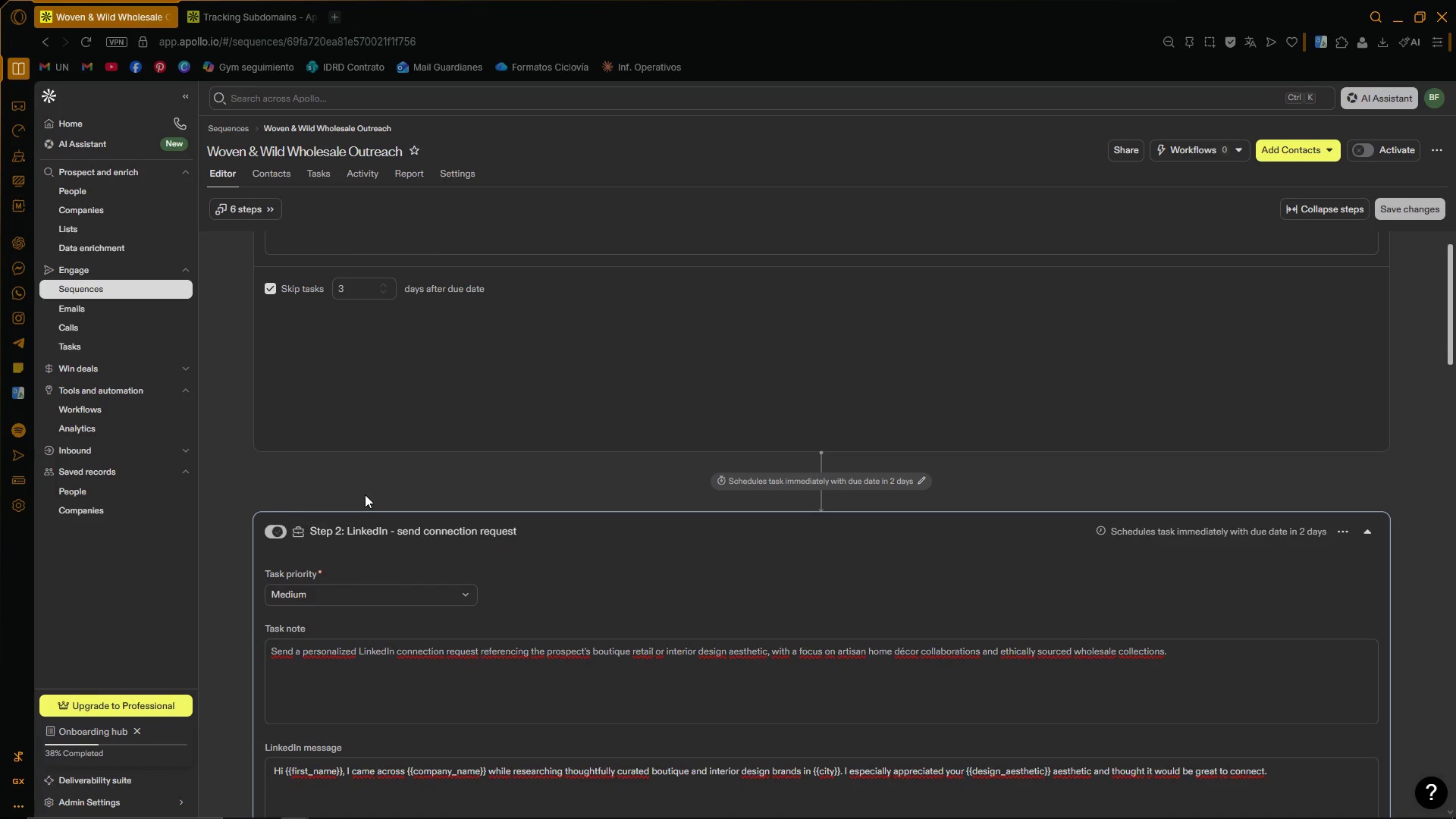 
scroll: coordinate [381, 482], scroll_direction: up, amount: 7.0
 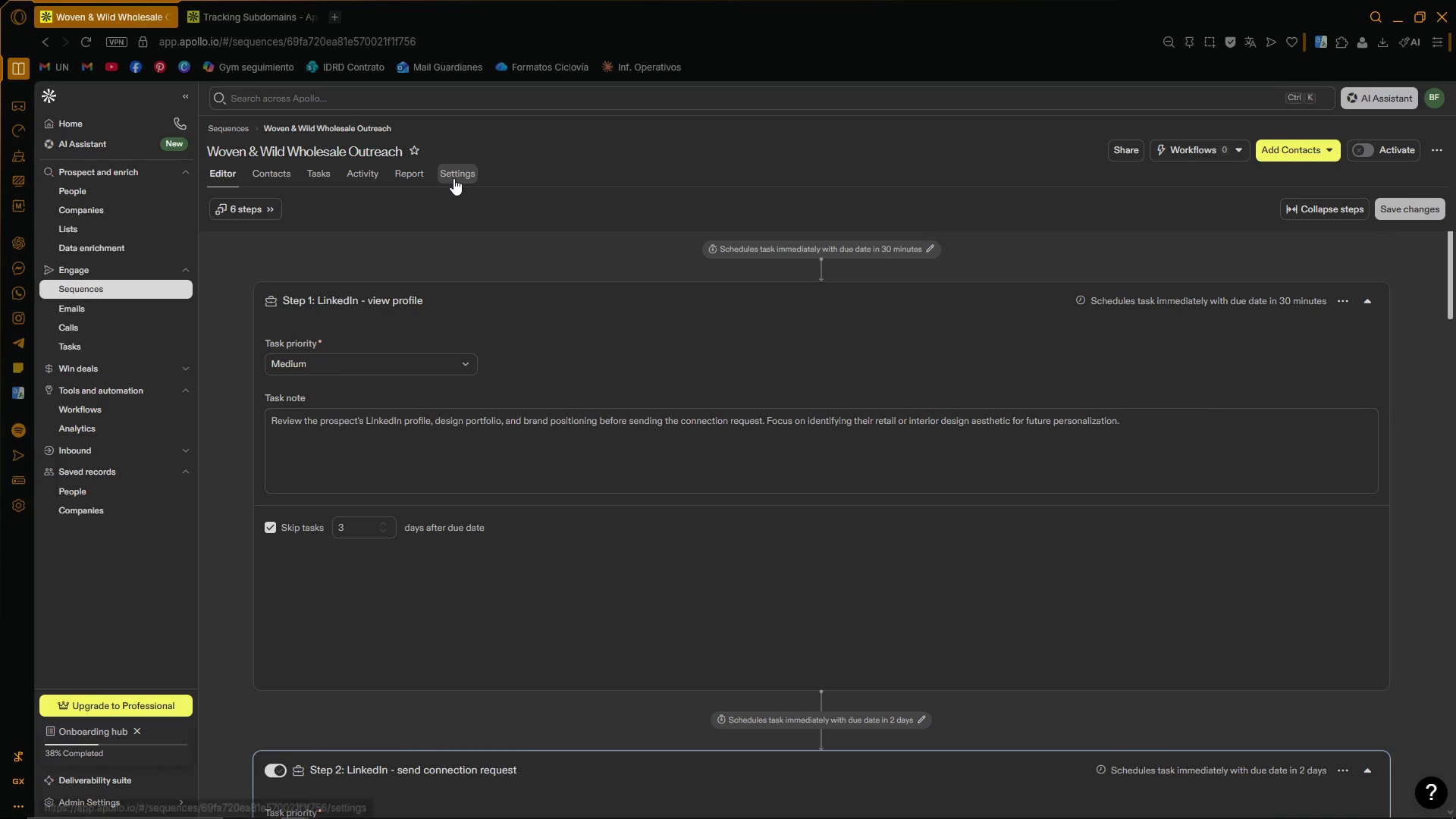 
left_click([1419, 208])
 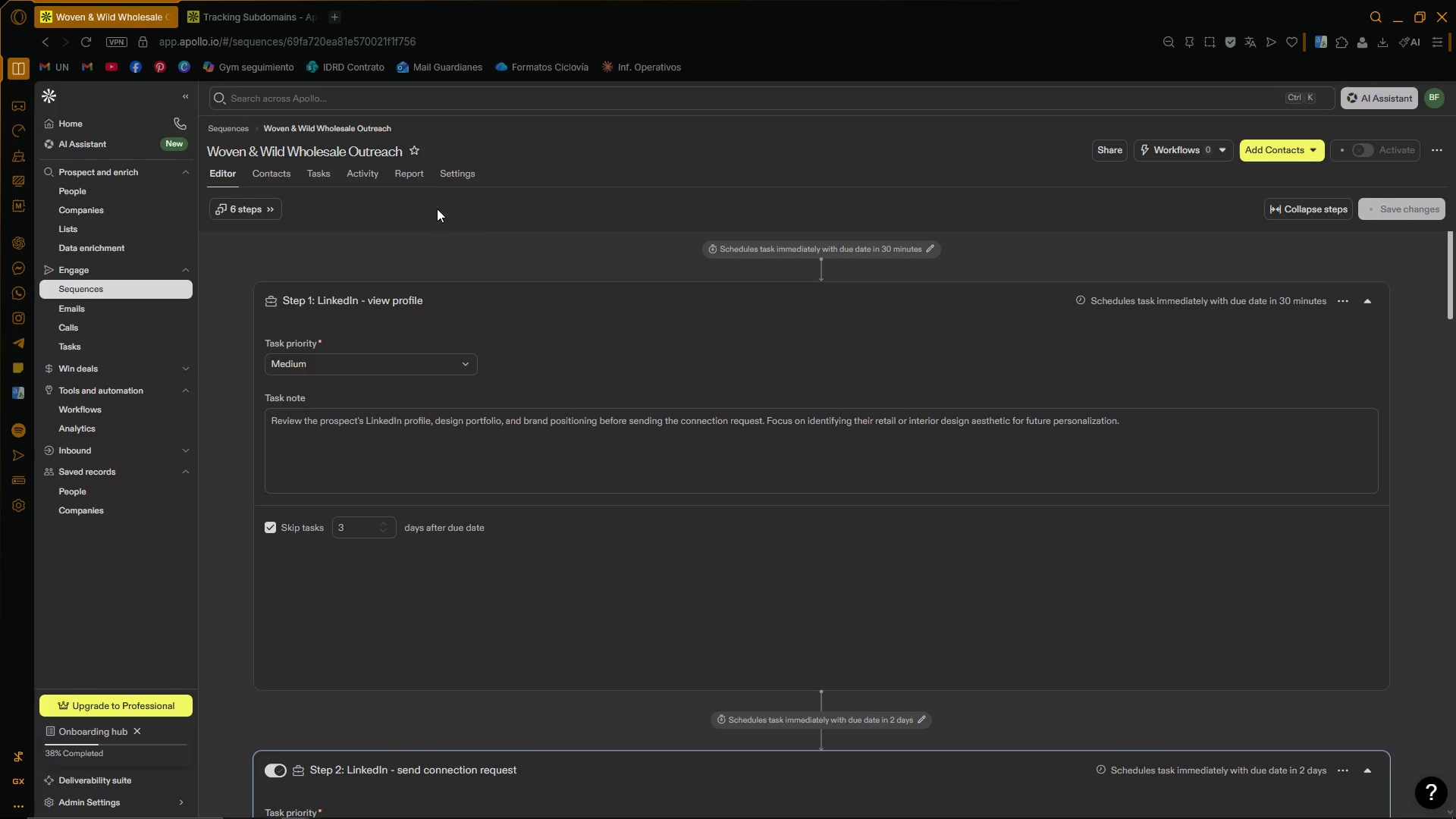 
left_click([452, 174])
 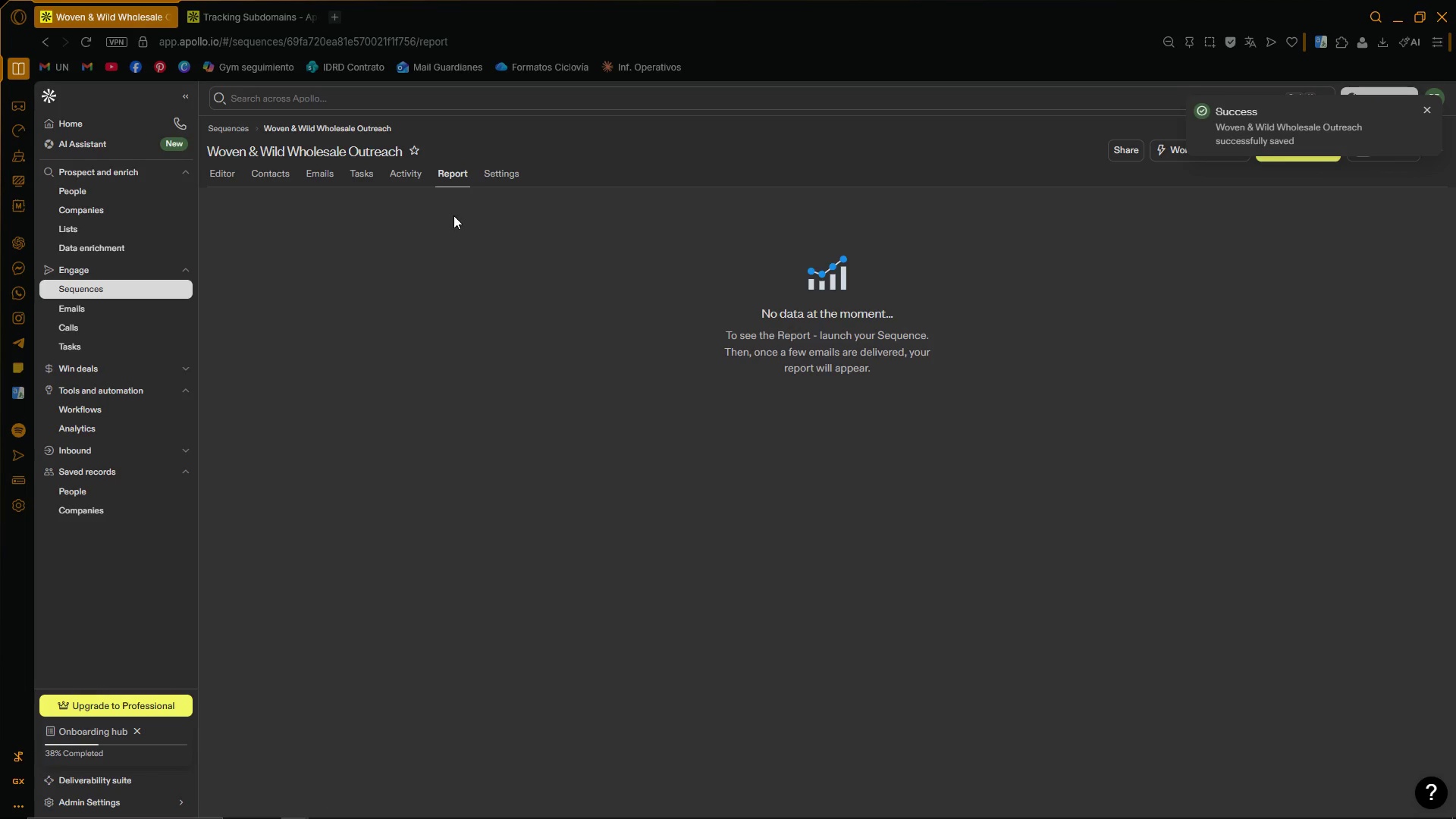 
left_click([491, 173])
 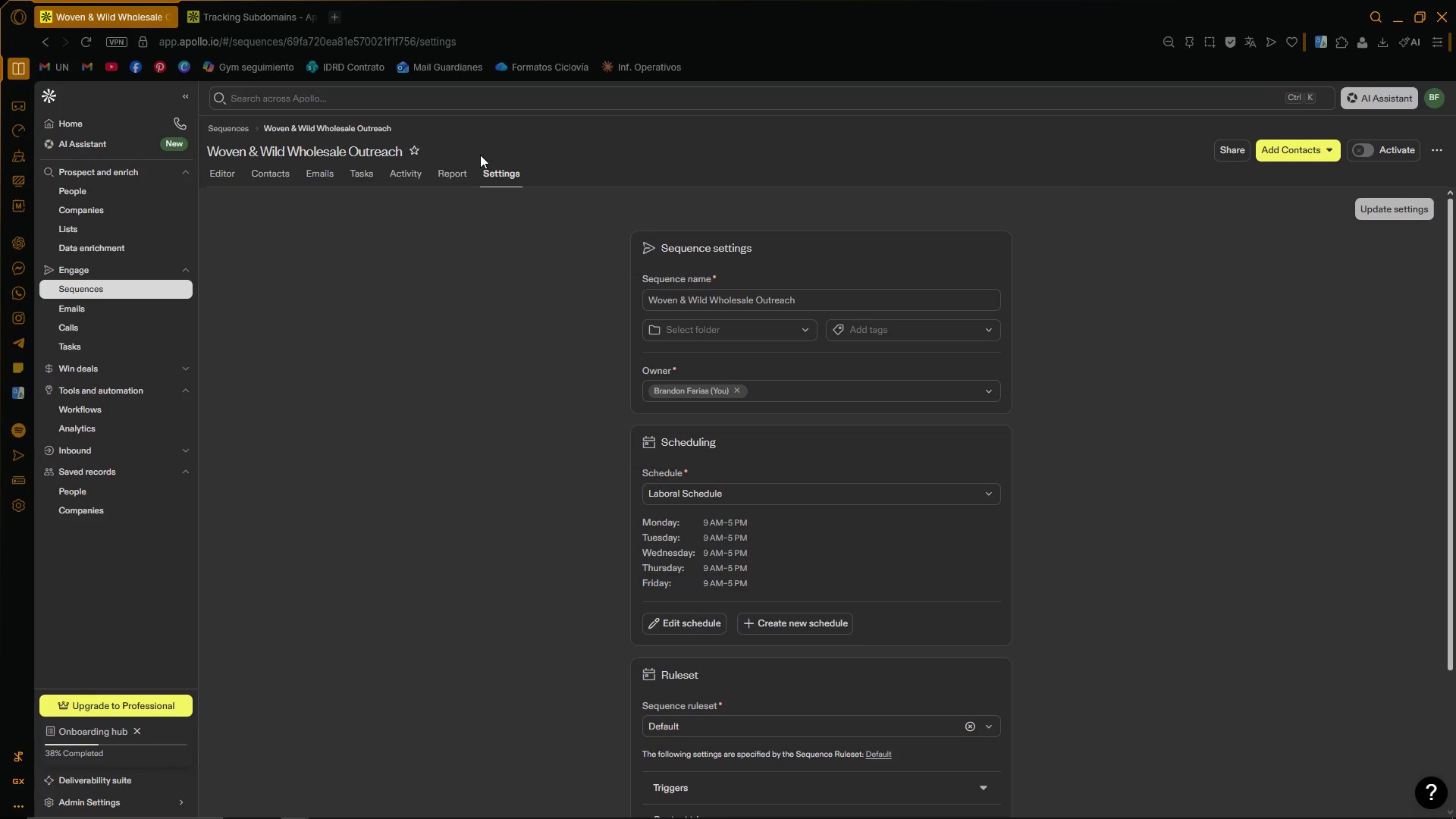 
wait(6.38)
 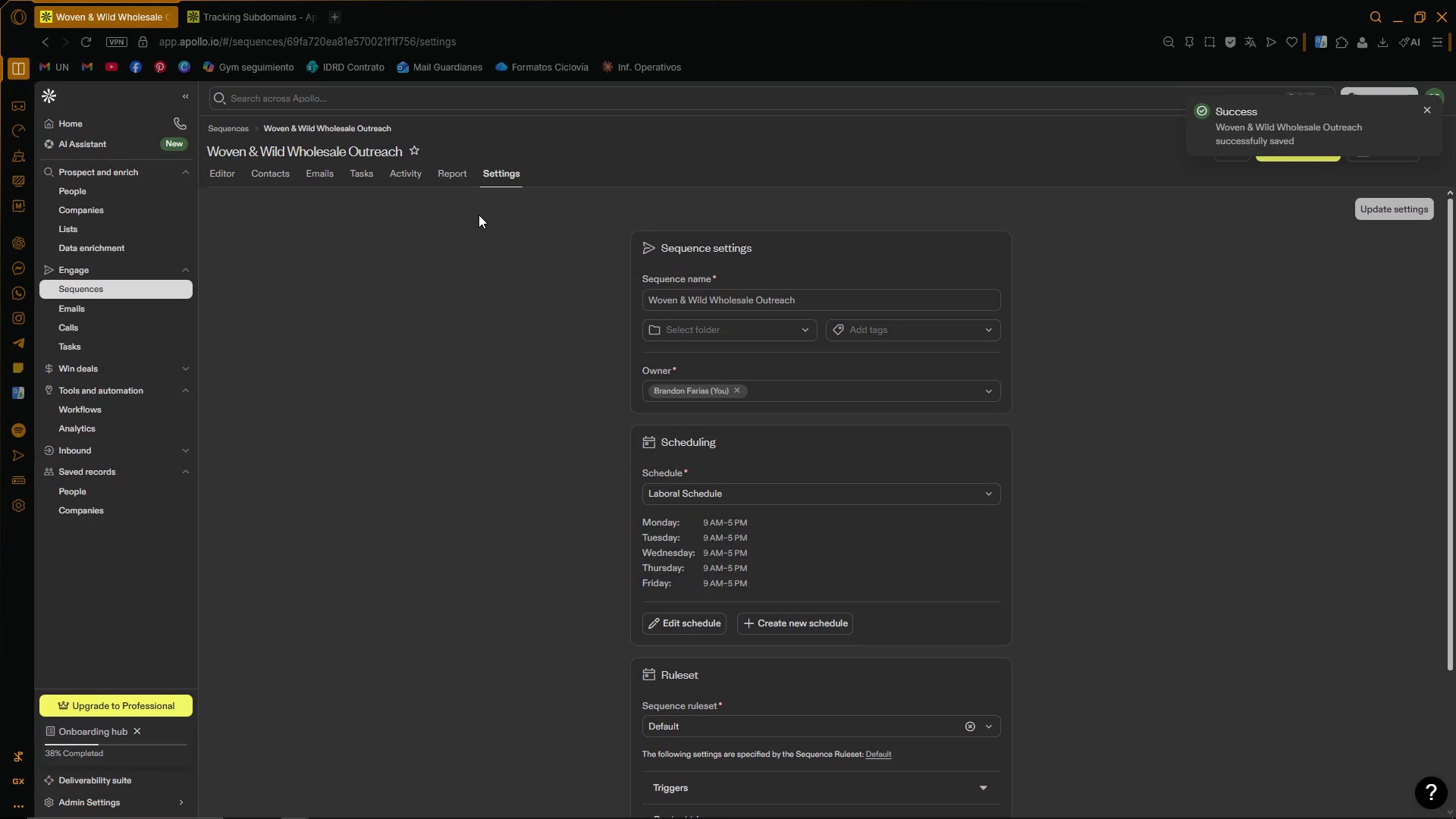 
scroll: coordinate [1168, 425], scroll_direction: down, amount: 5.0
 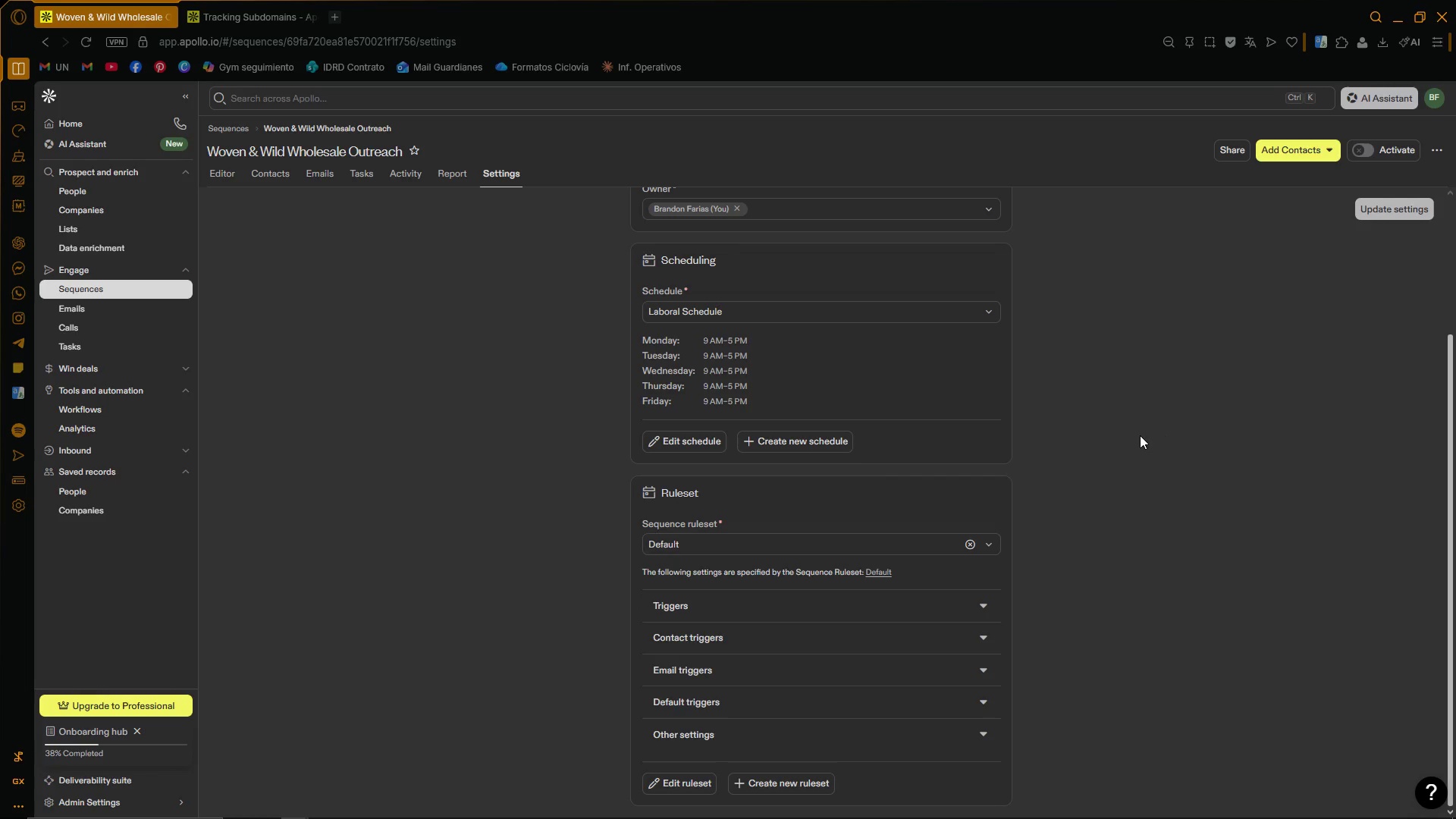 
wait(8.44)
 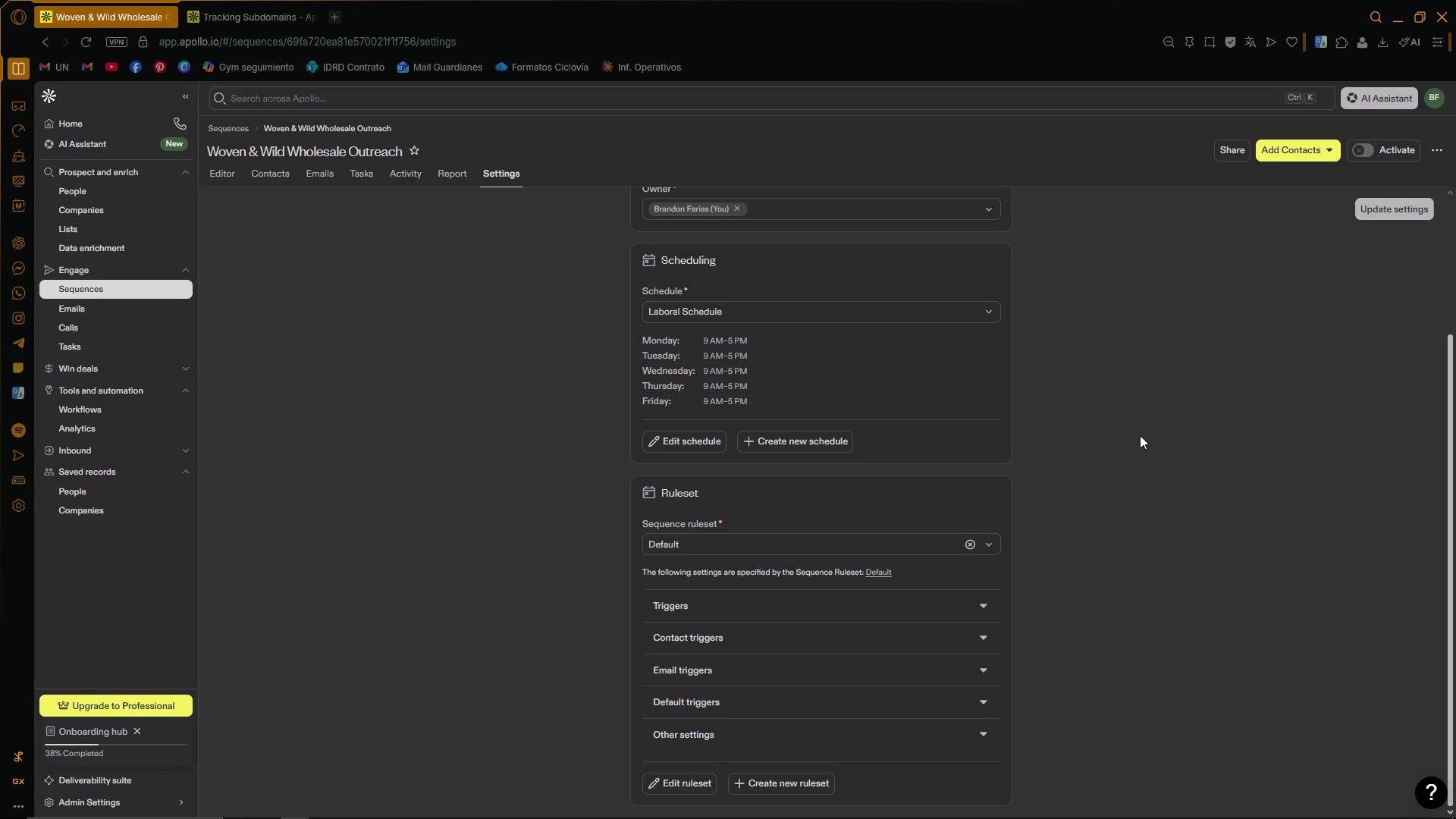 
left_click([880, 575])
 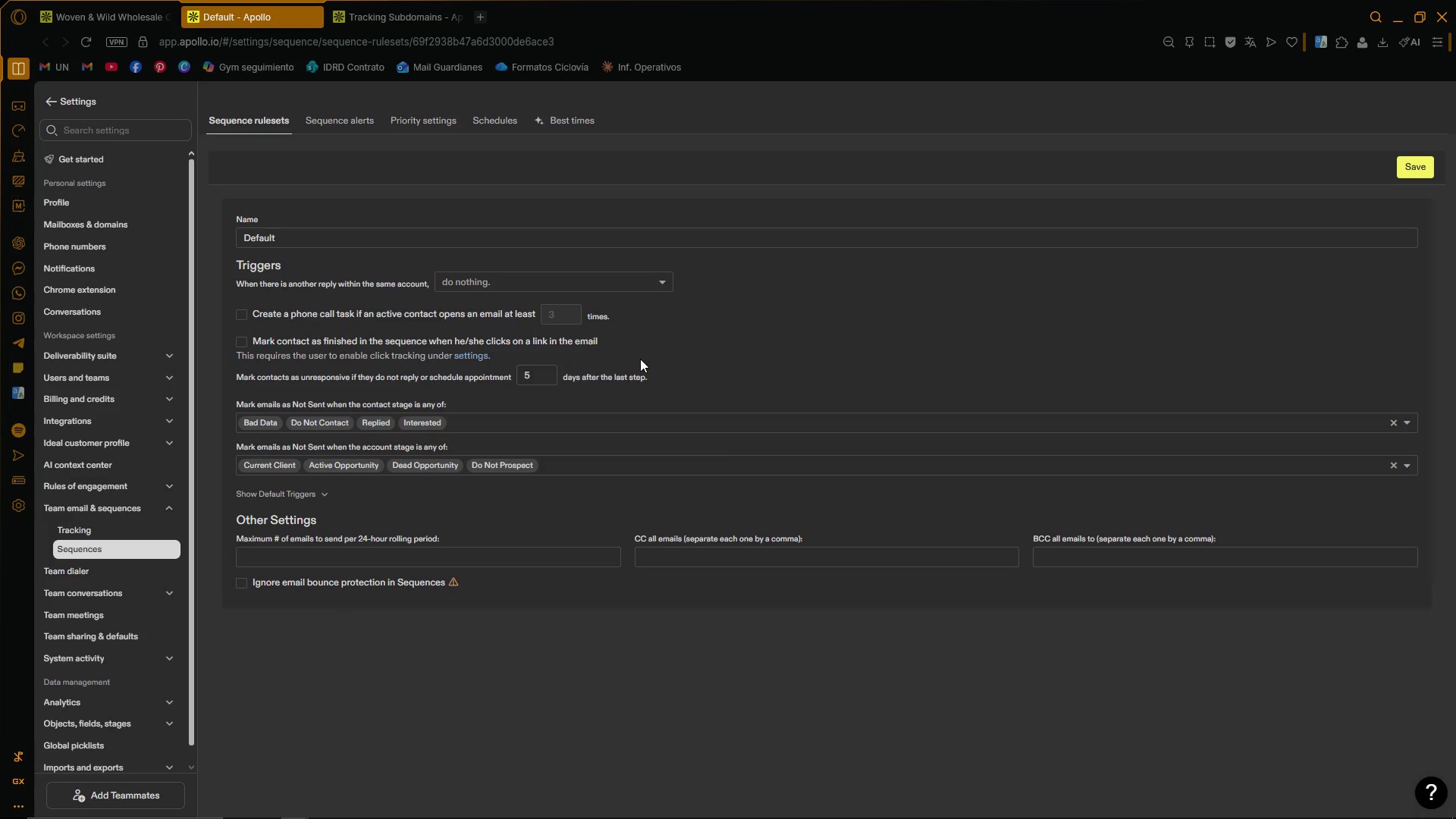 
wait(13.66)
 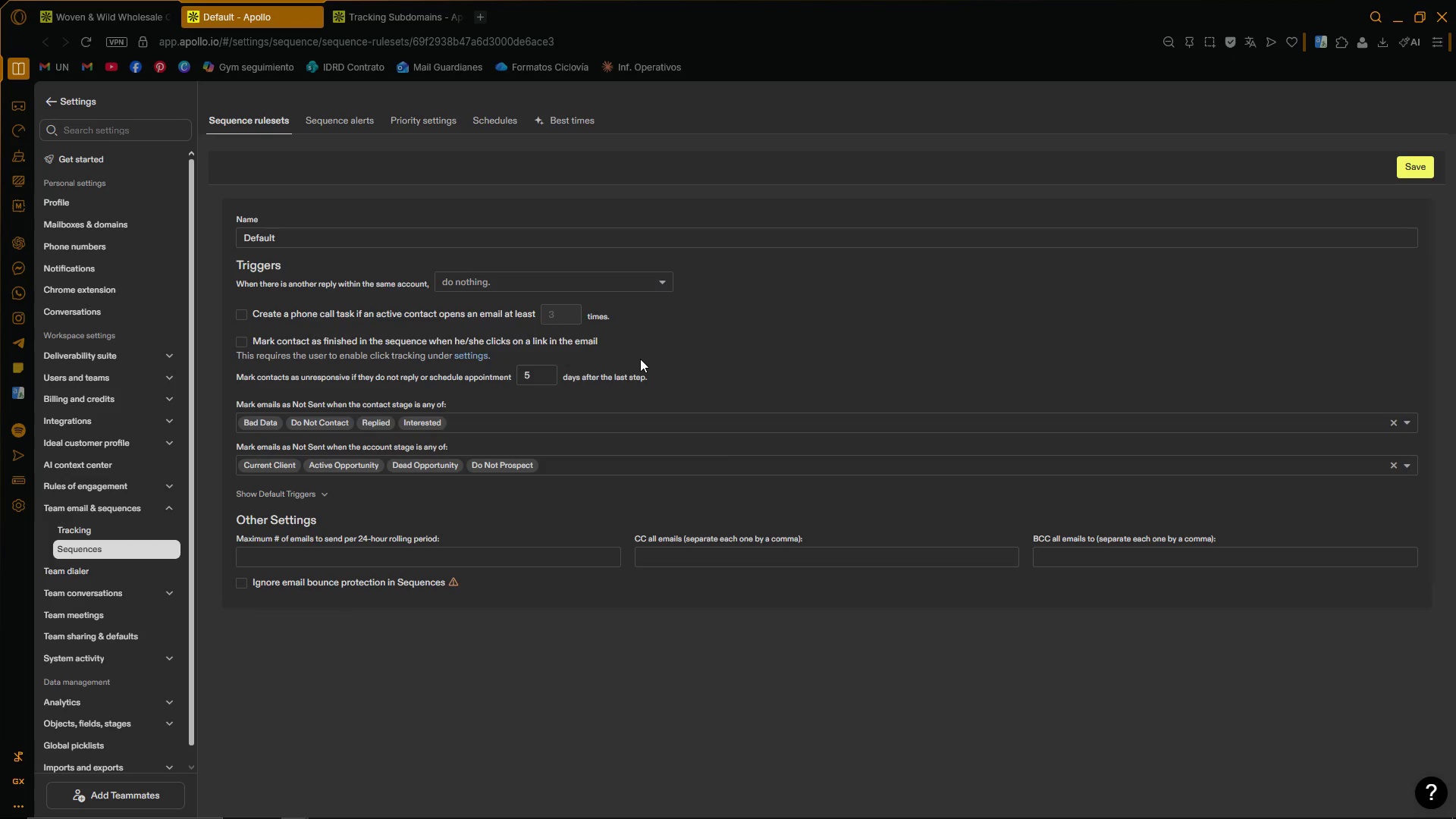 
left_click([344, 114])
 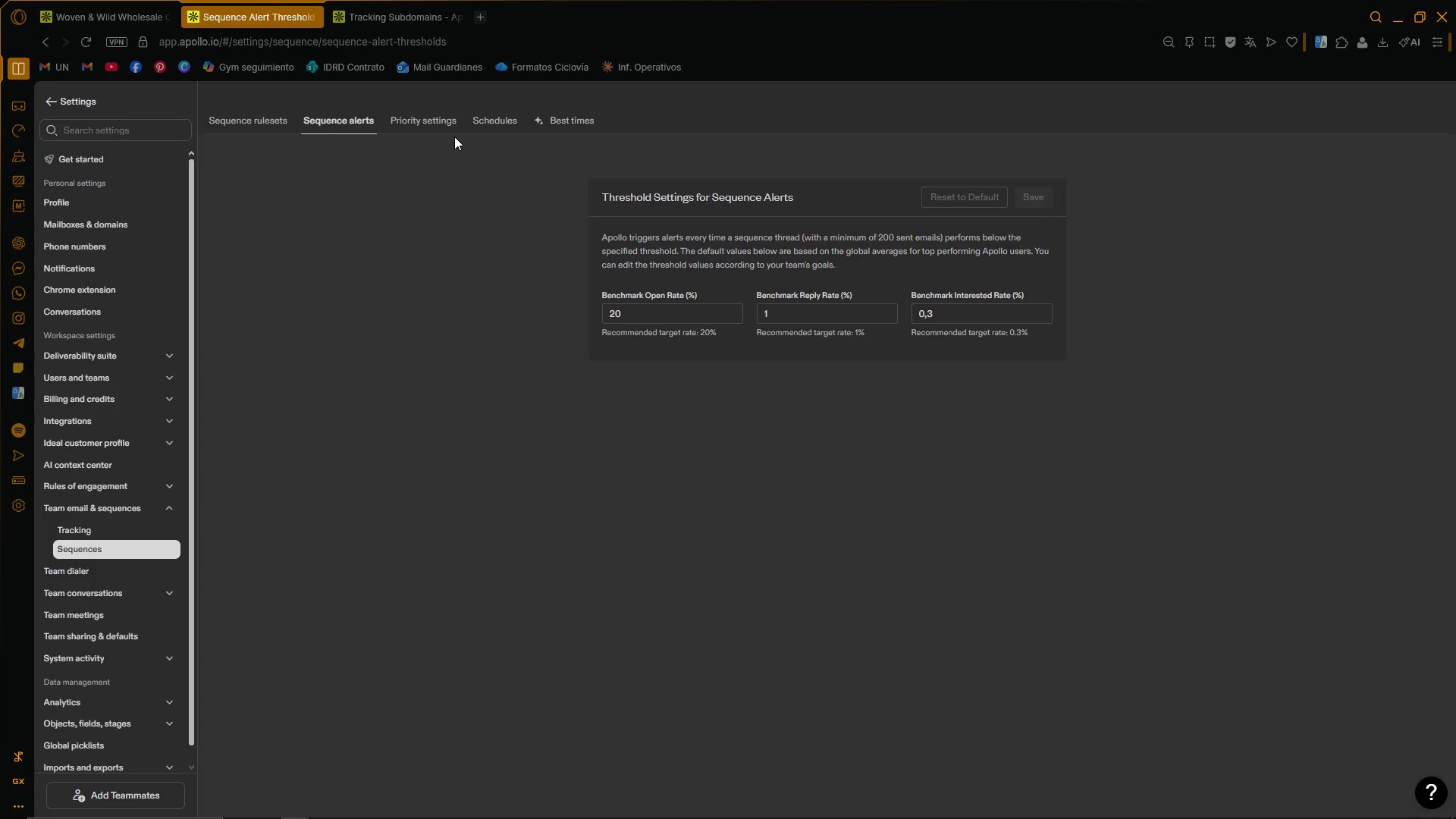 
left_click([448, 114])
 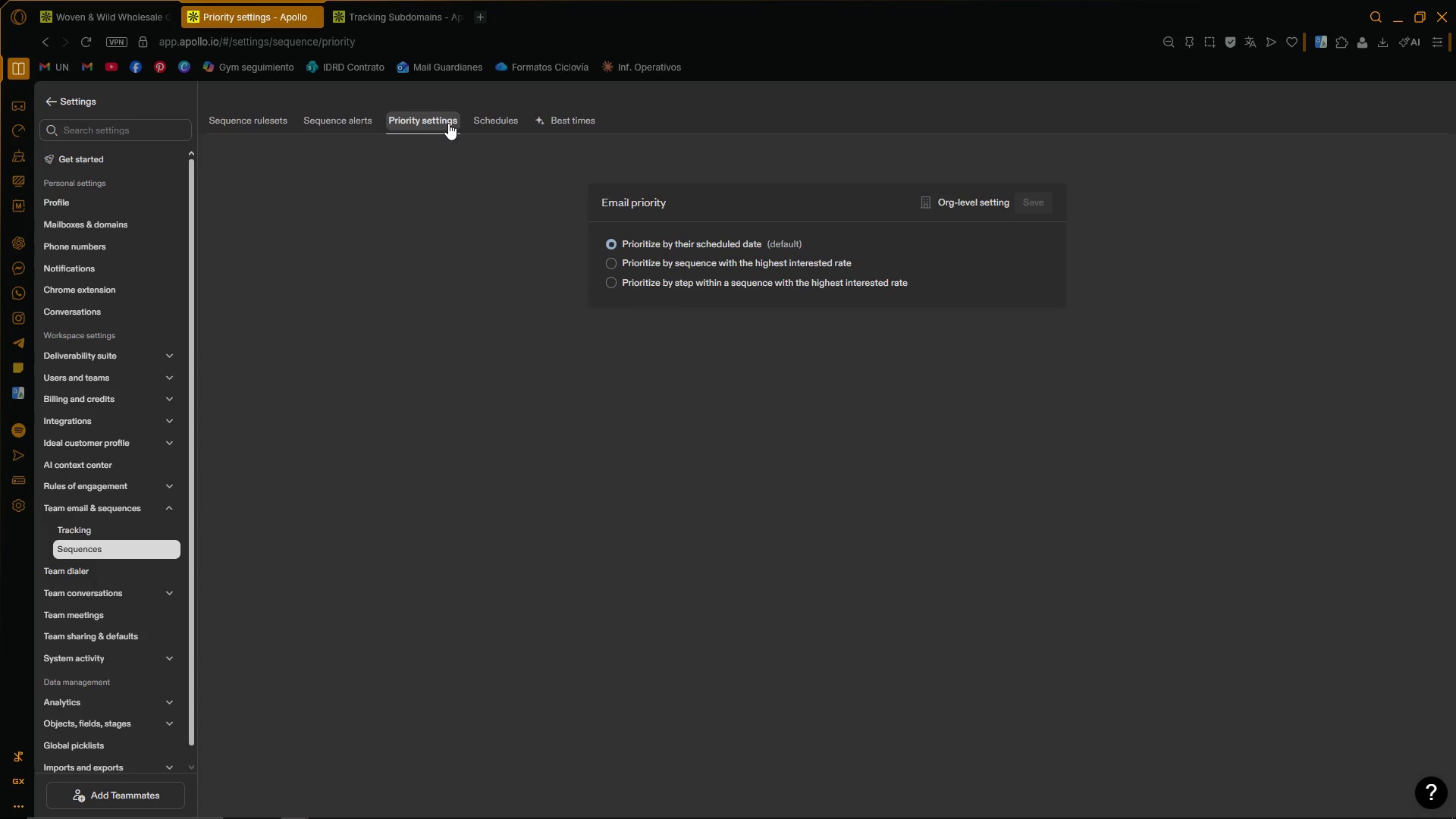 
wait(8.67)
 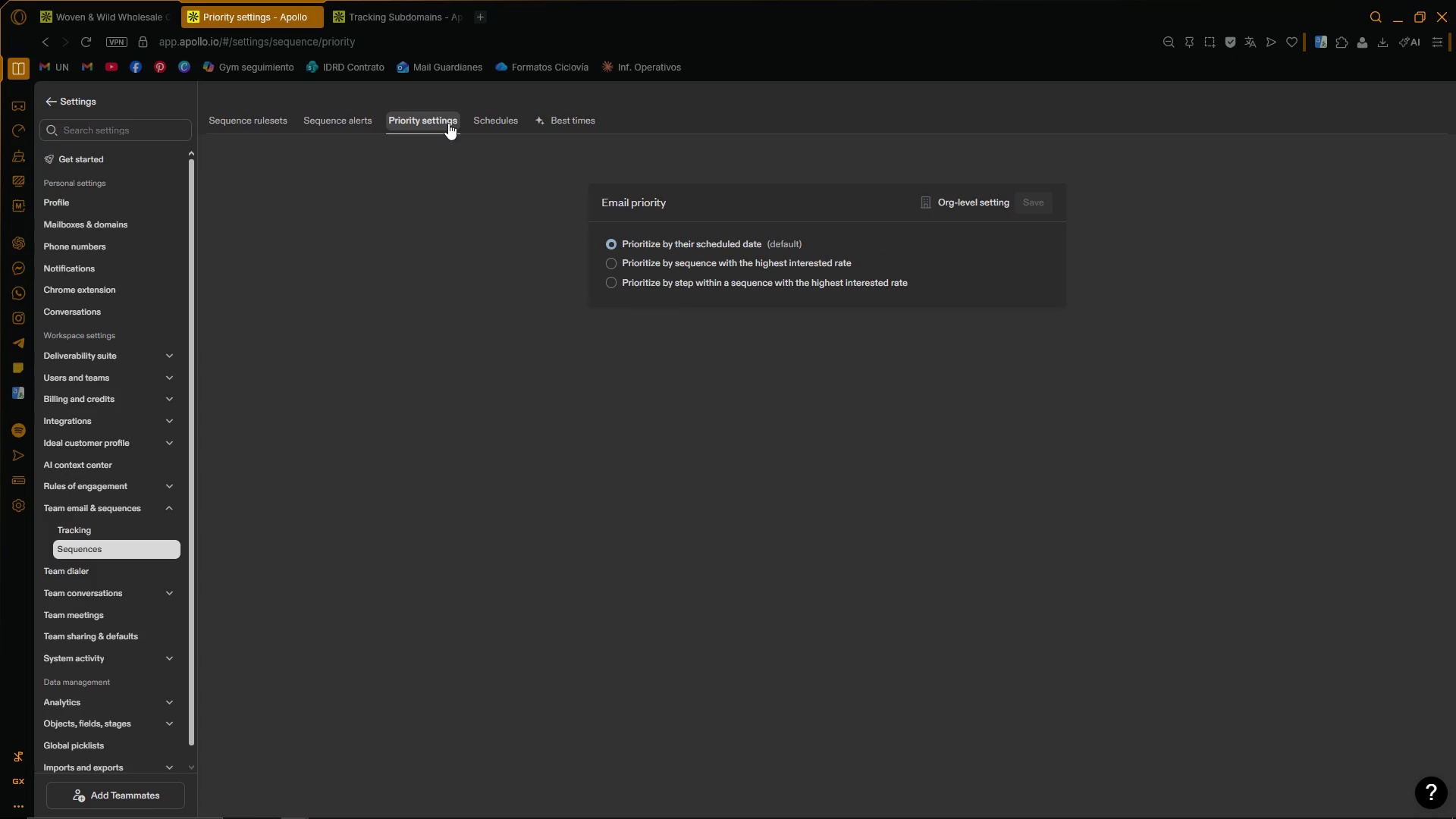 
left_click([249, 126])
 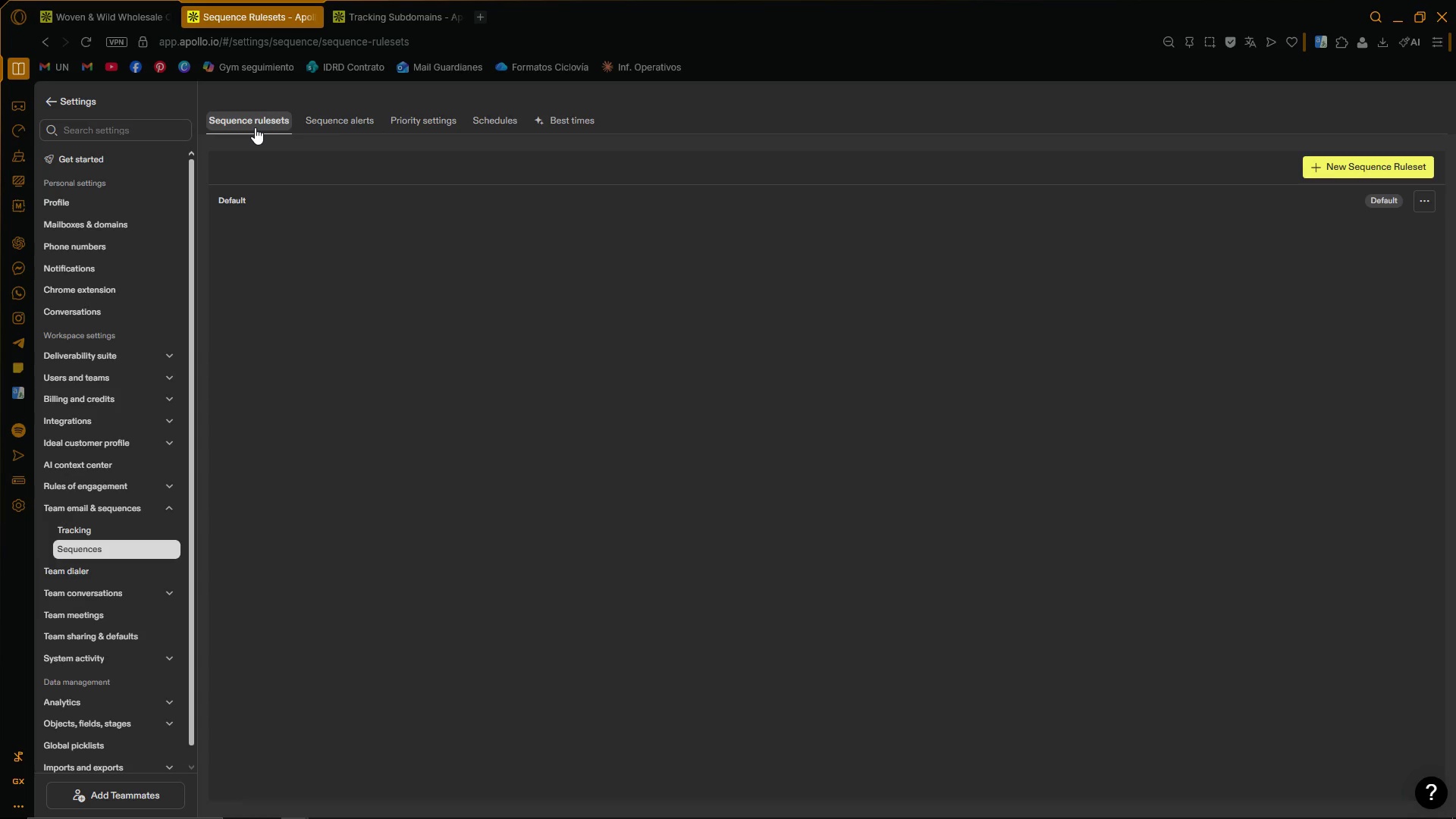 
wait(27.01)
 